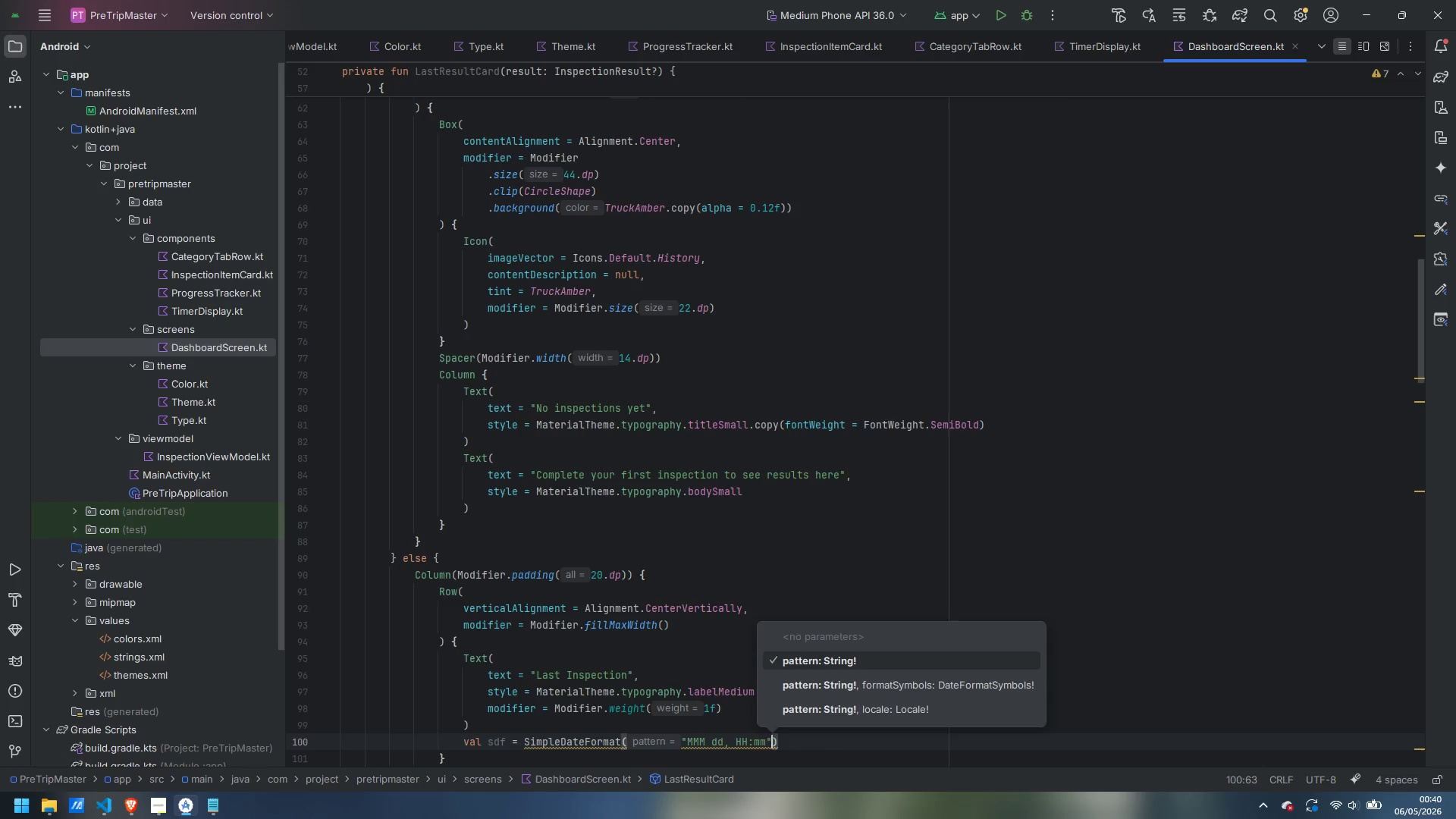 
type(, Locale)
 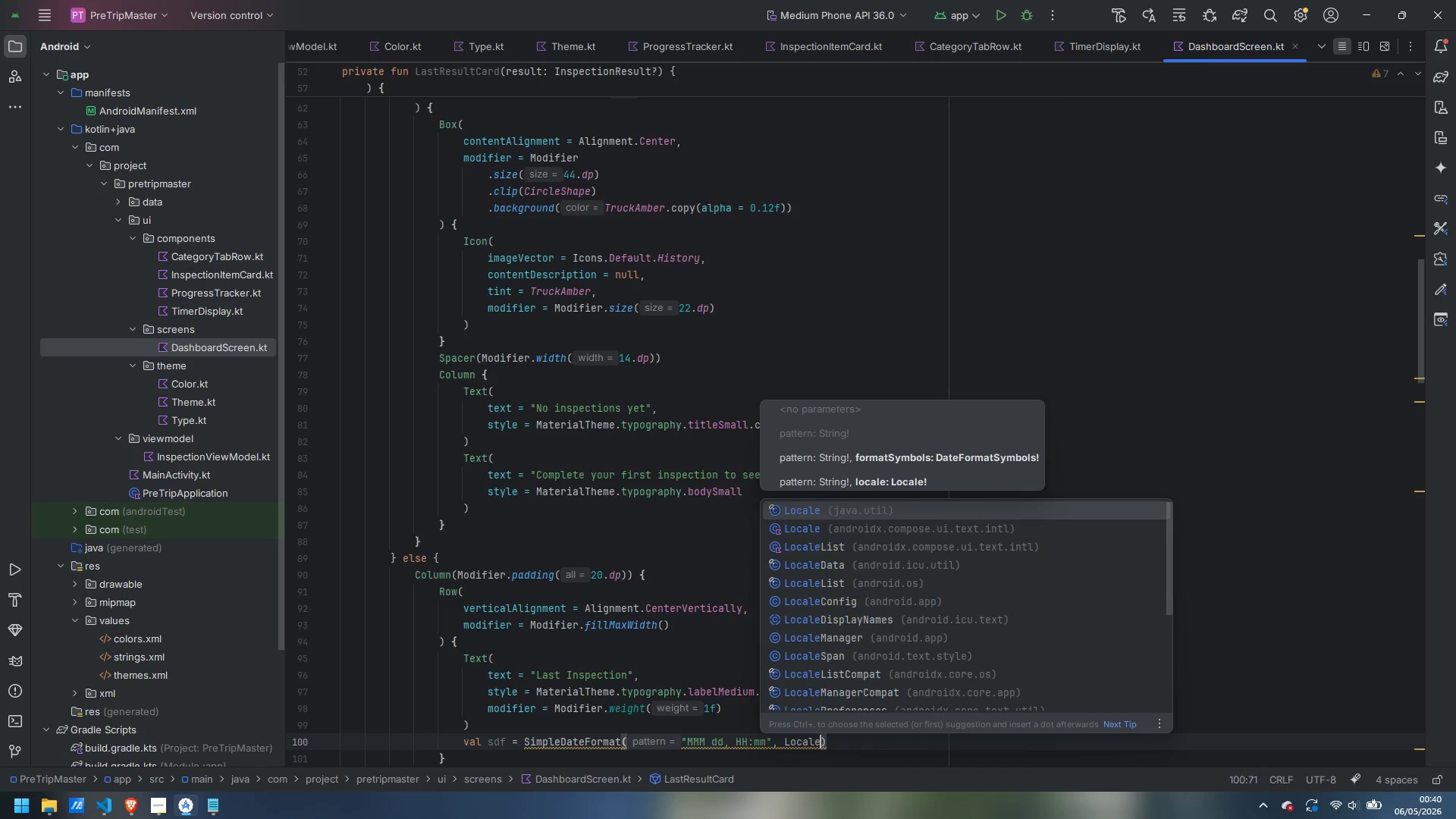 
key(Enter)
 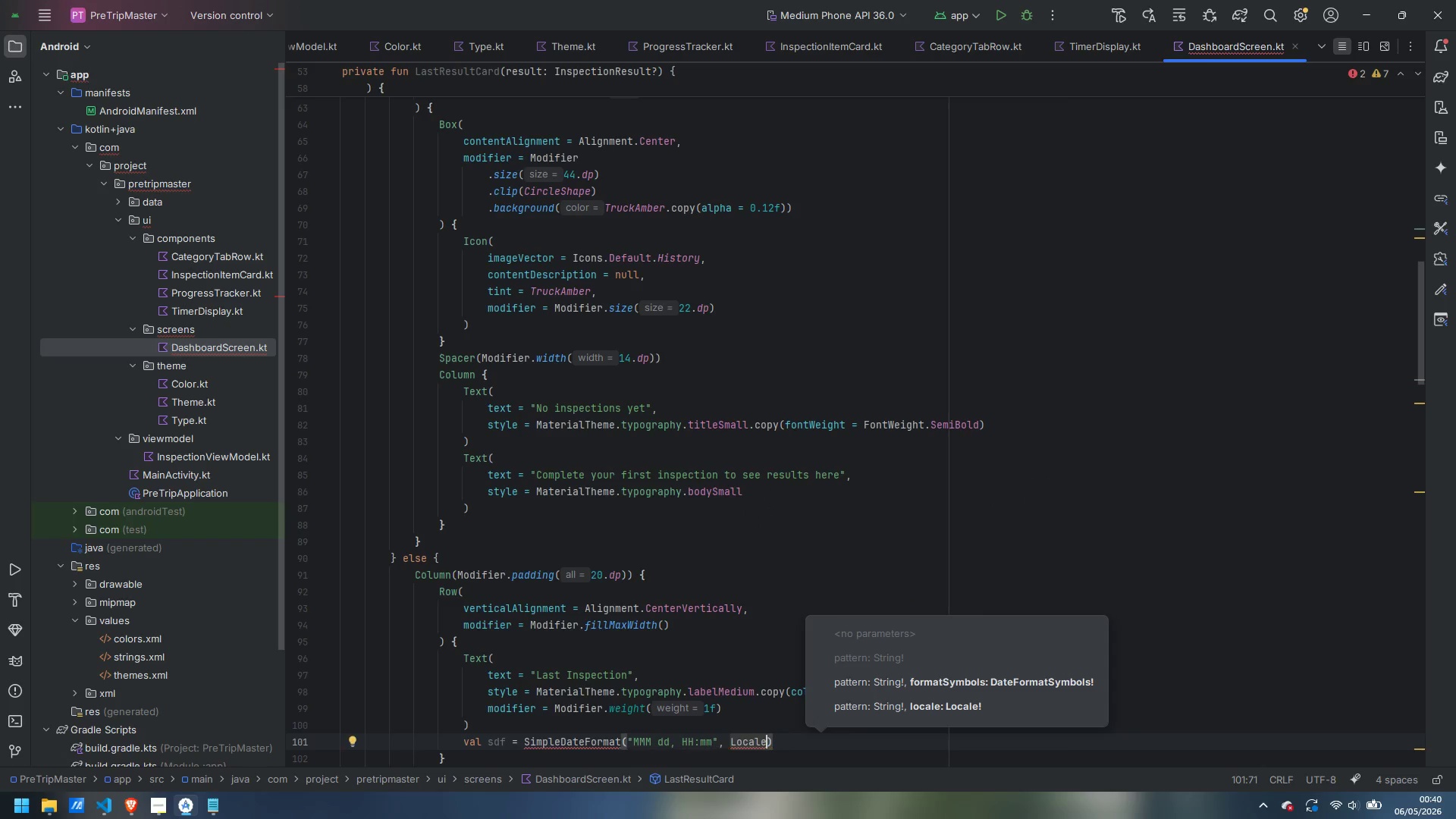 
type(.getD)
 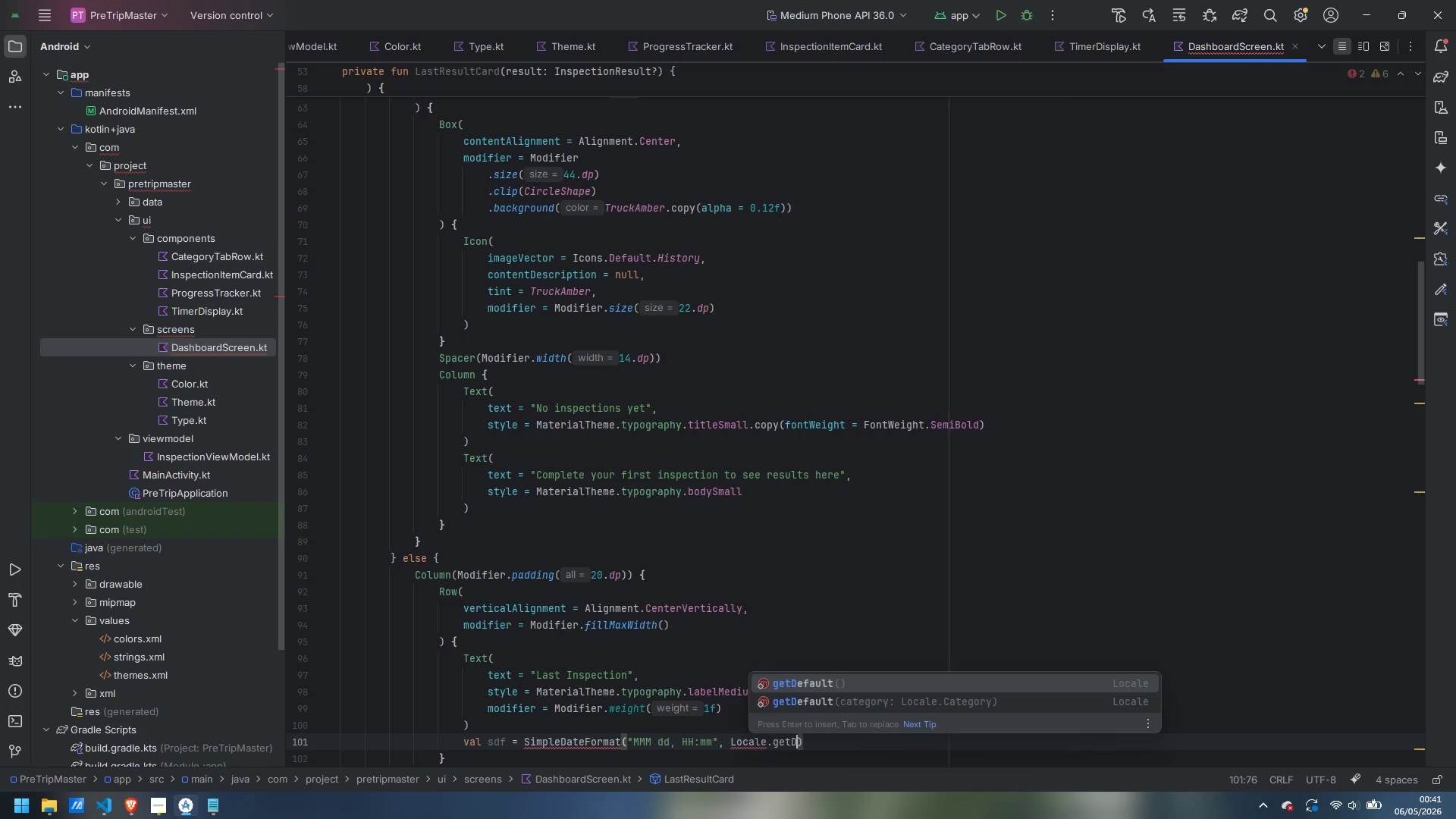 
key(Enter)
 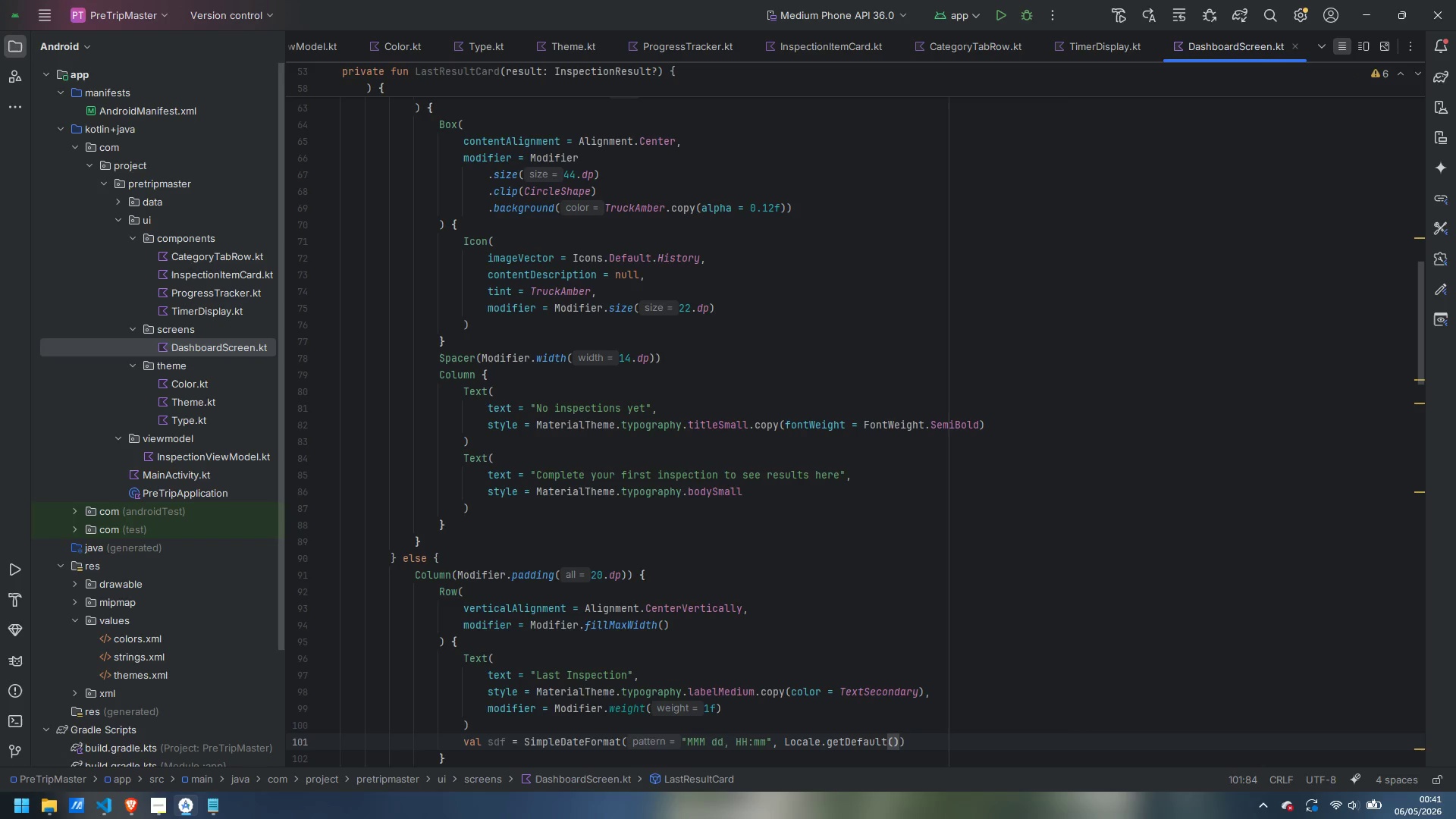 
key(ArrowRight)
 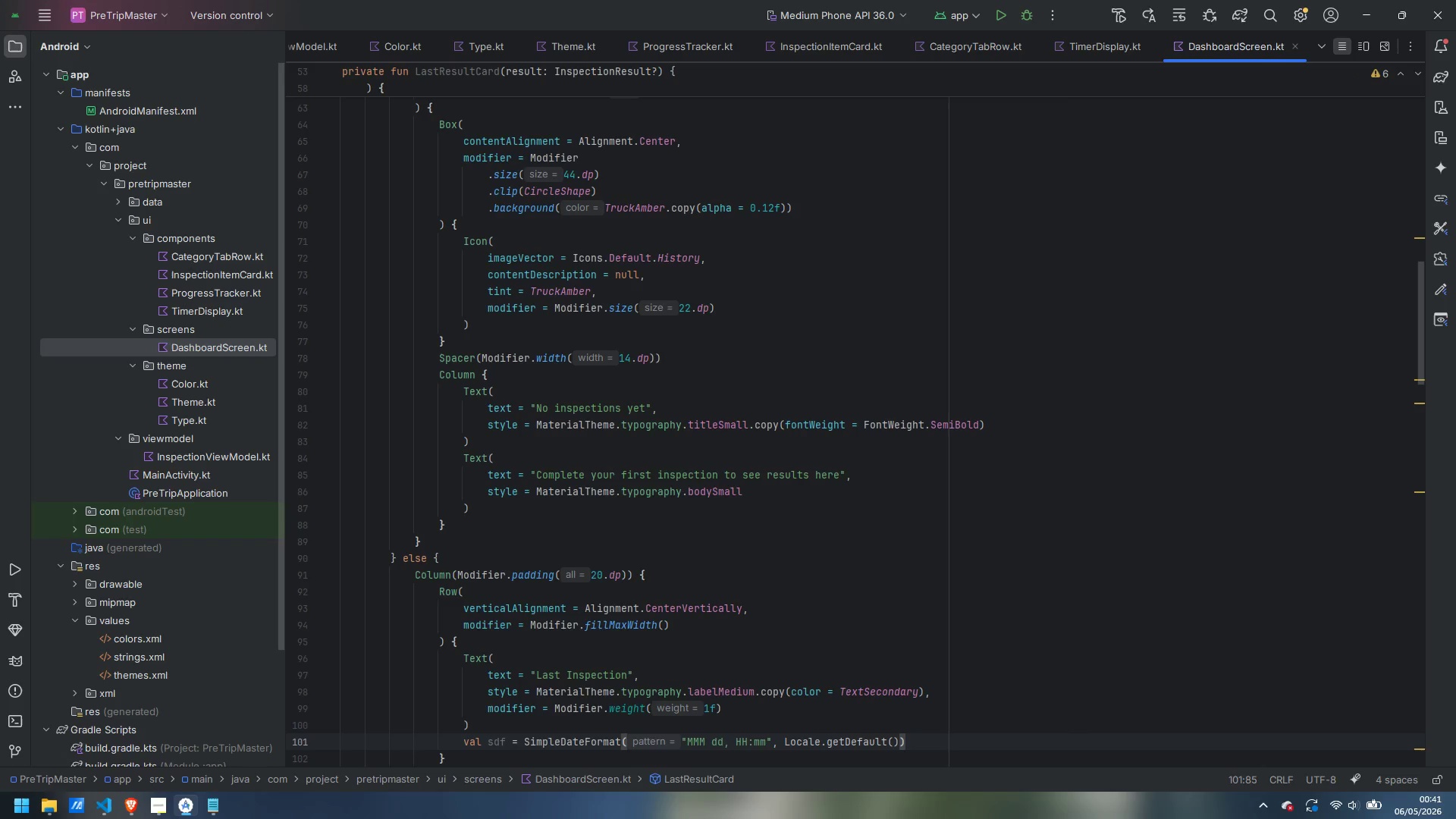 
key(Enter)
 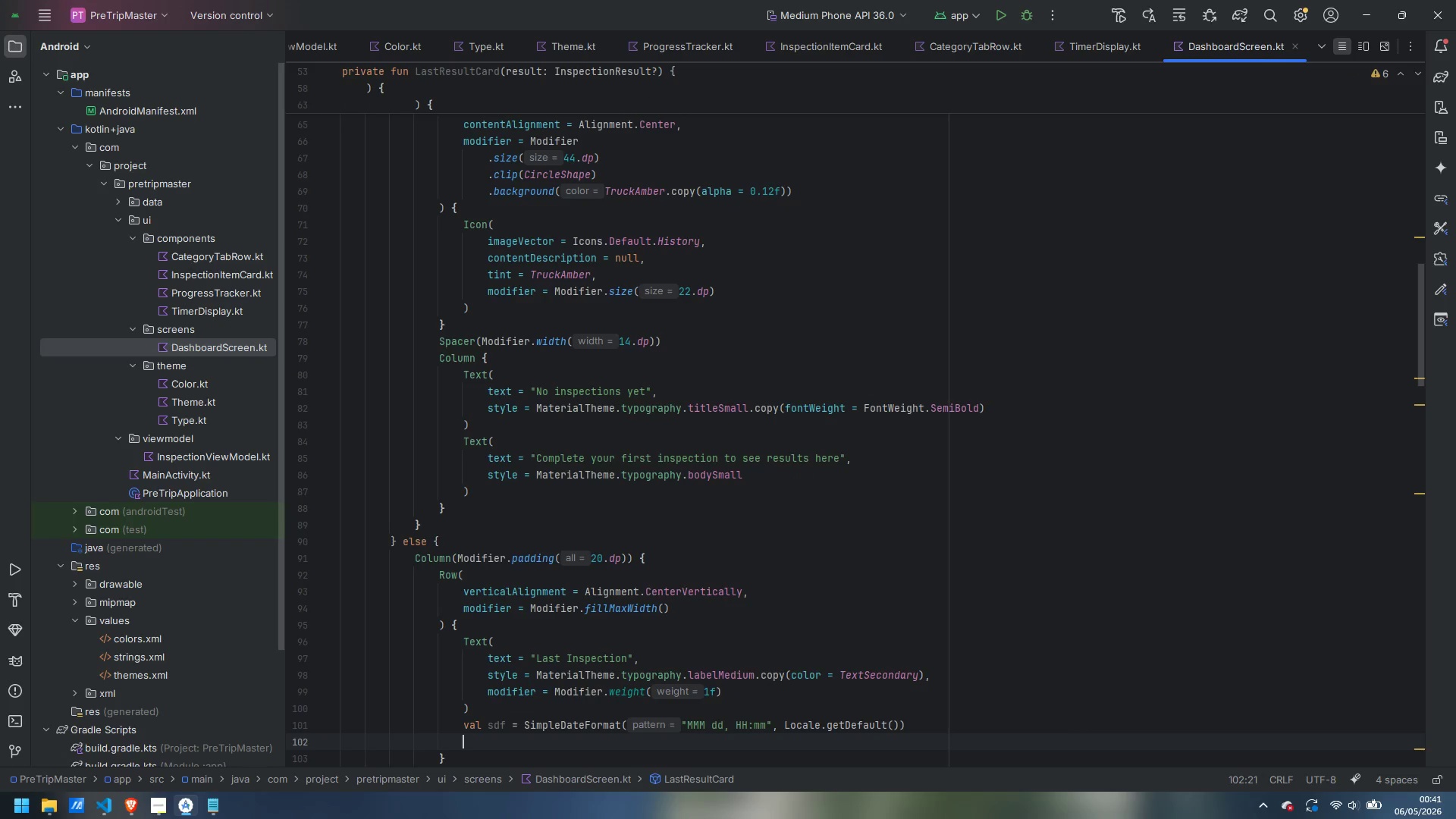 
type(Text)
 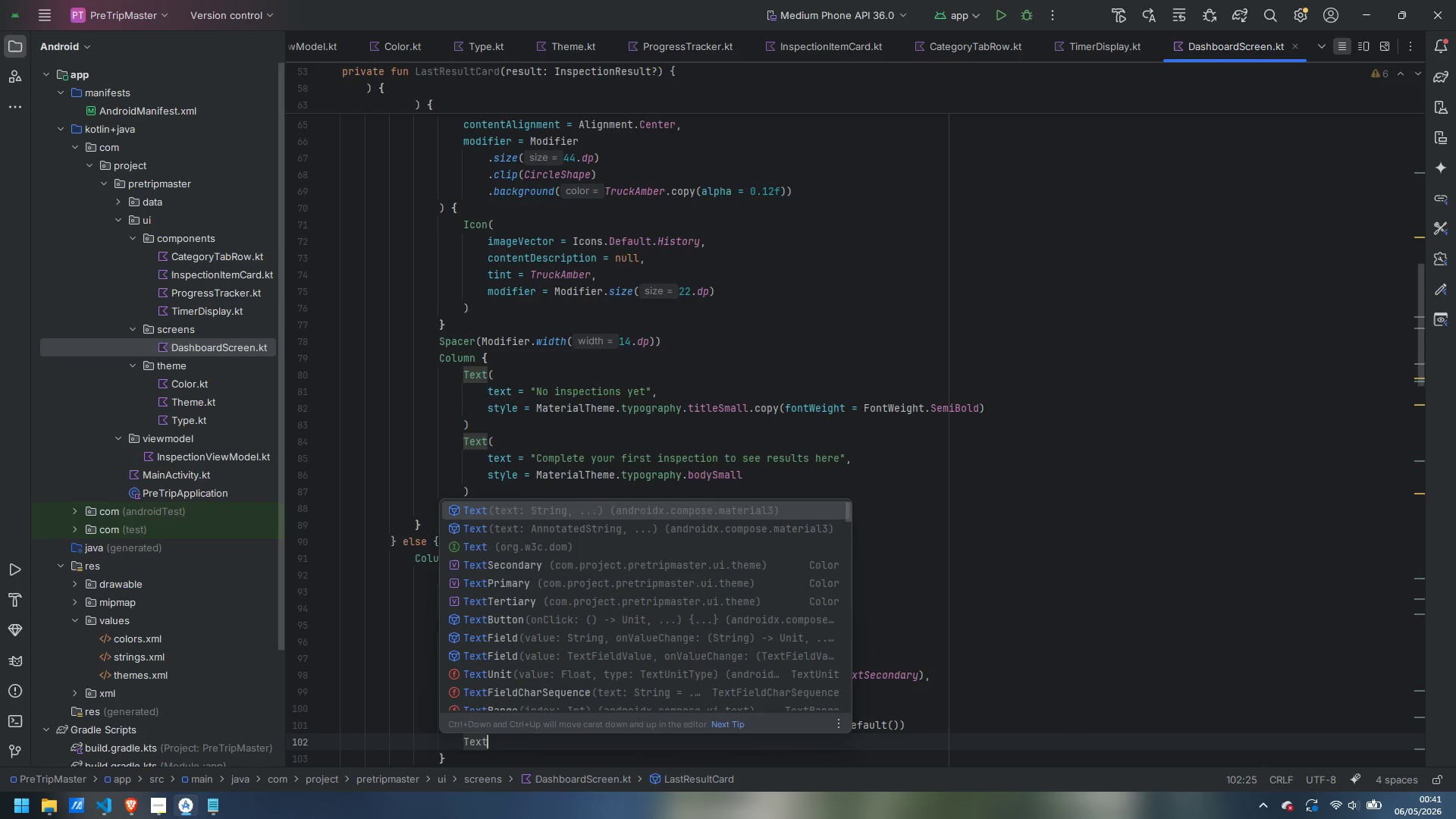 
key(Enter)
 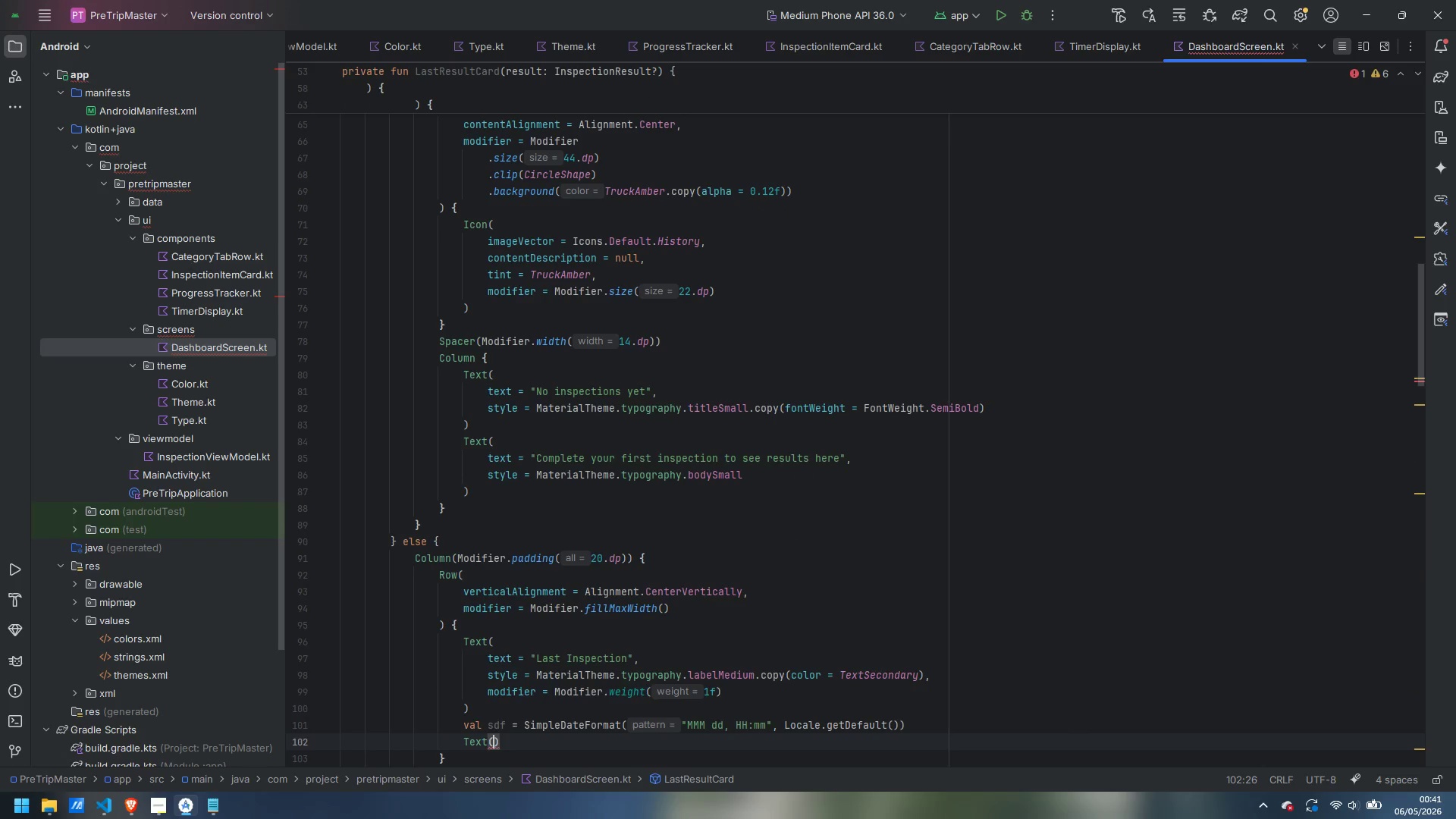 
type(text)
 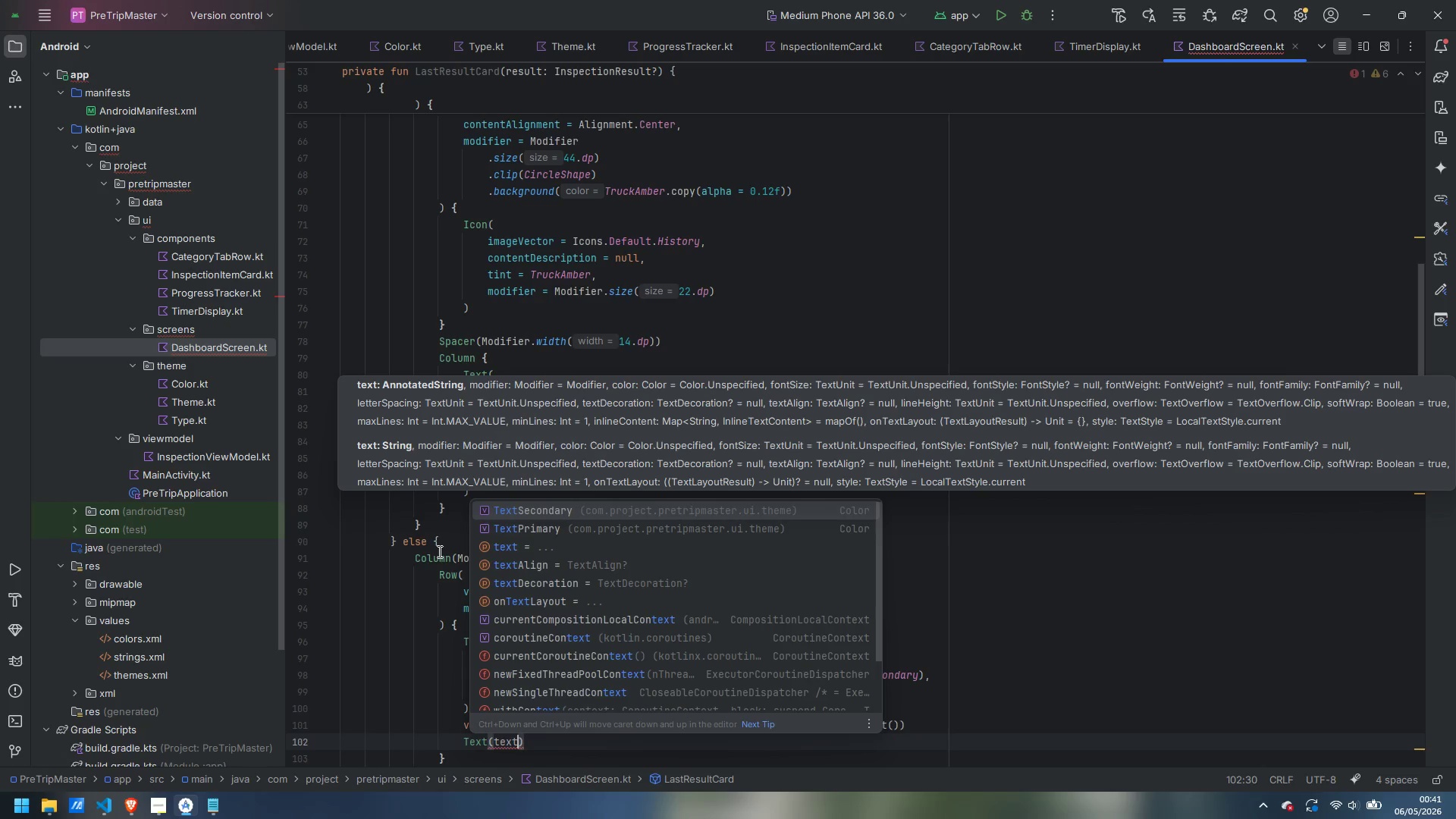 
key(Escape)
 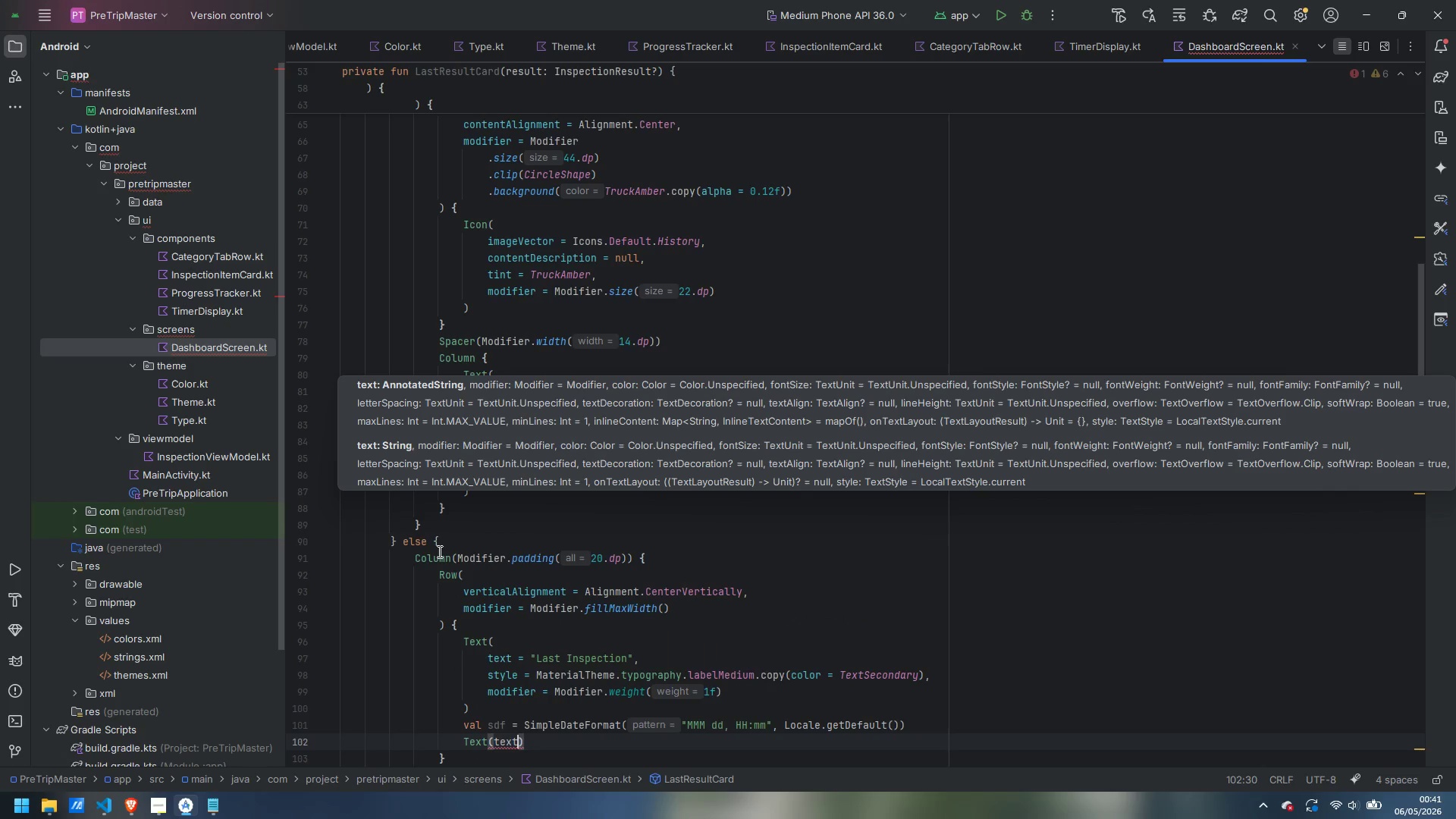 
key(ArrowLeft)
 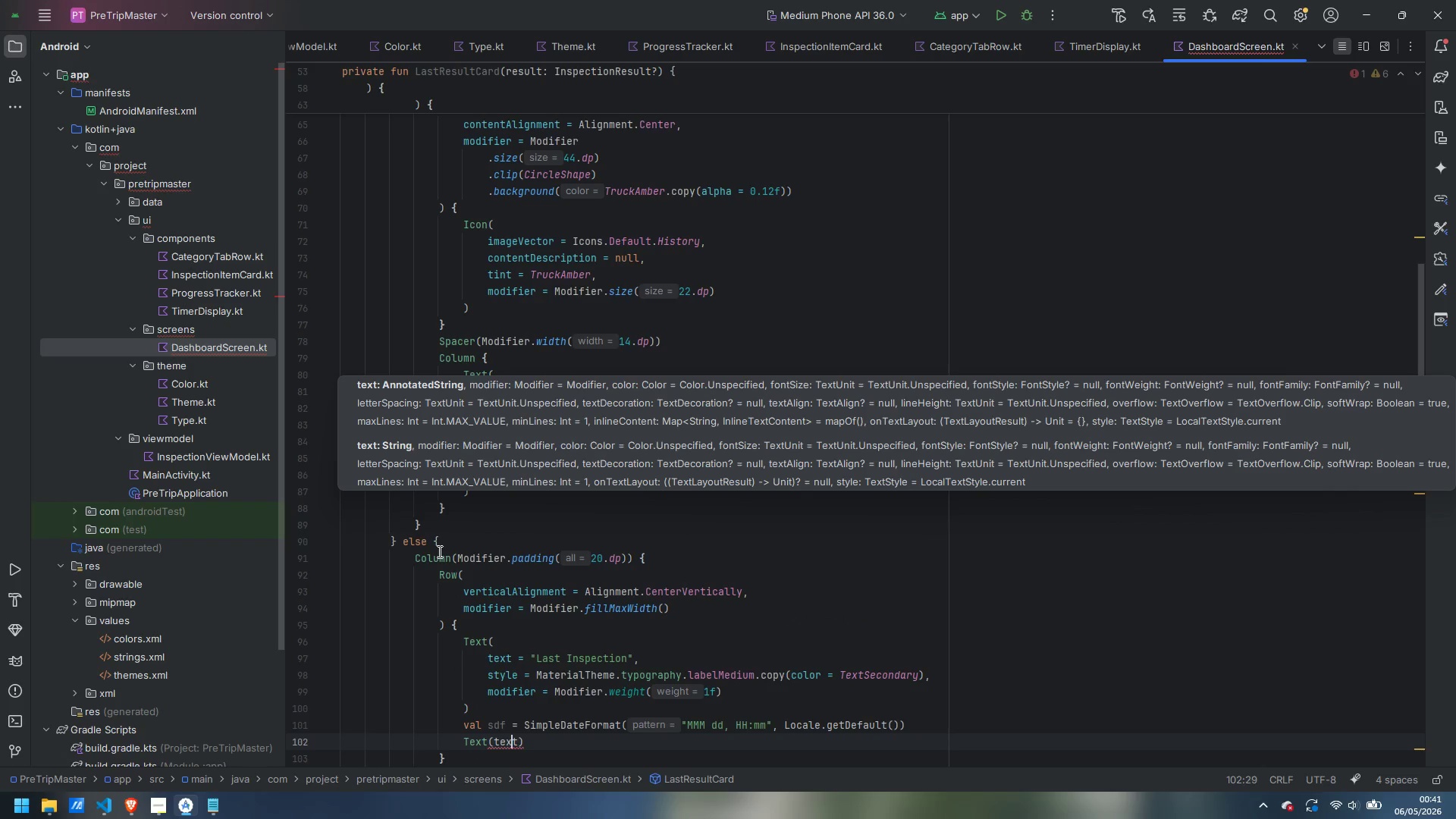 
key(ArrowLeft)
 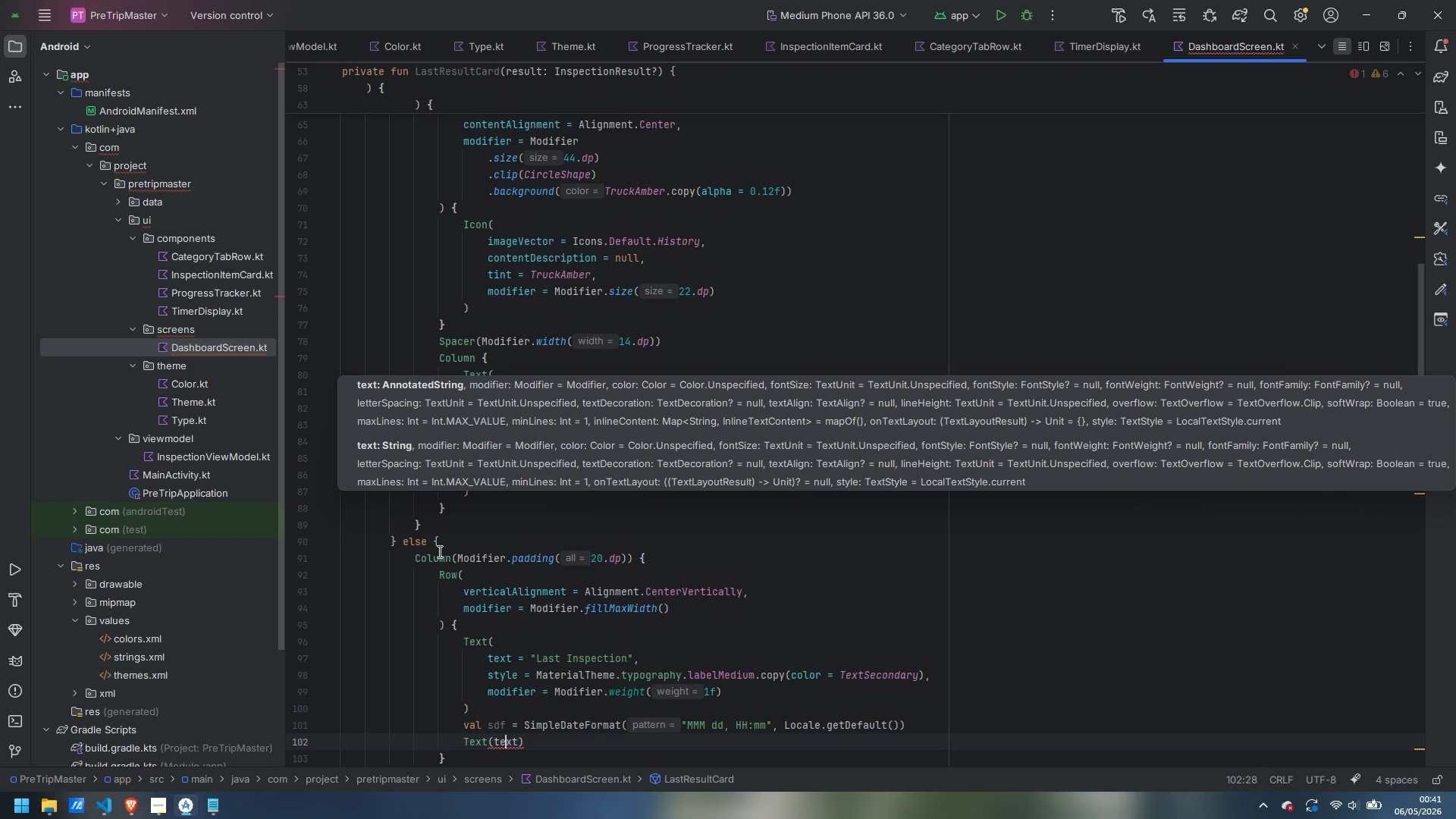 
key(ArrowLeft)
 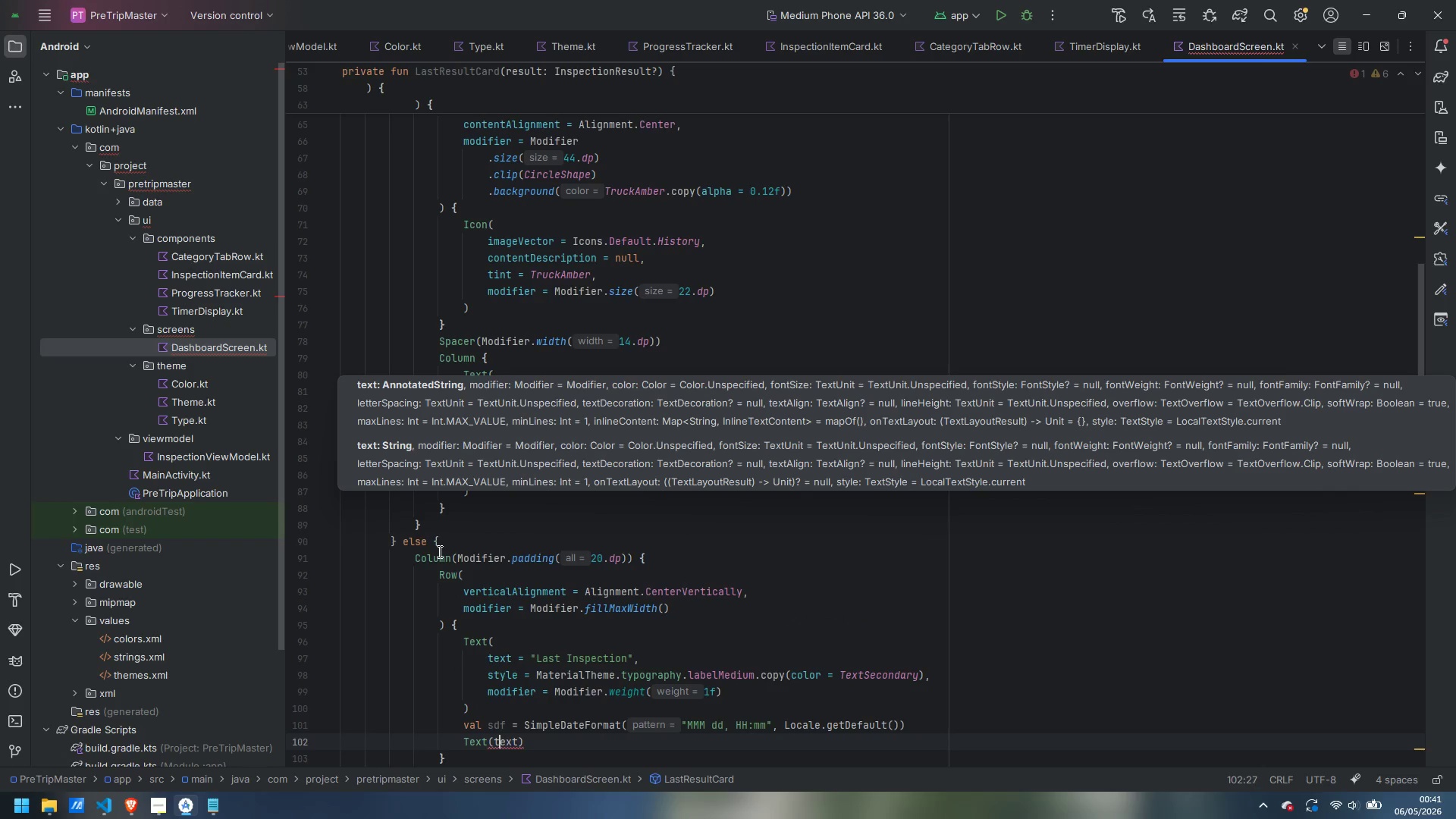 
key(ArrowLeft)
 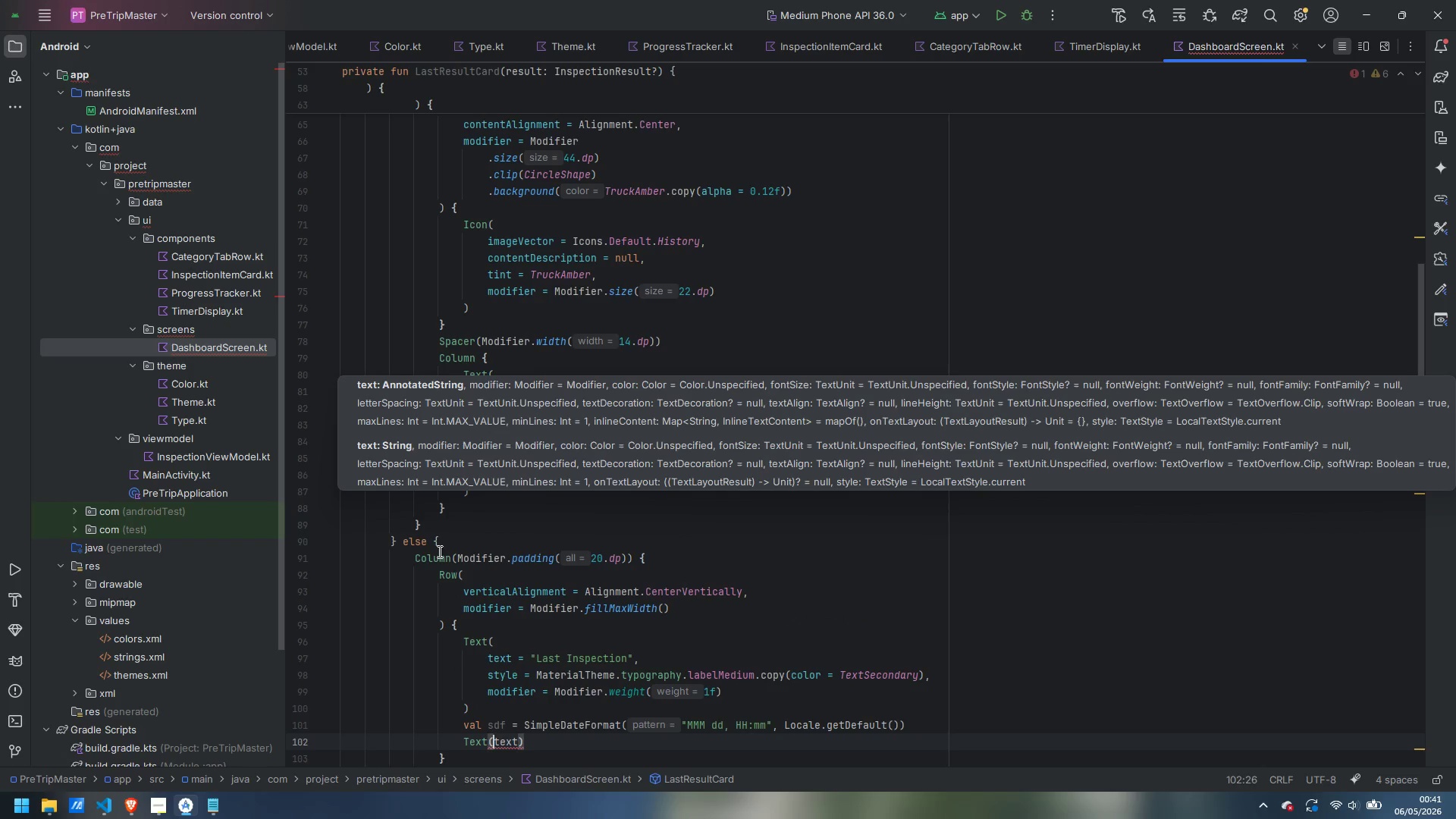 
key(Enter)
 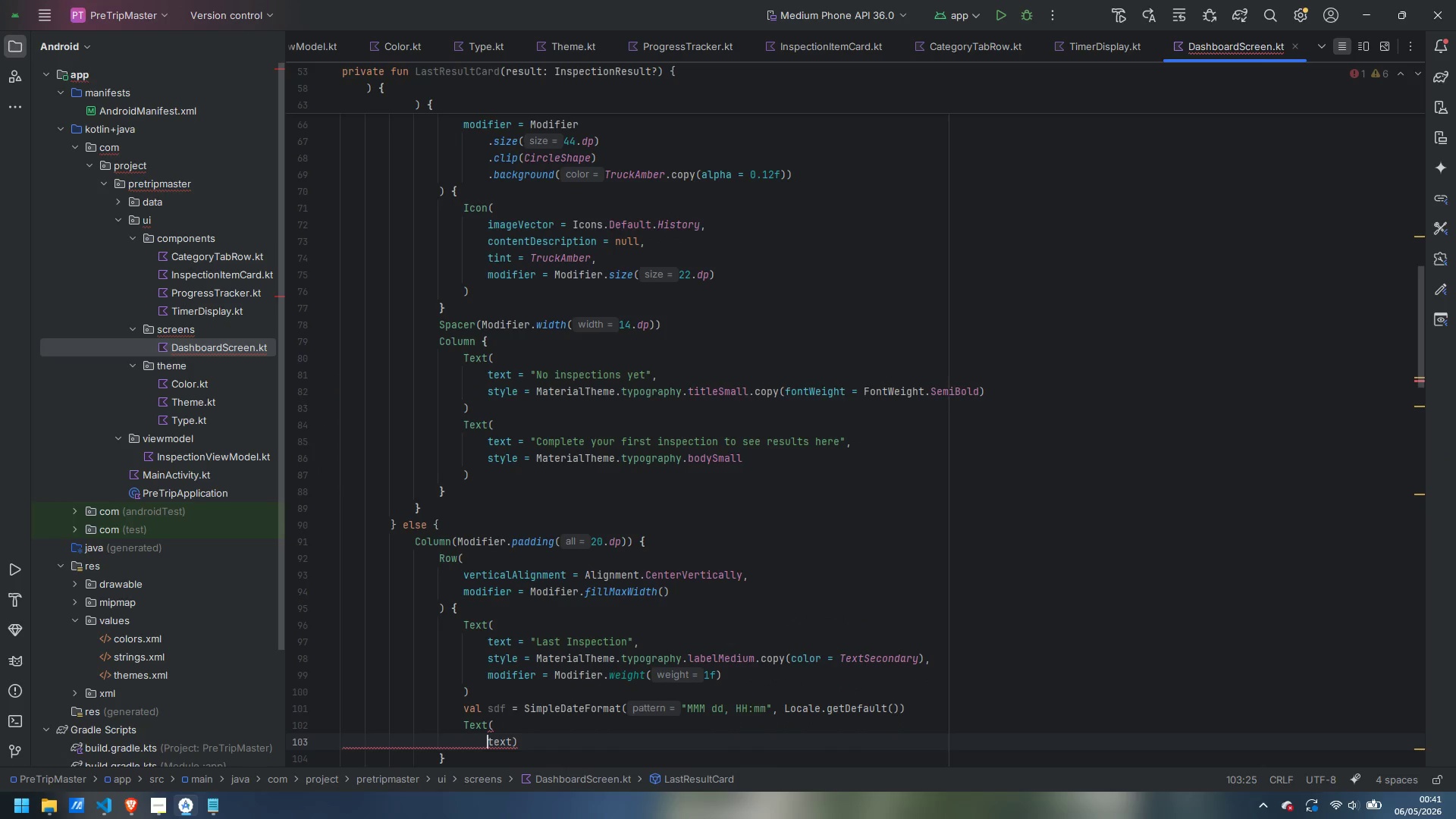 
key(Control+ArrowRight)
 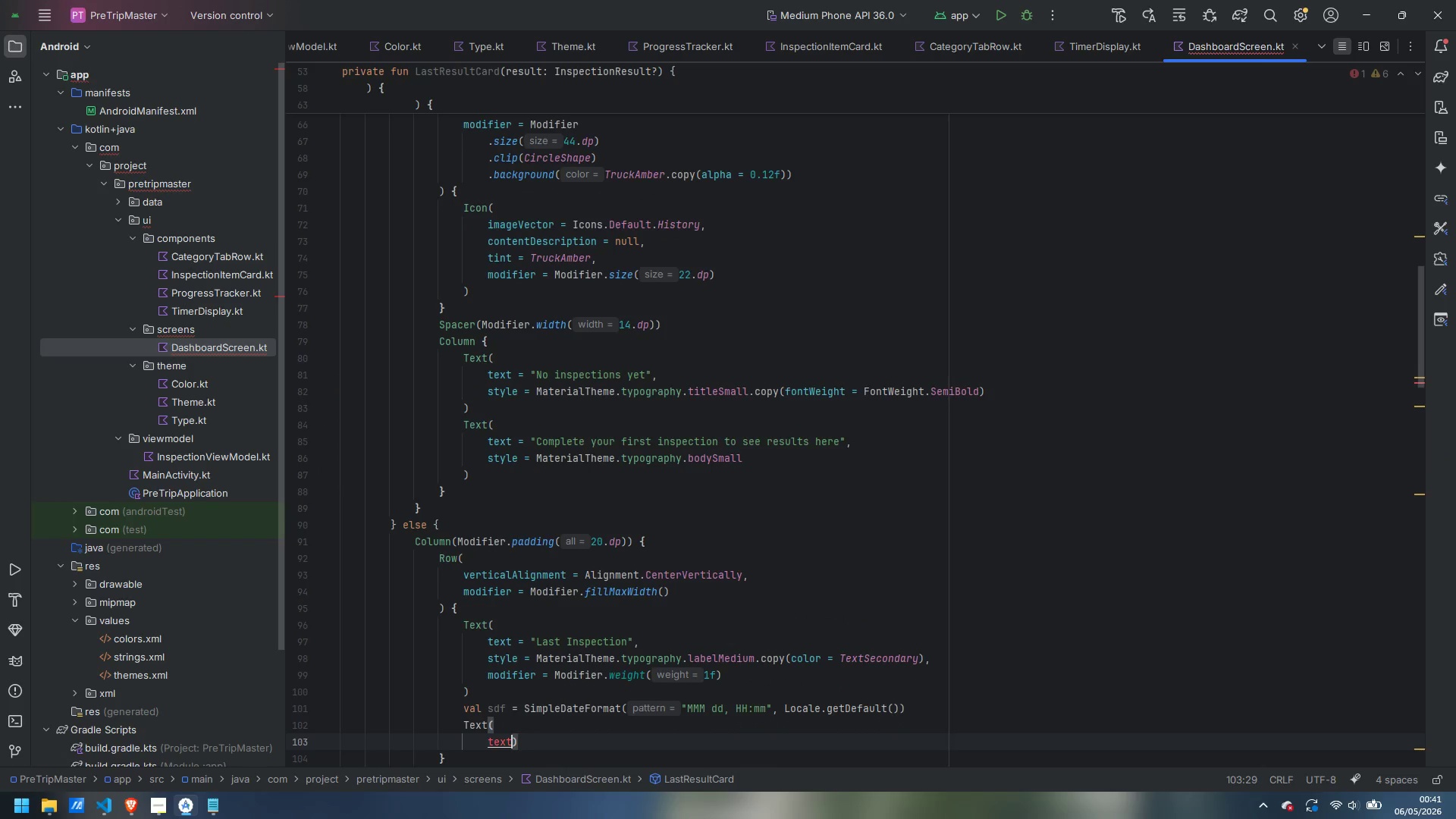 
key(Enter)
 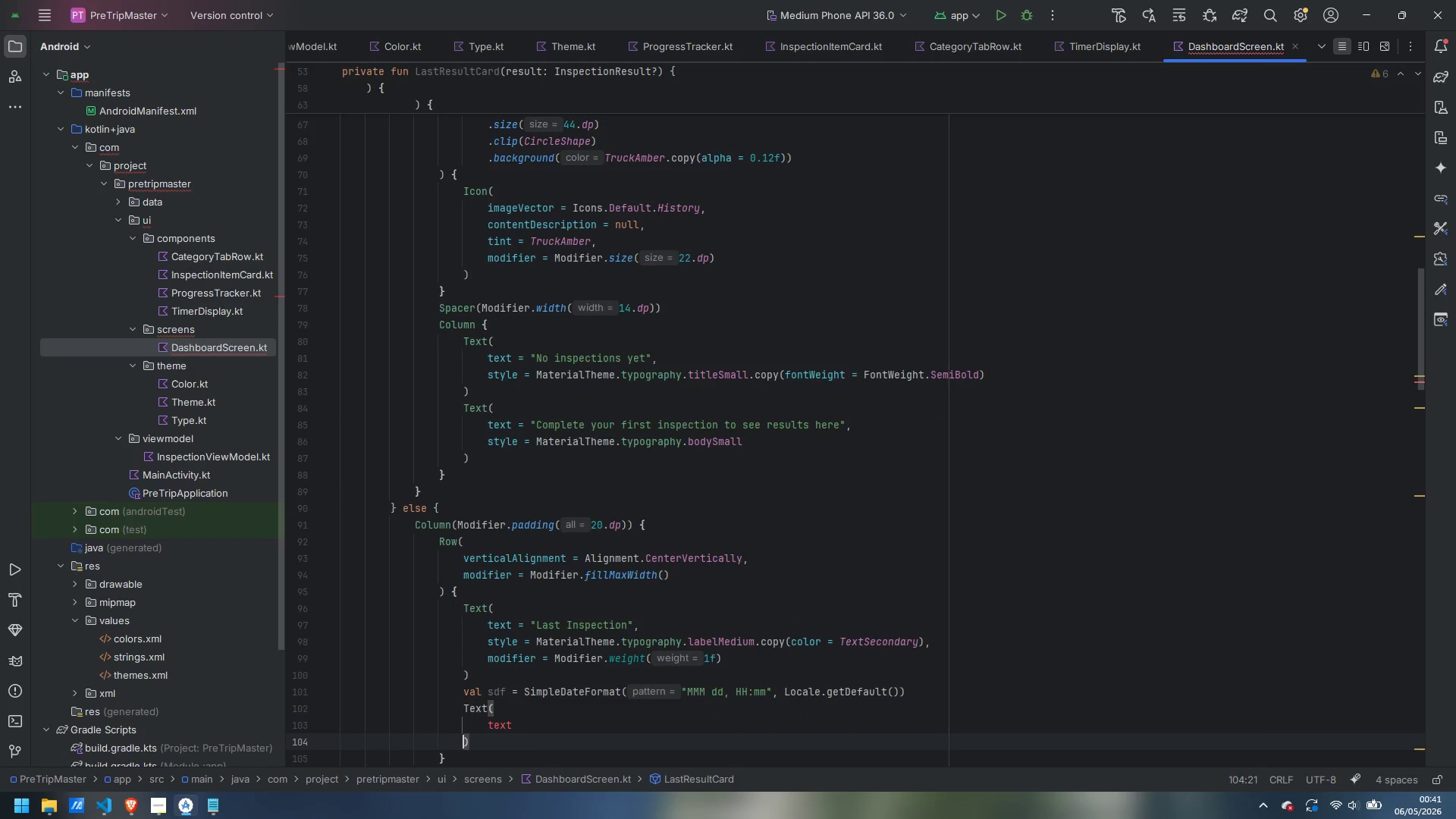 
key(ArrowUp)
 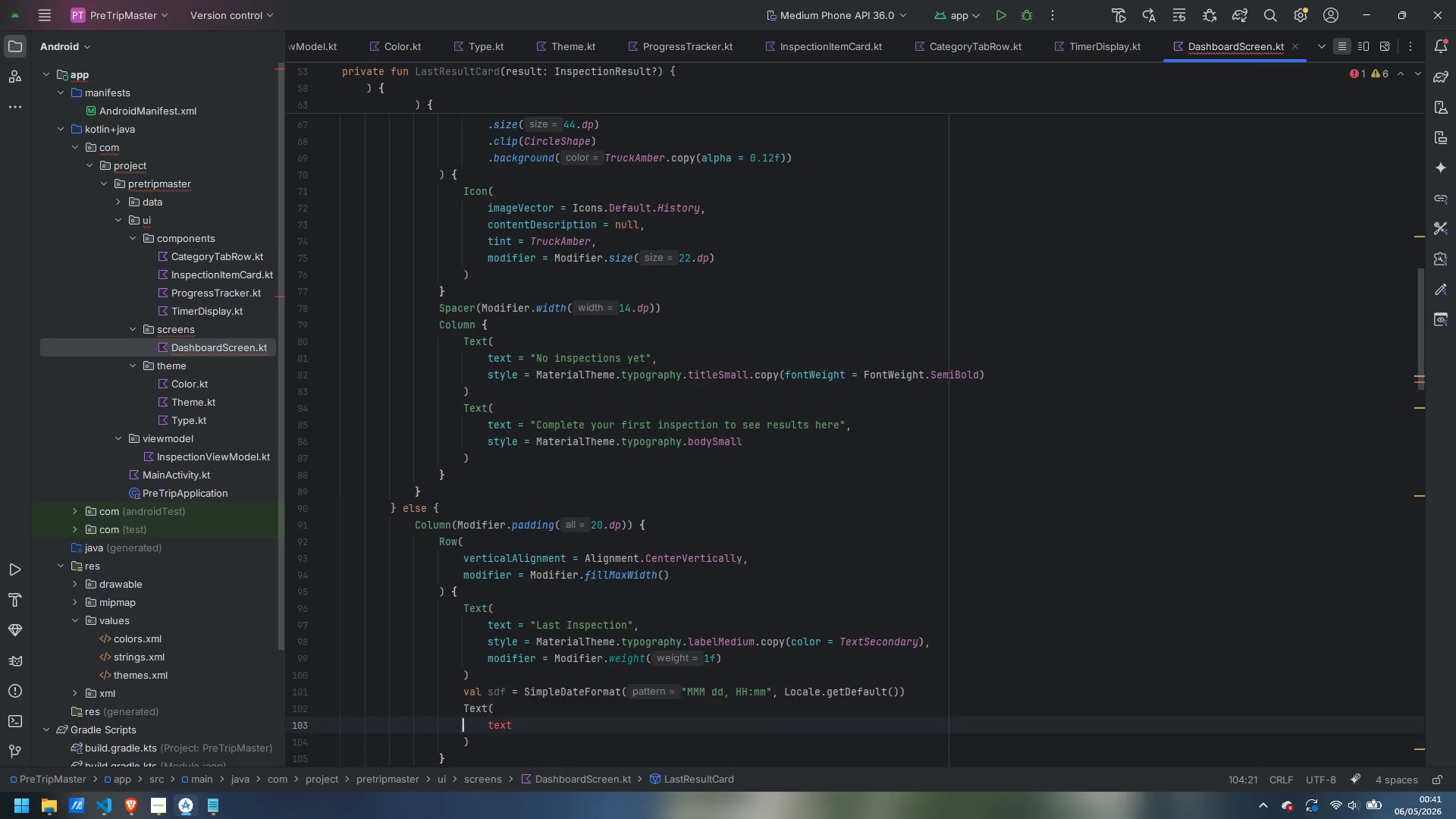 
key(Control+ArrowRight)
 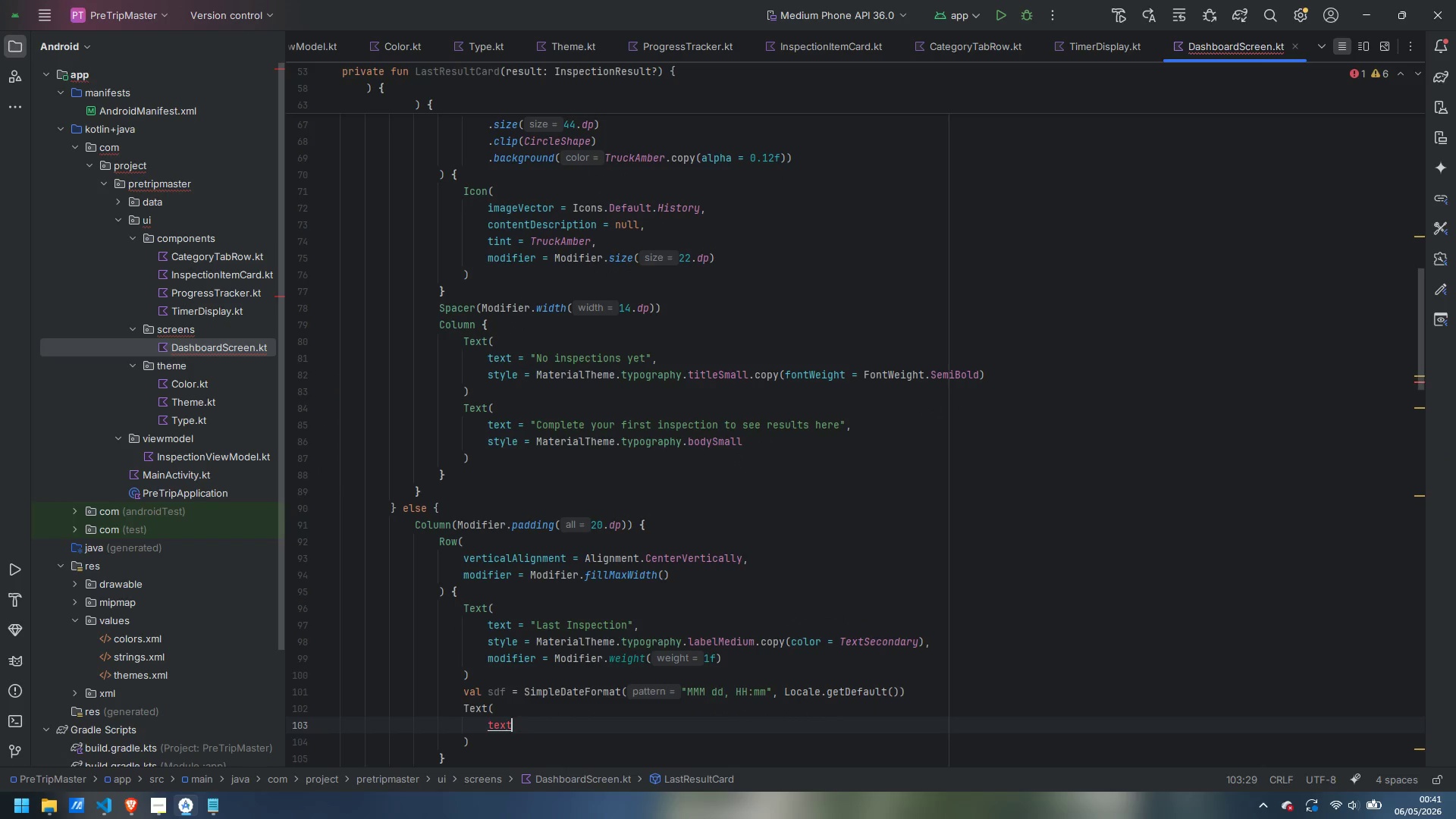 
type( = sdf.for)
 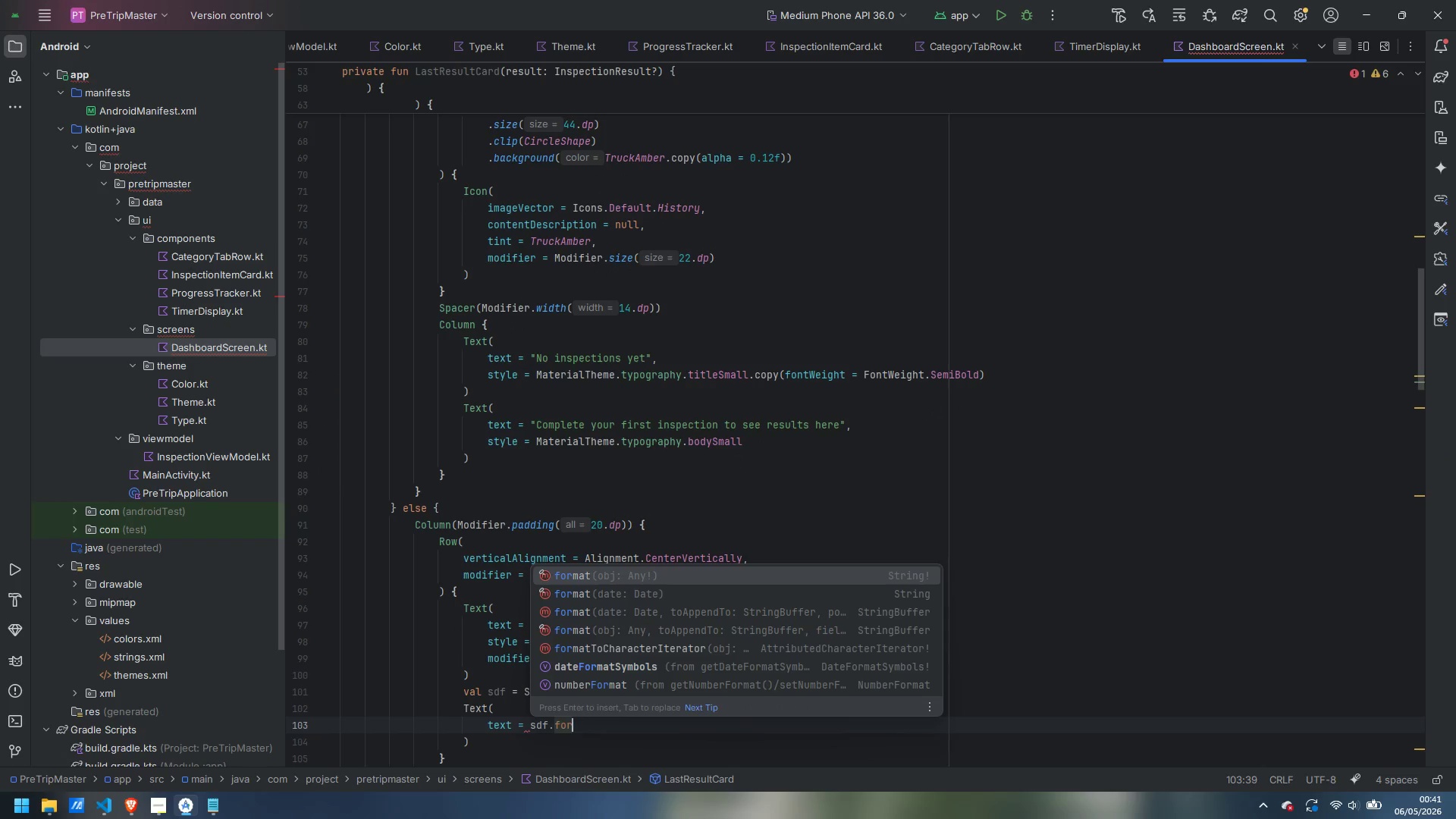 
key(Enter)
 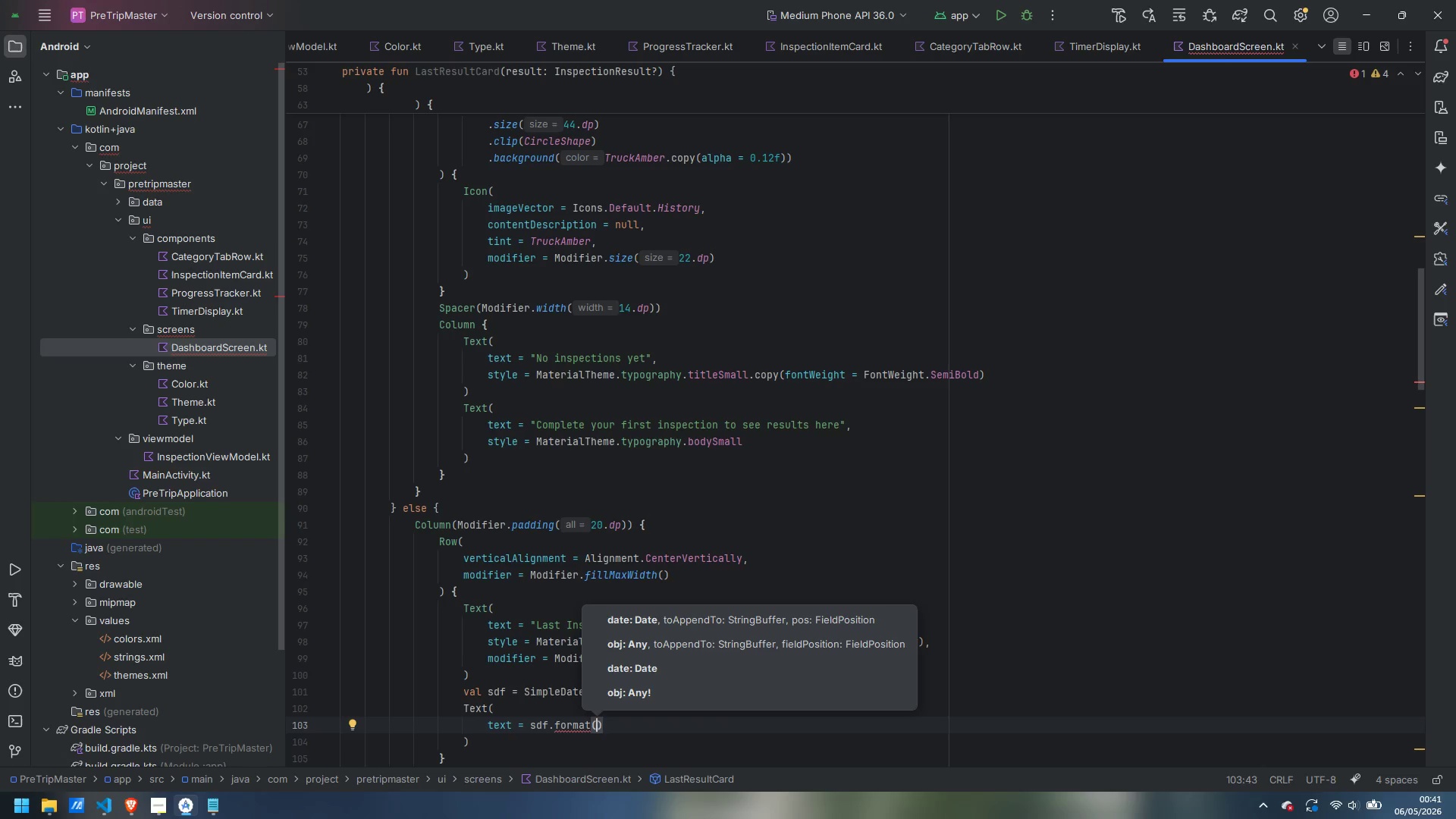 
type(Date(resuilt)
key(Backspace)
key(Backspace)
key(Backspace)
type(lt.time)
 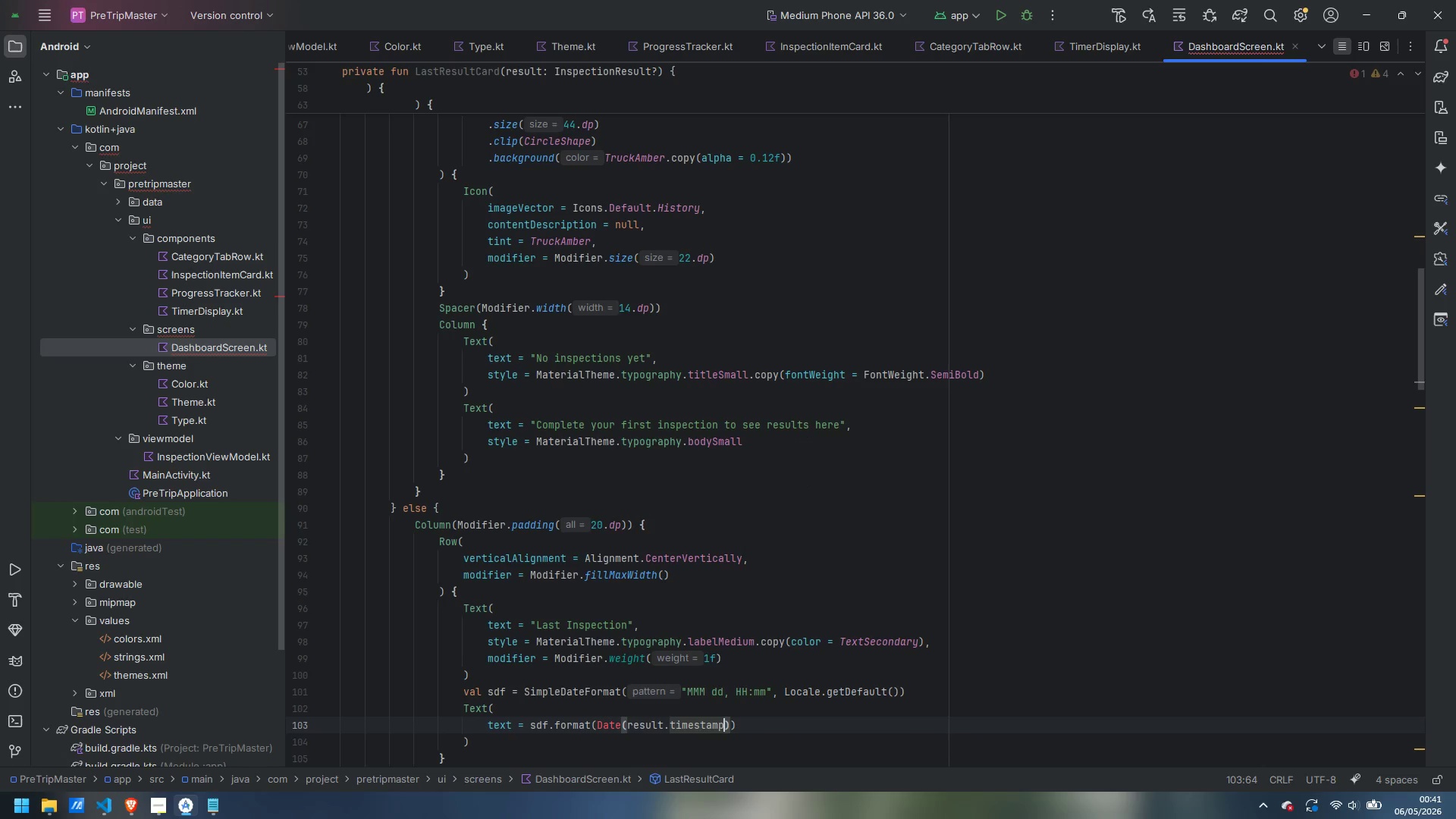 
 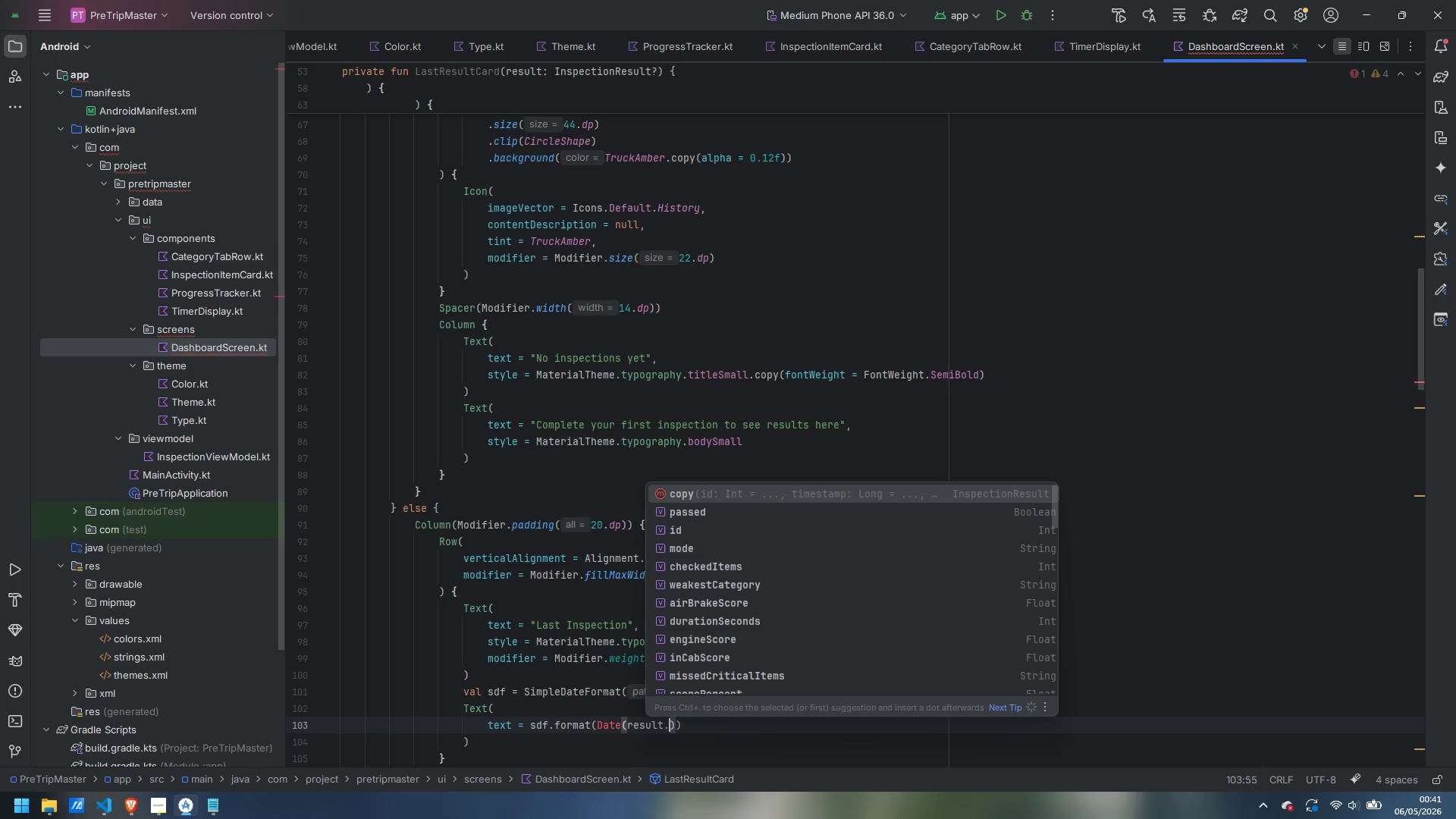 
key(Enter)
 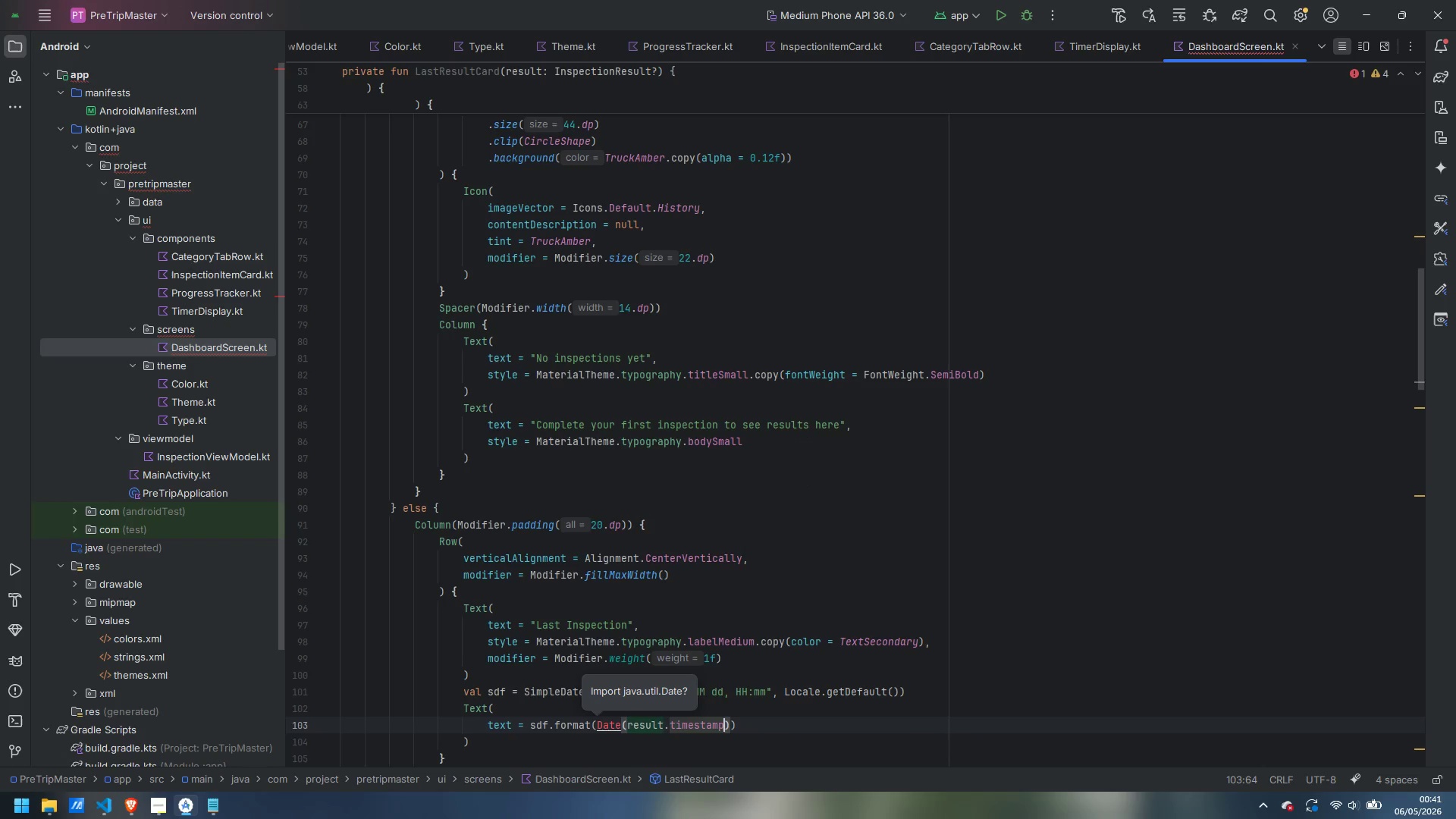 
key(ArrowRight)
 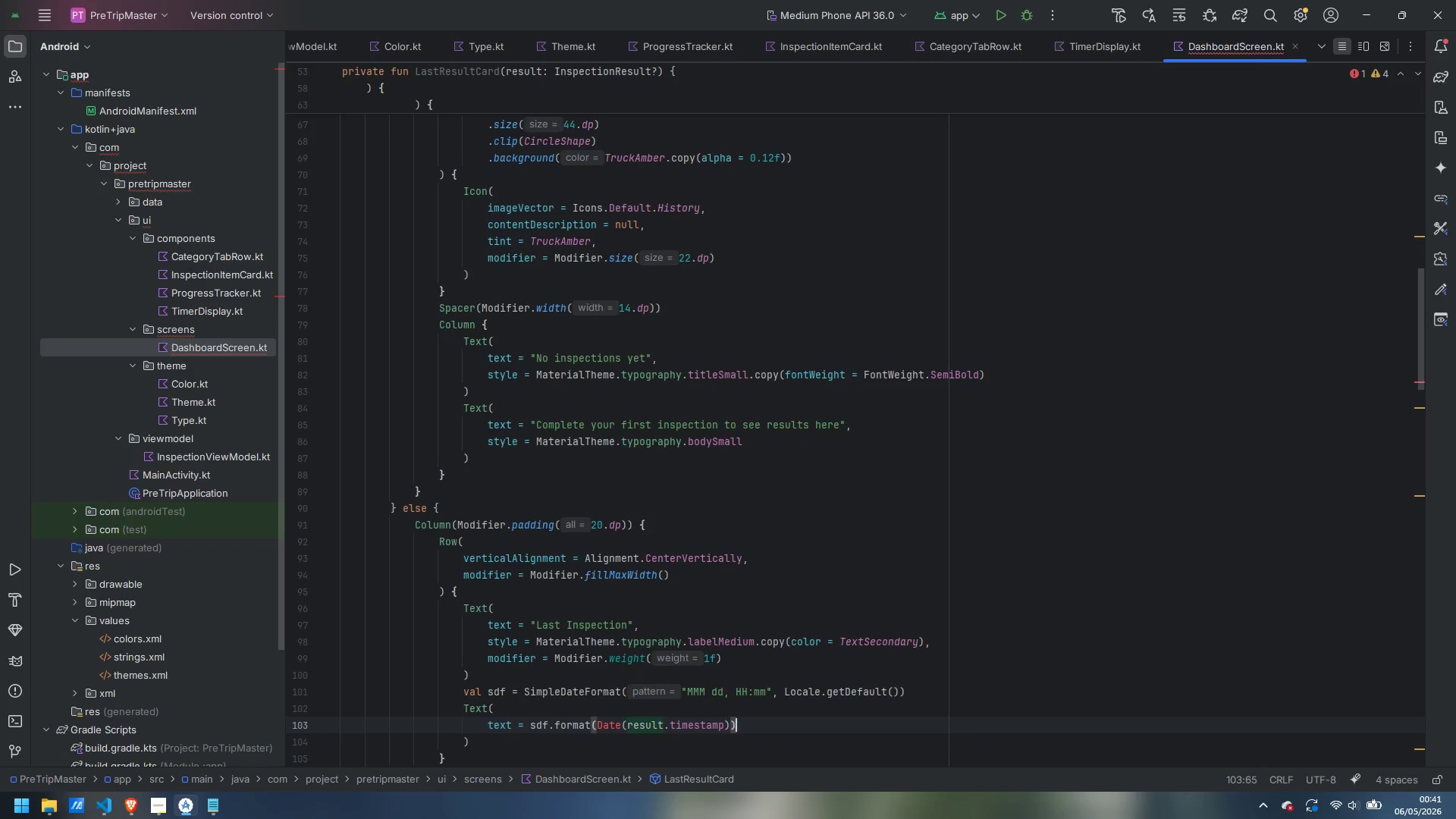 
key(ArrowRight)
 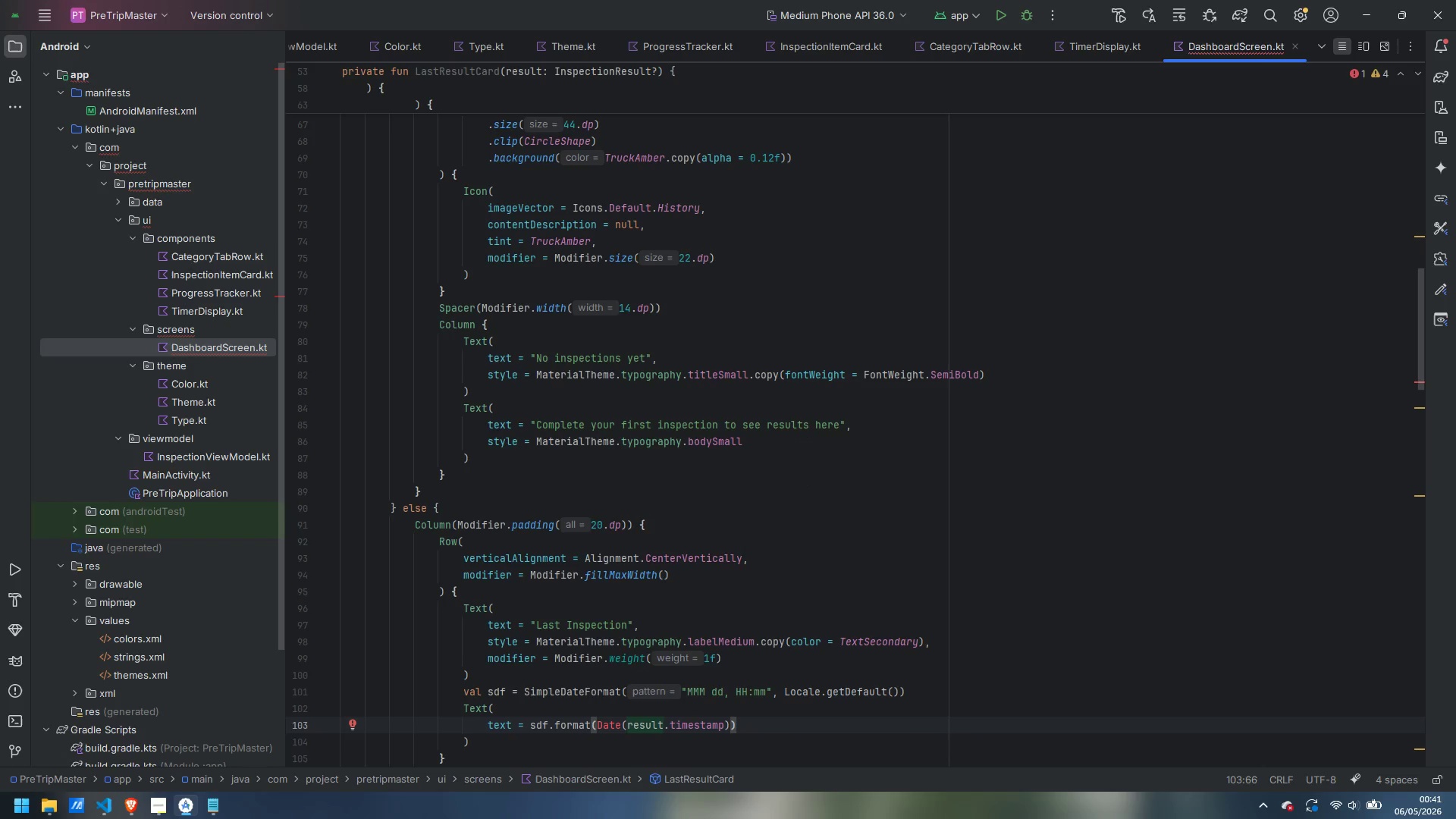 
key(Comma)
 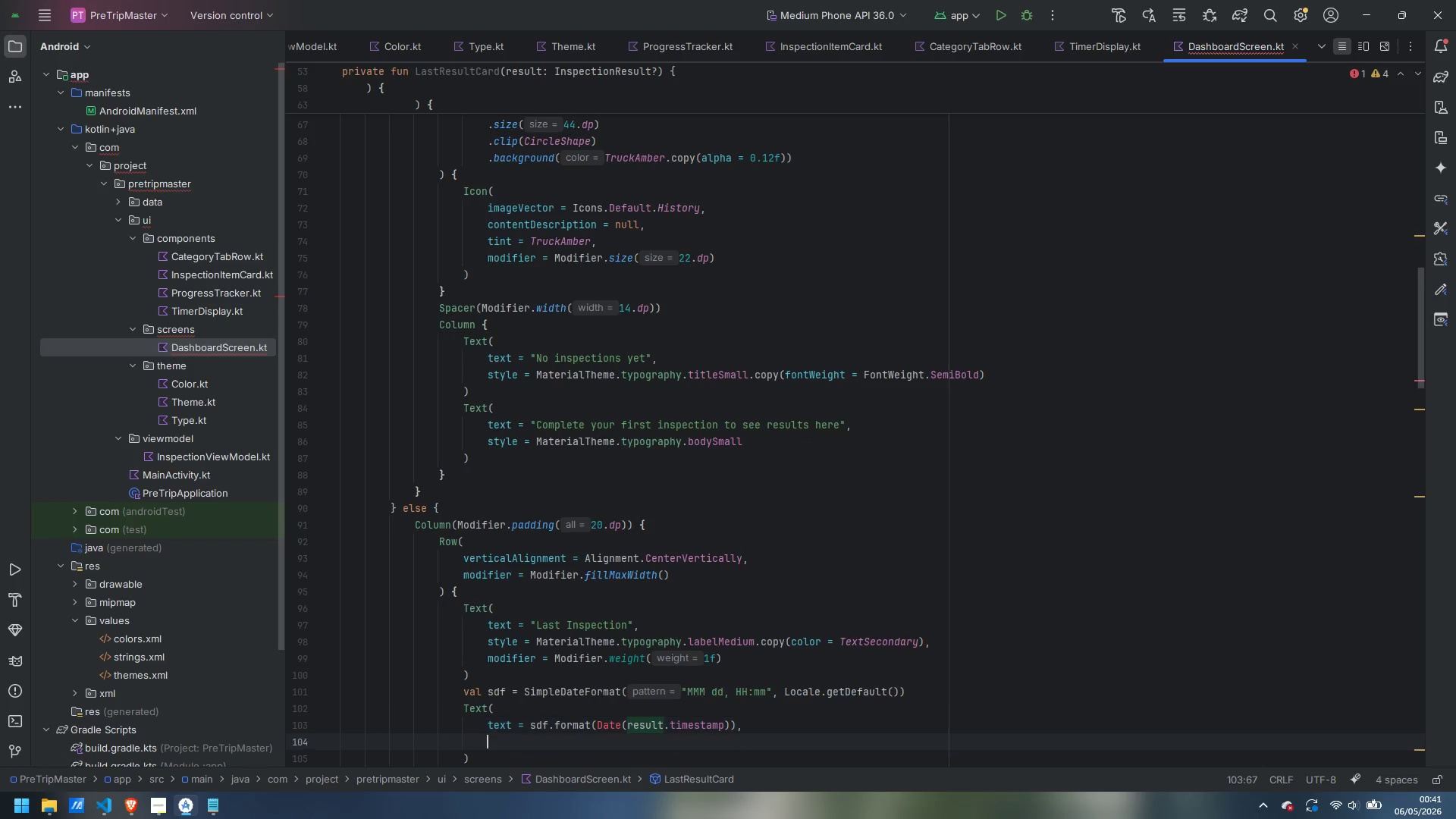 
key(Enter)
 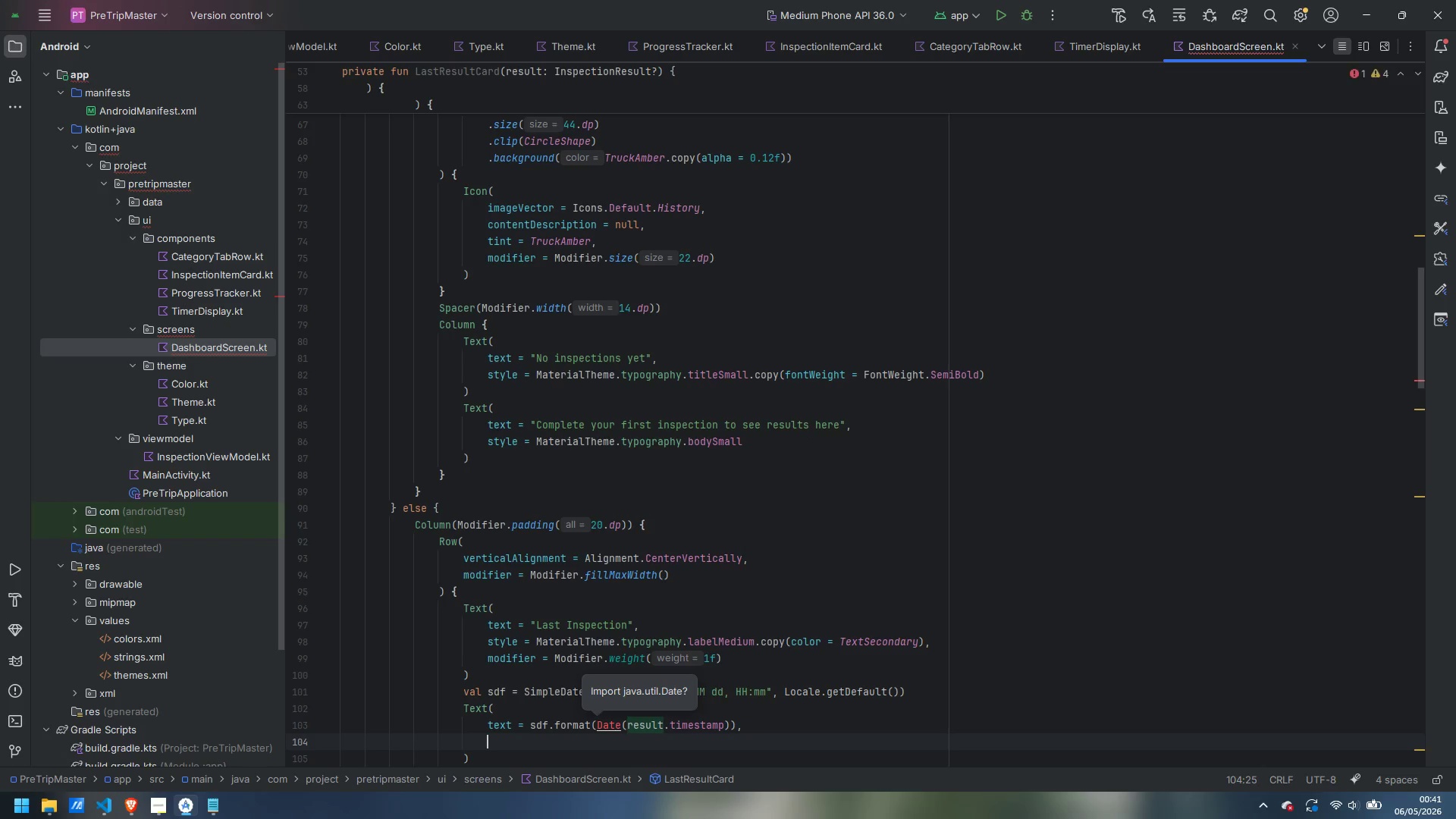 
key(Alt+Enter)
 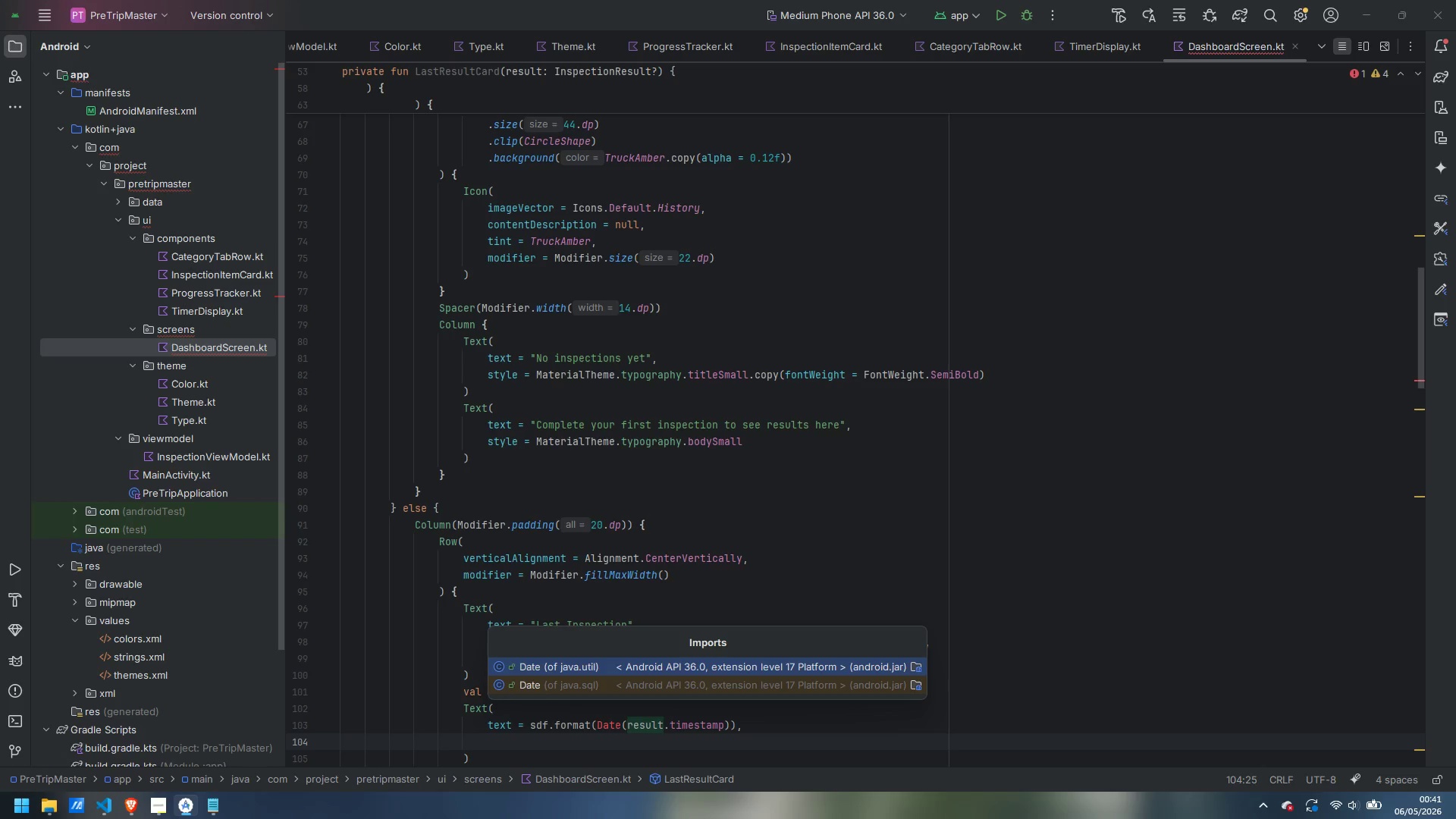 
key(Enter)
 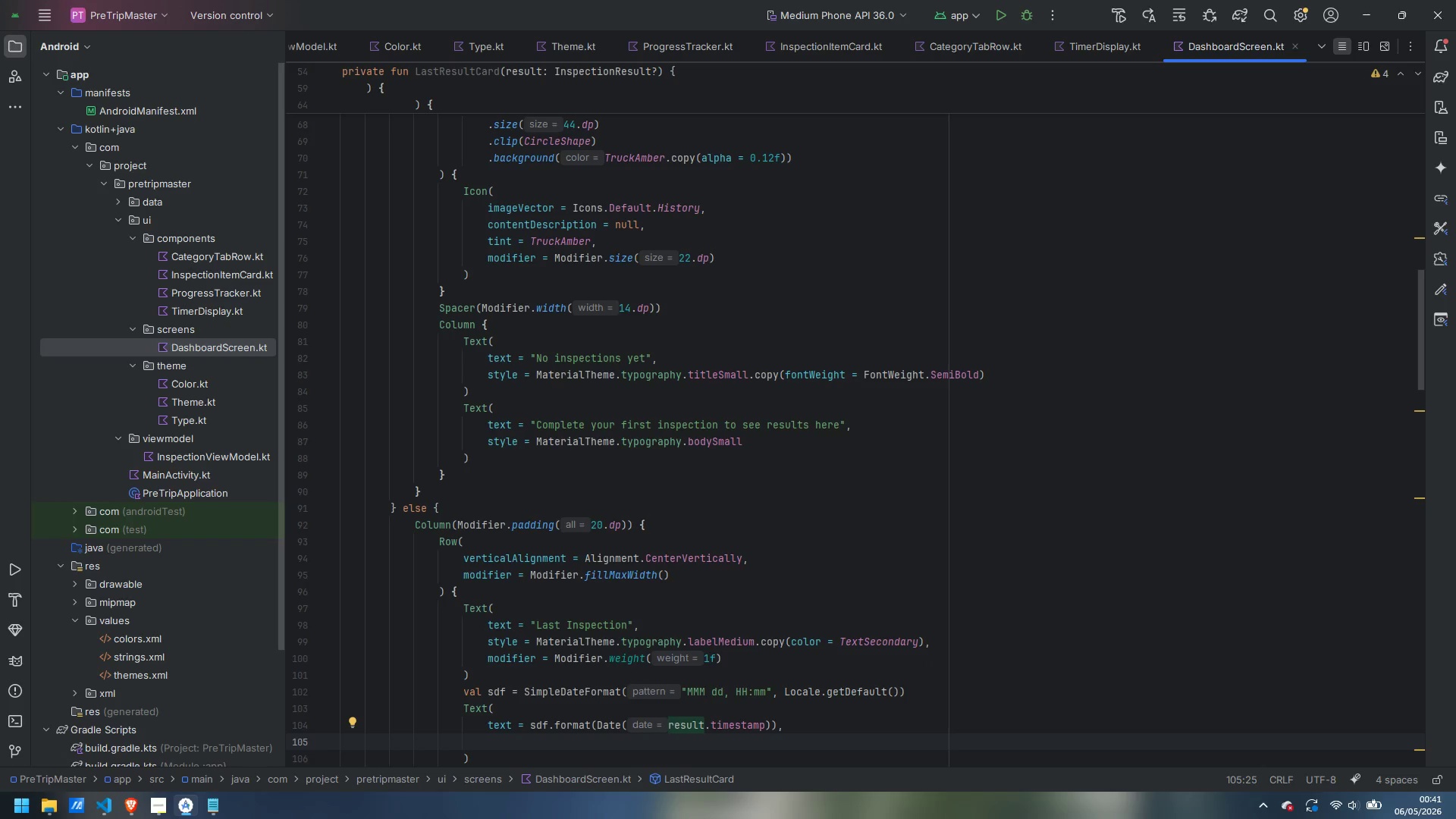 
type(style = MaterialThere.typo)
 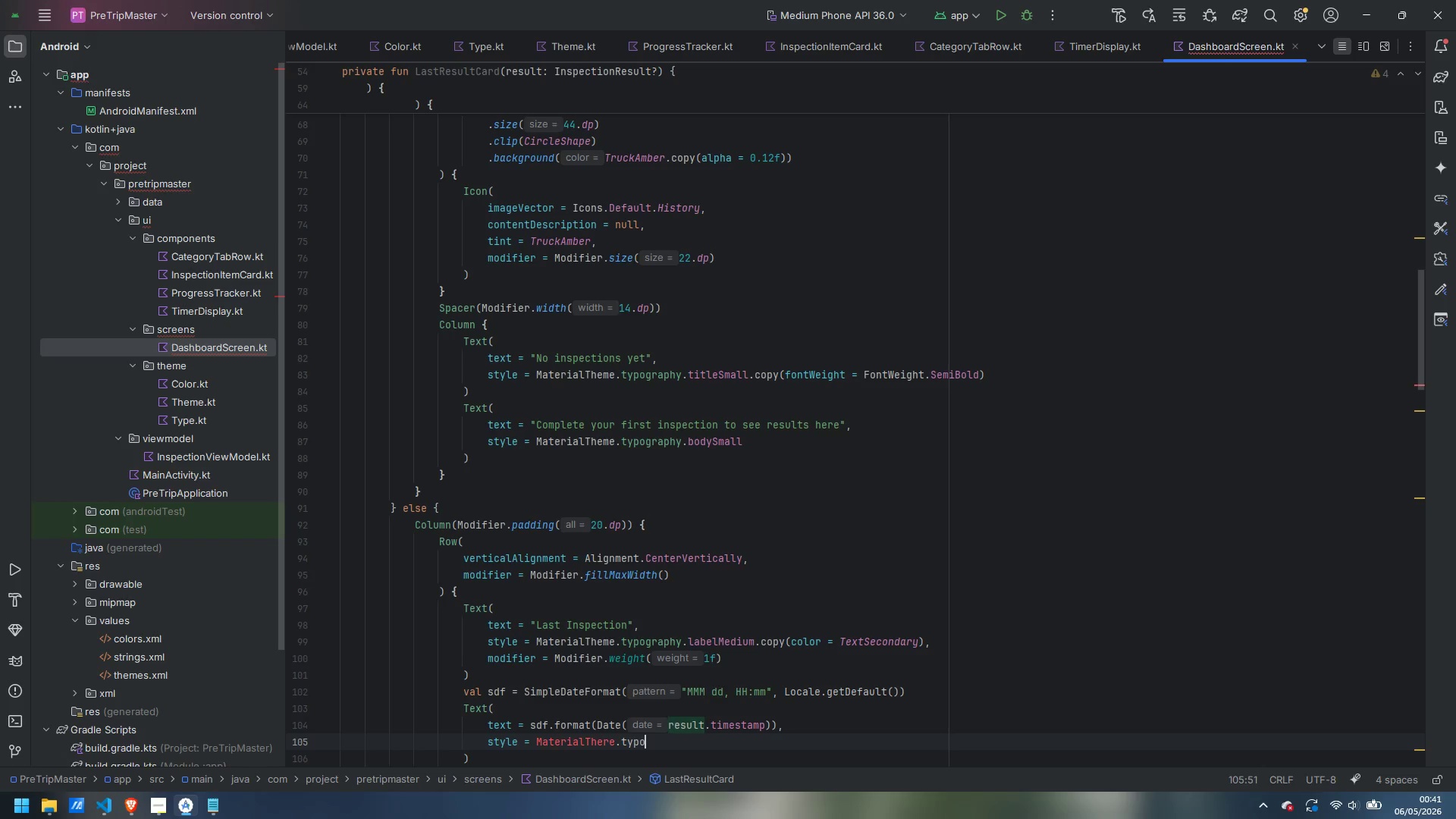 
key(ArrowLeft)
 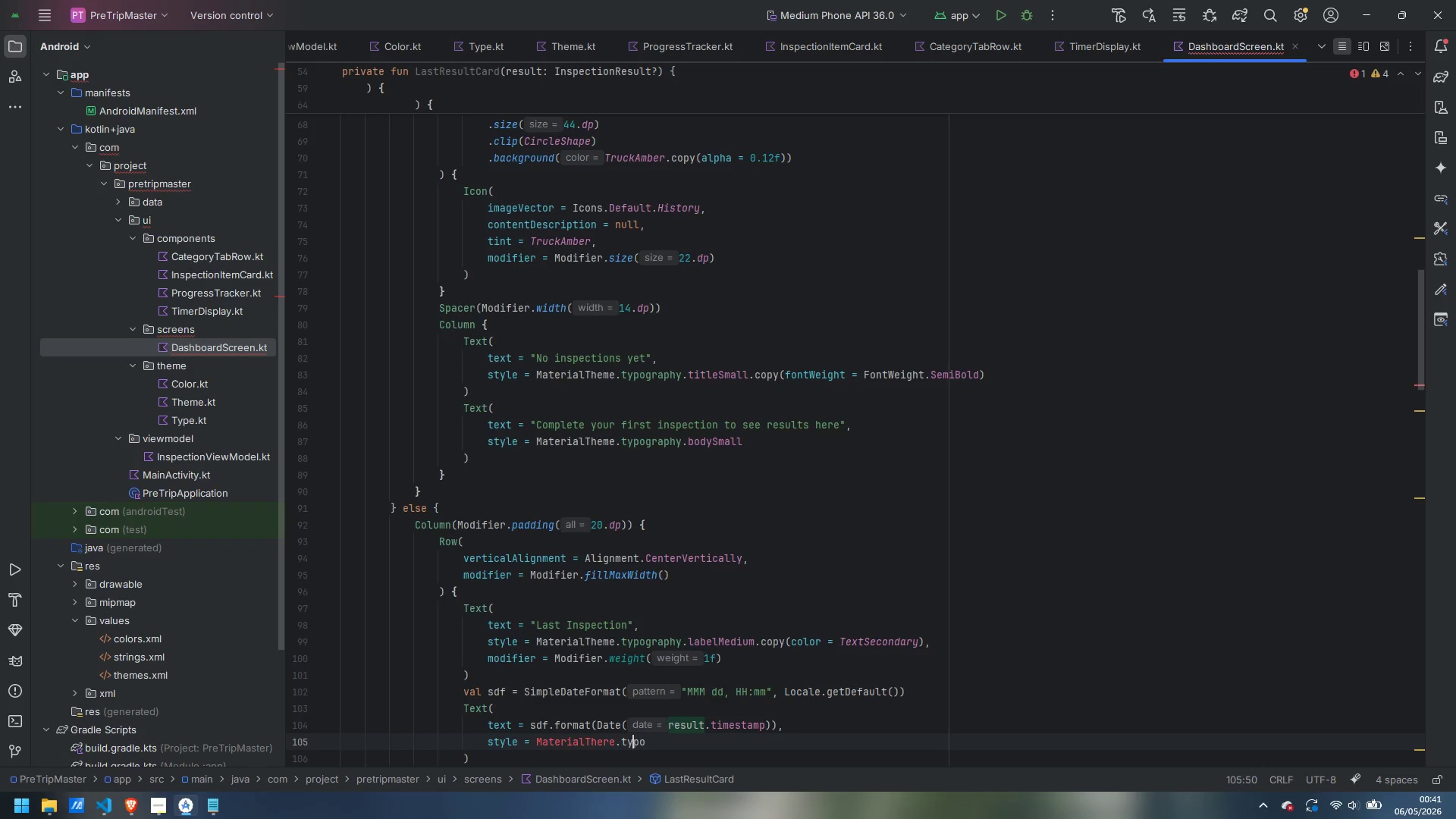 
key(ArrowLeft)
 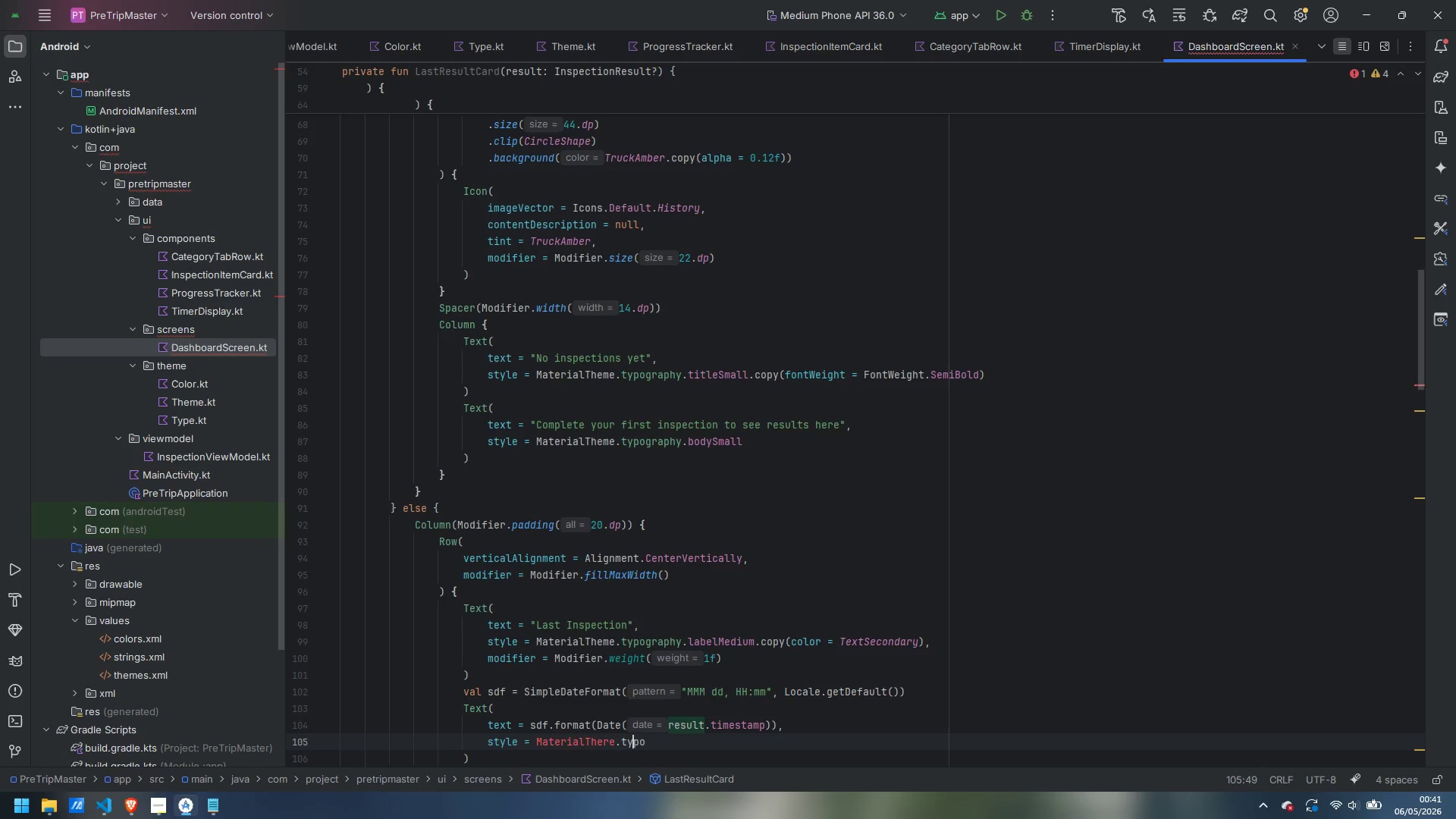 
key(ArrowLeft)
 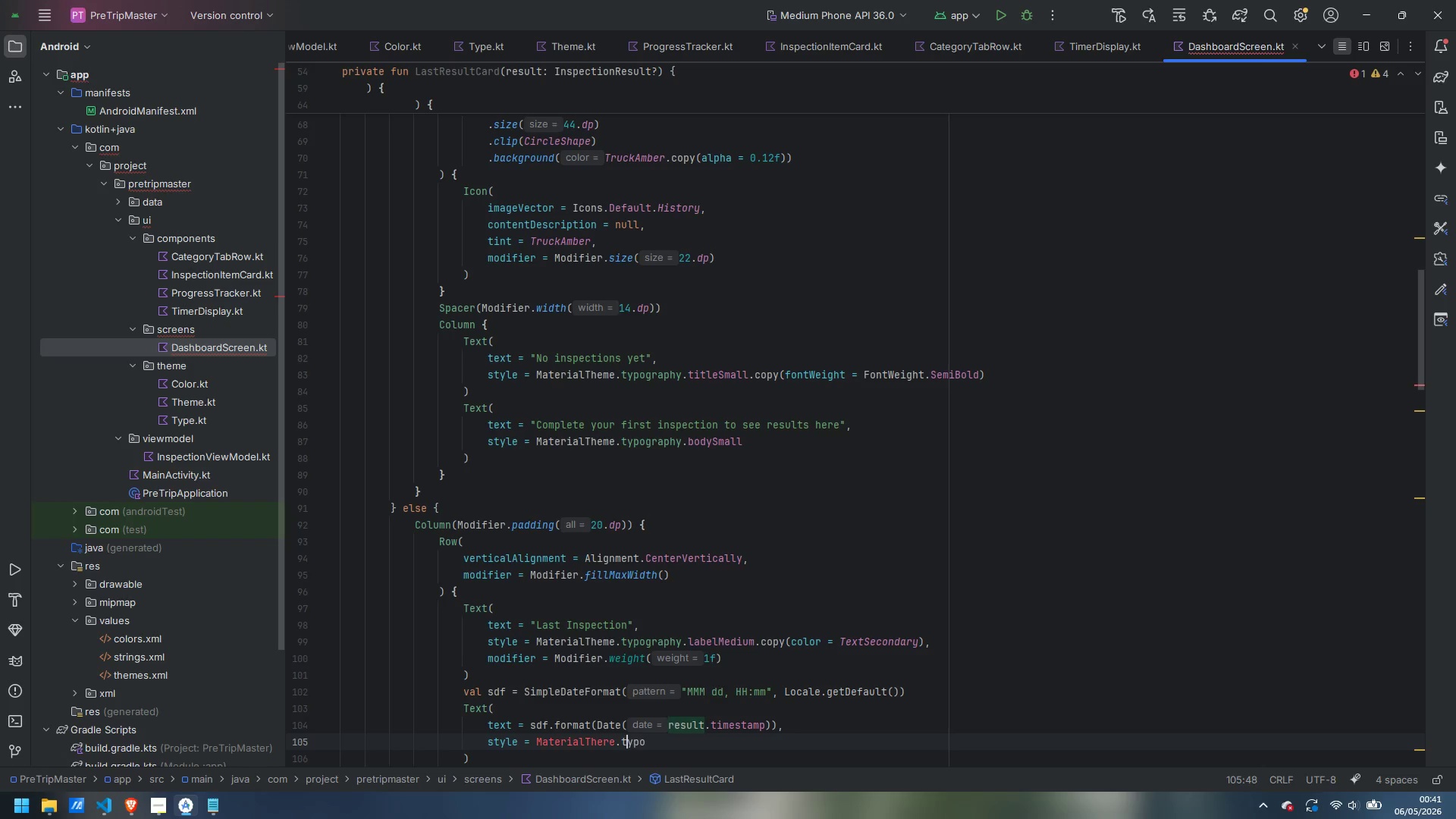 
key(ArrowLeft)
 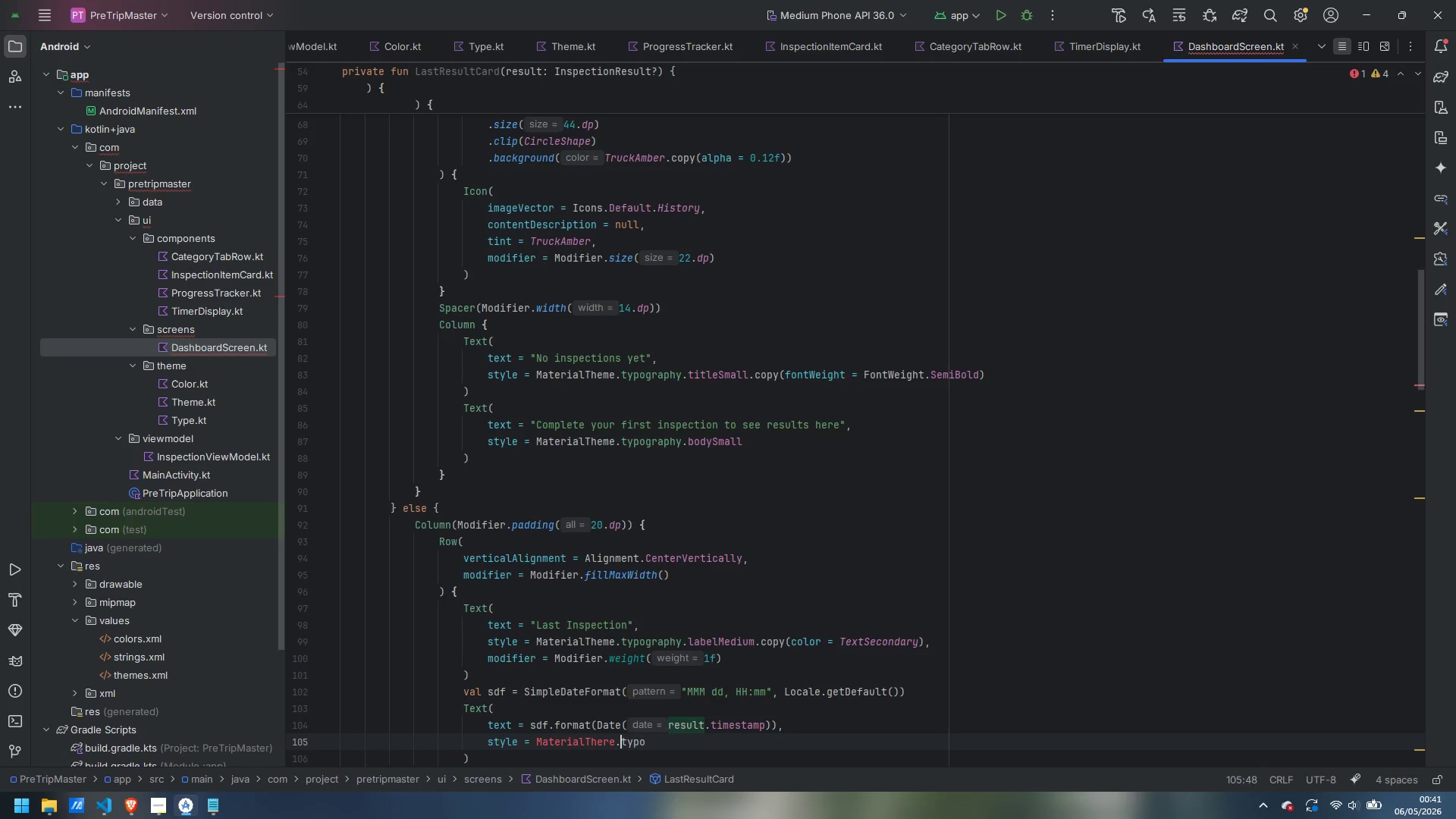 
key(ArrowLeft)
 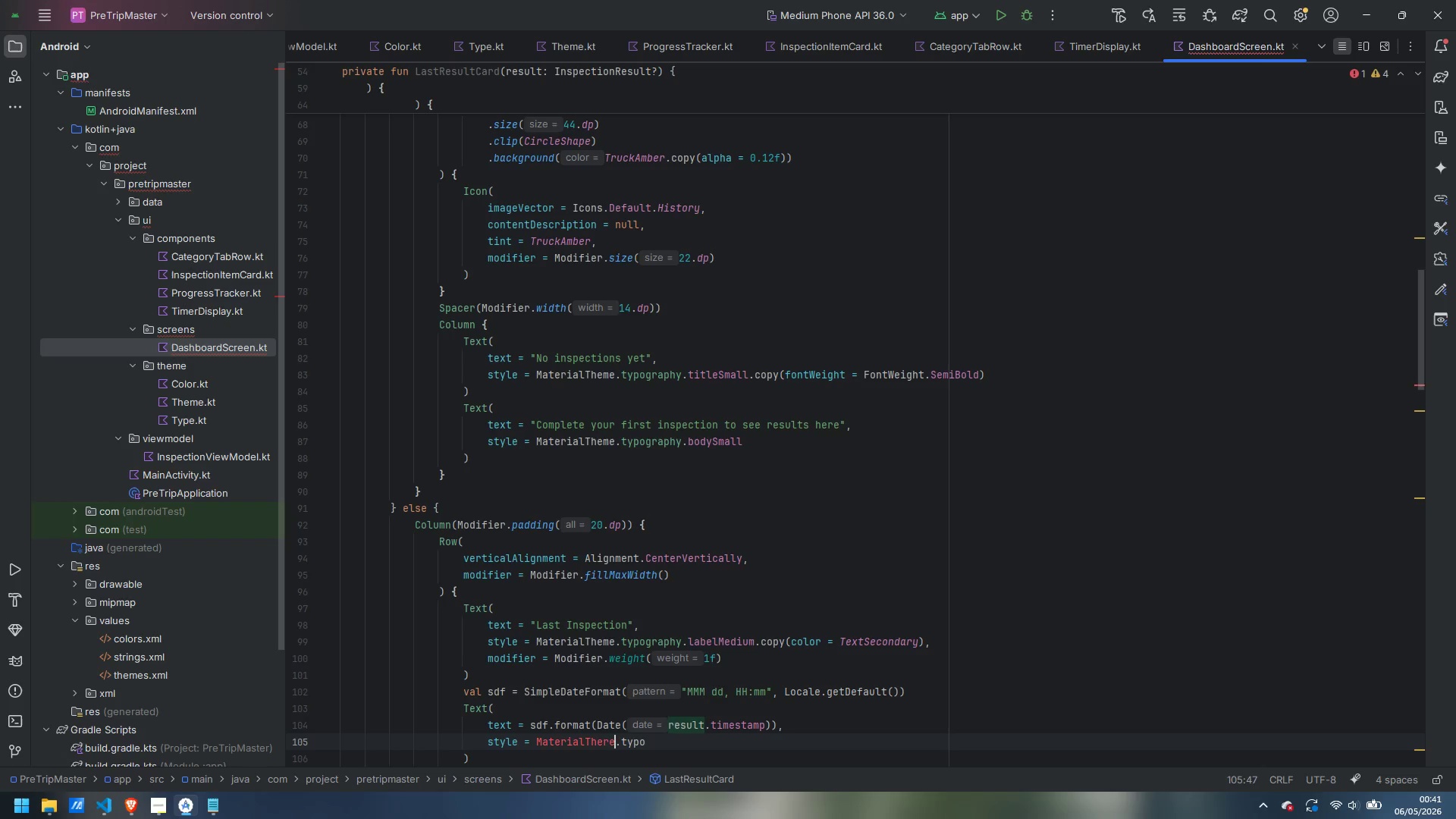 
key(ArrowLeft)
 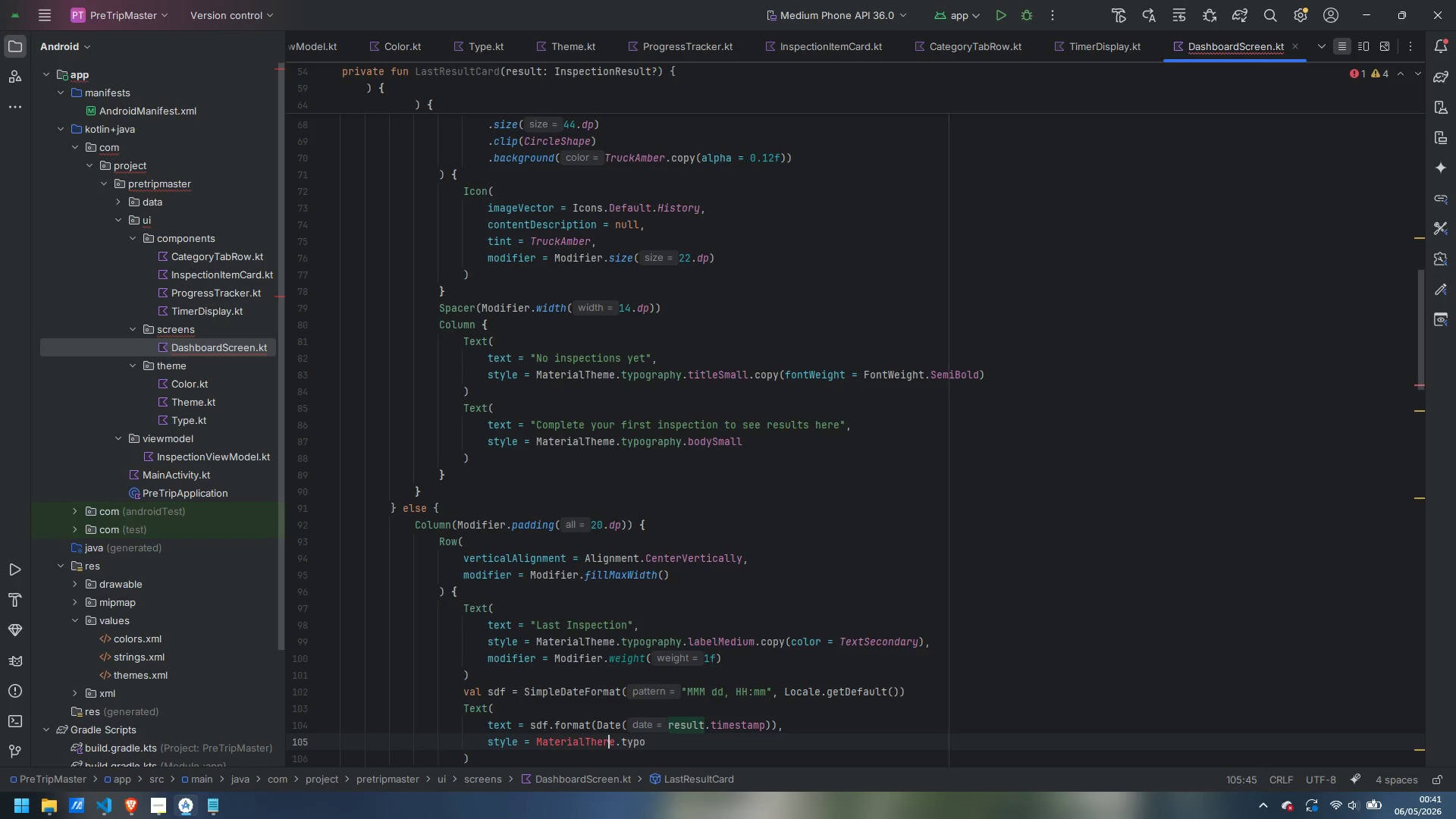 
key(Backspace)
 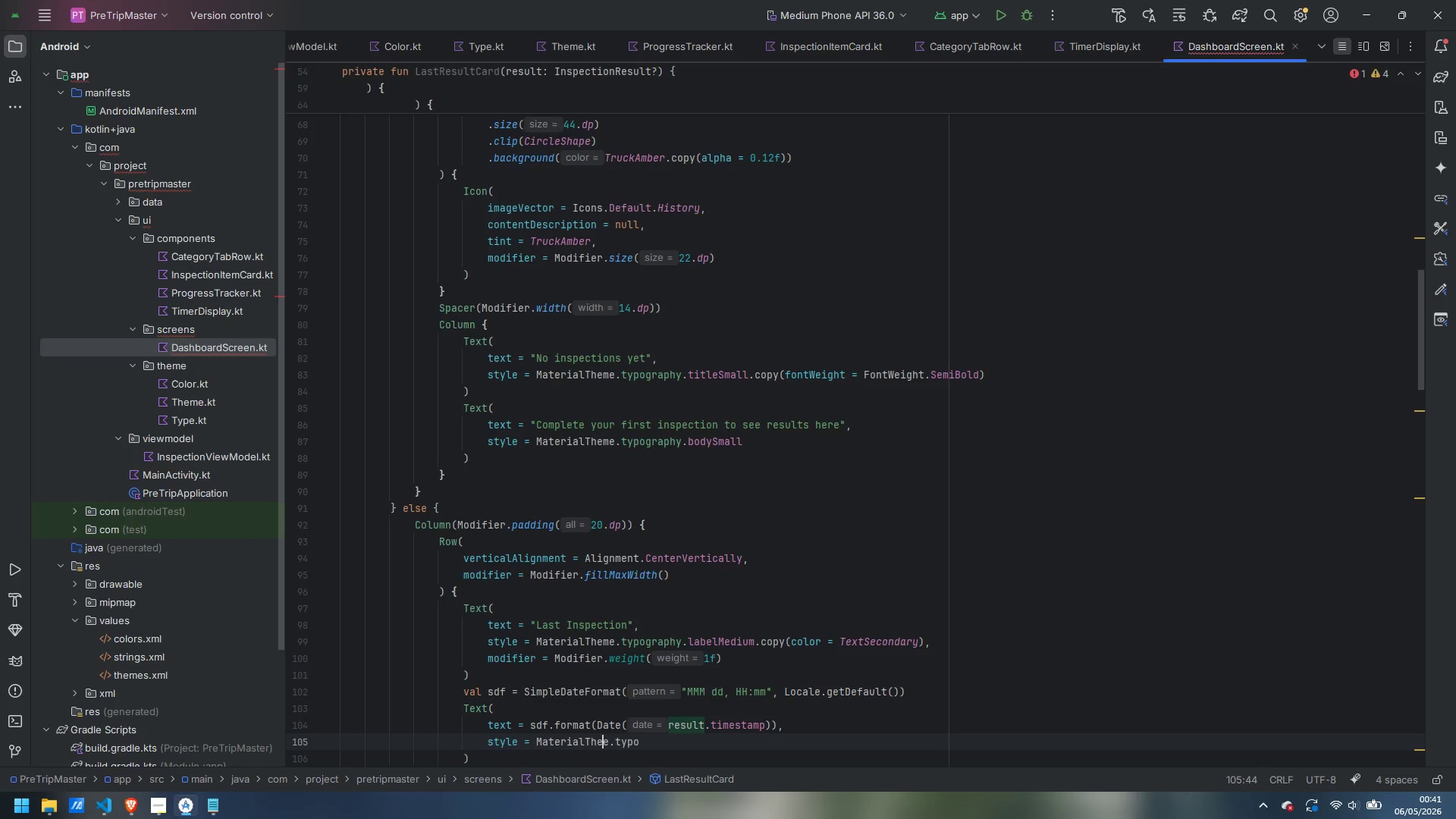 
key(M)
 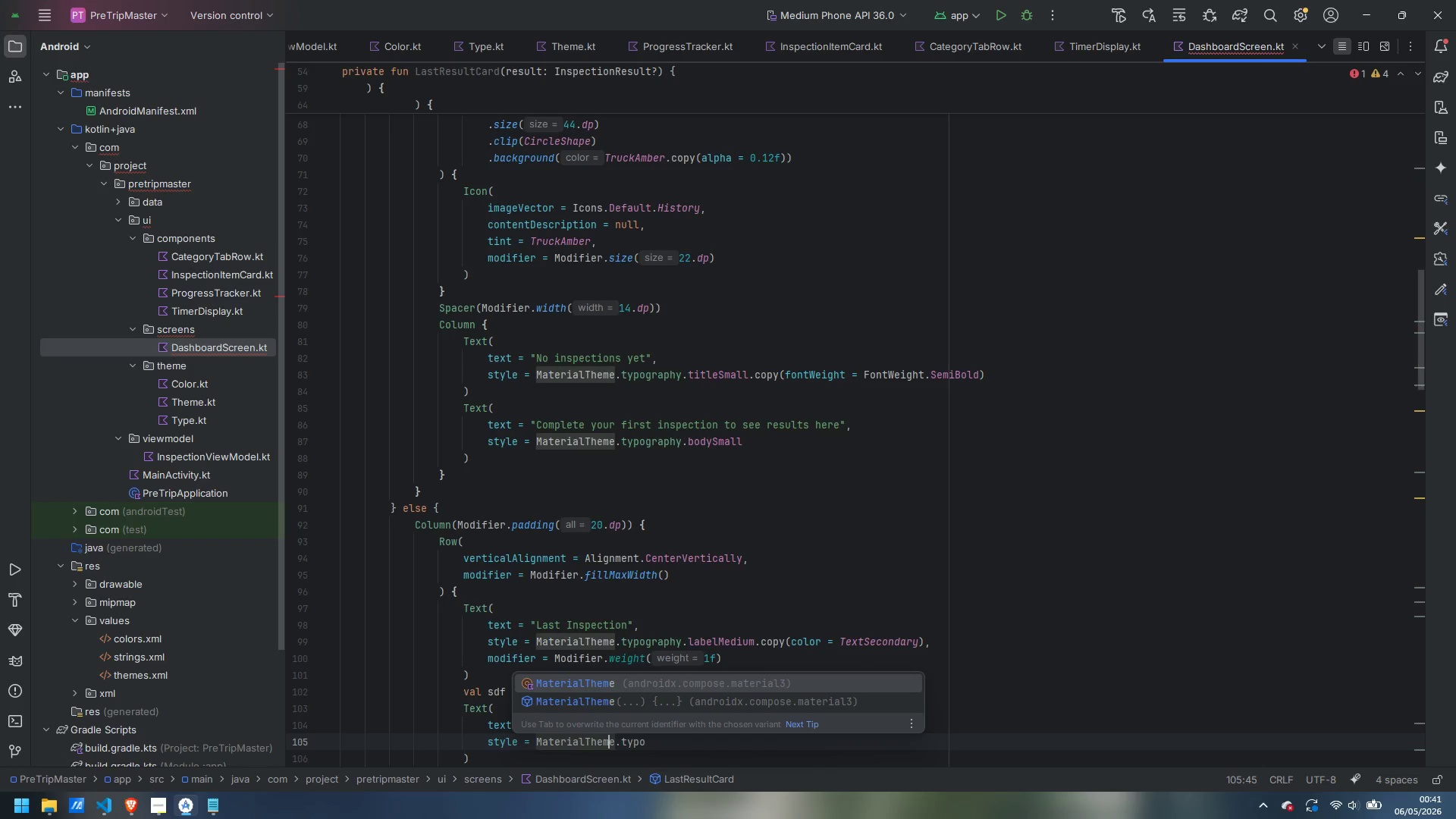 
key(Control+ArrowRight)
 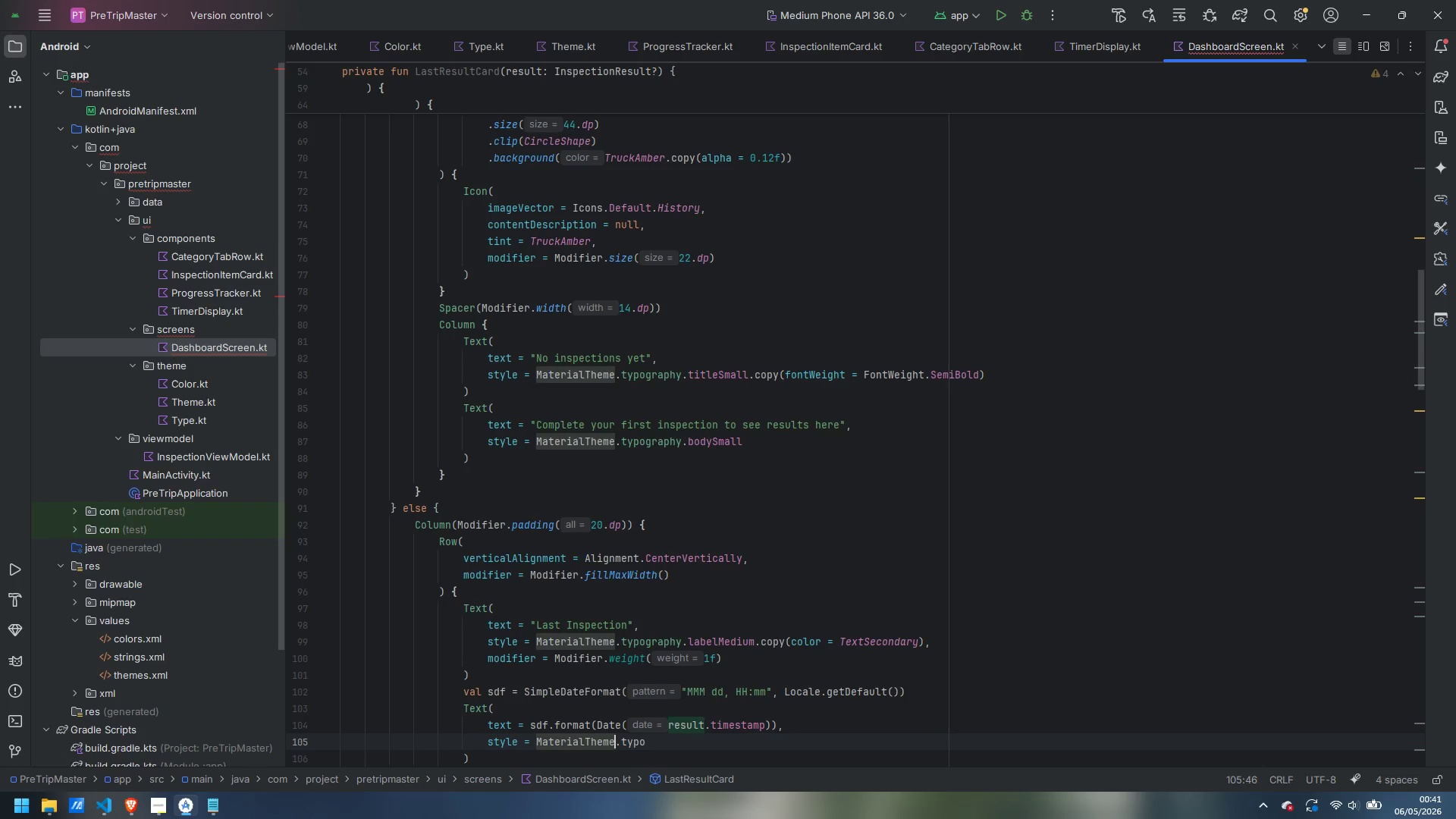 
key(ArrowRight)
 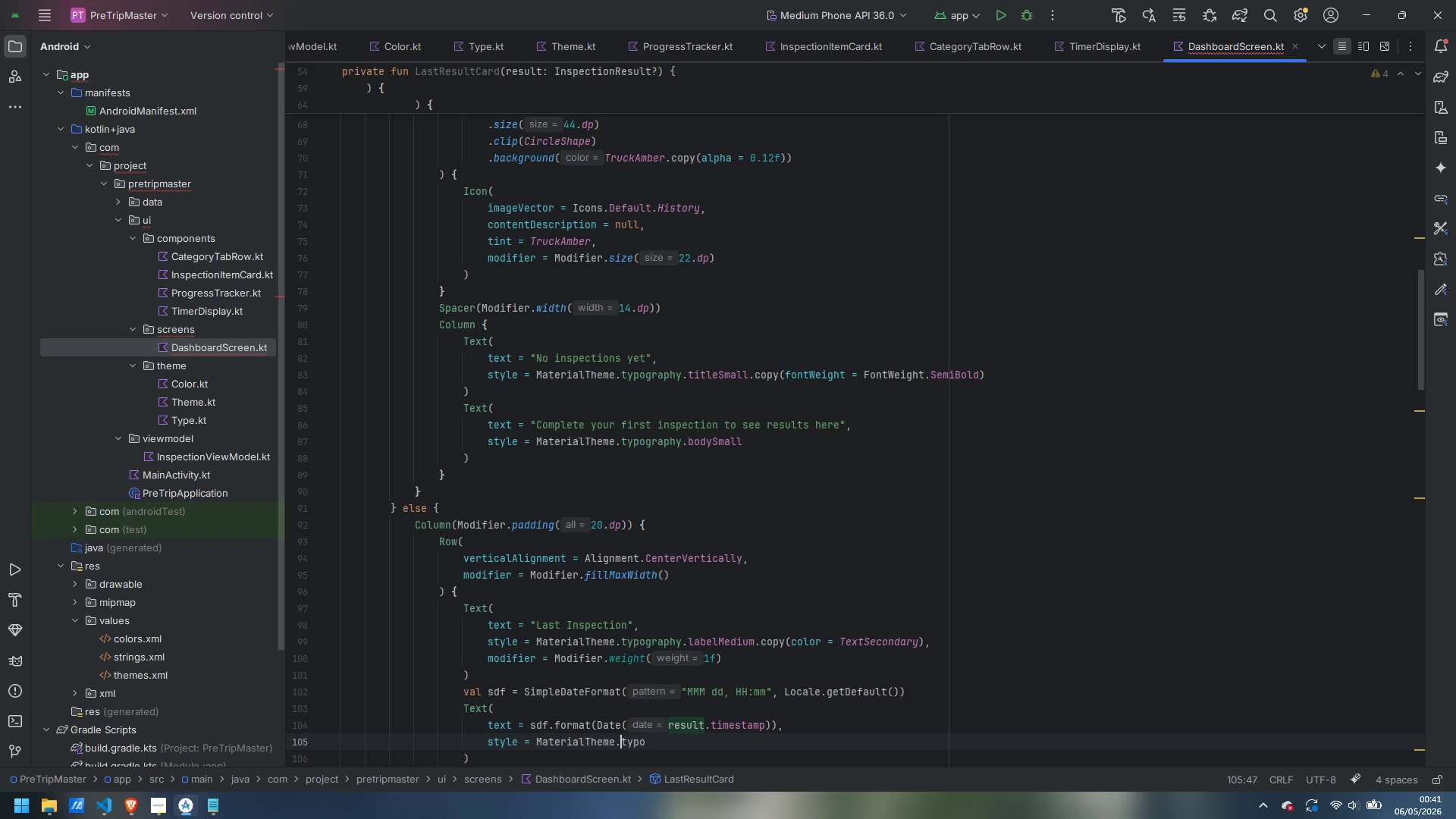 
key(Control+ControlLeft)
 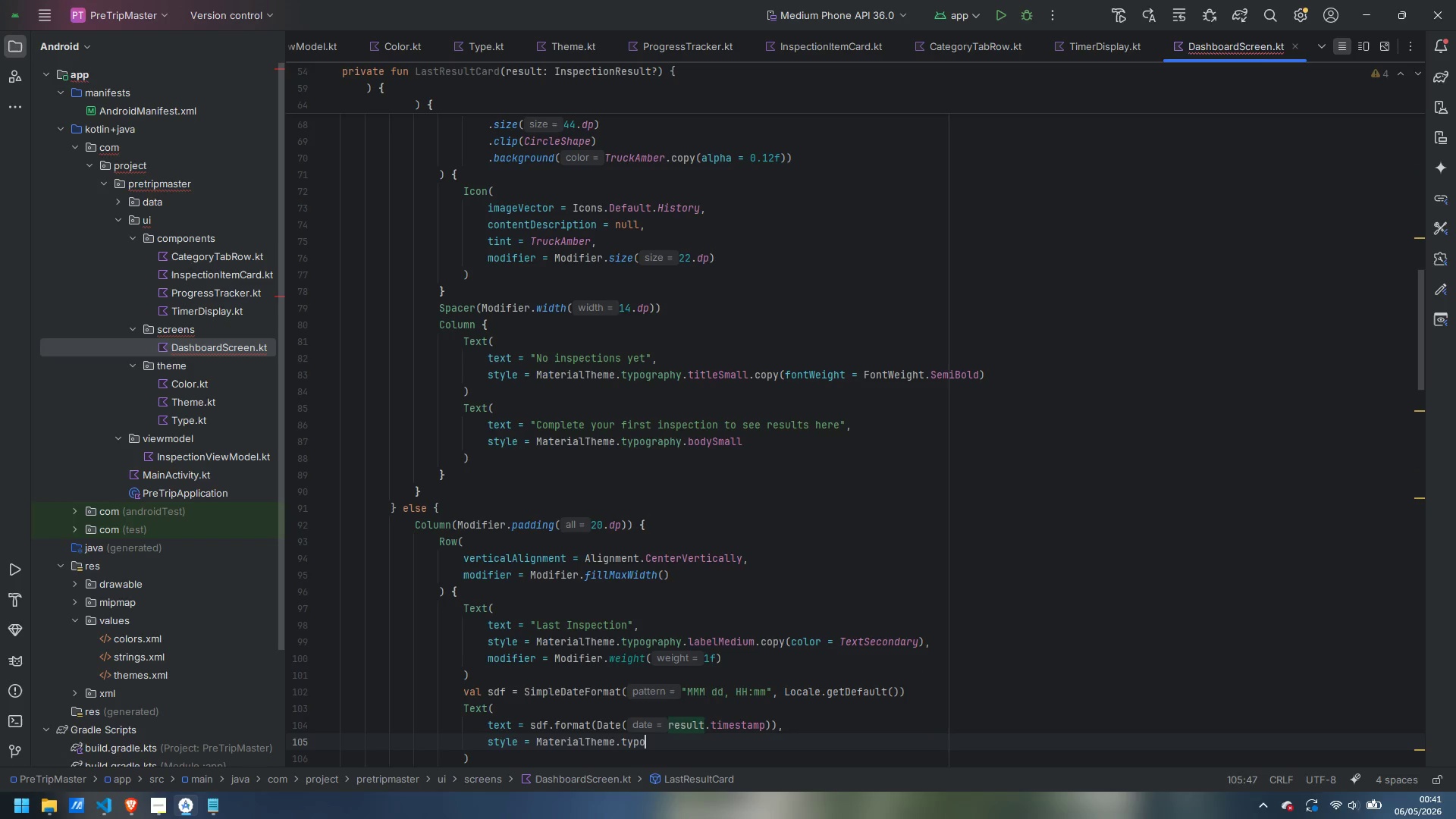 
key(Control+ArrowRight)
 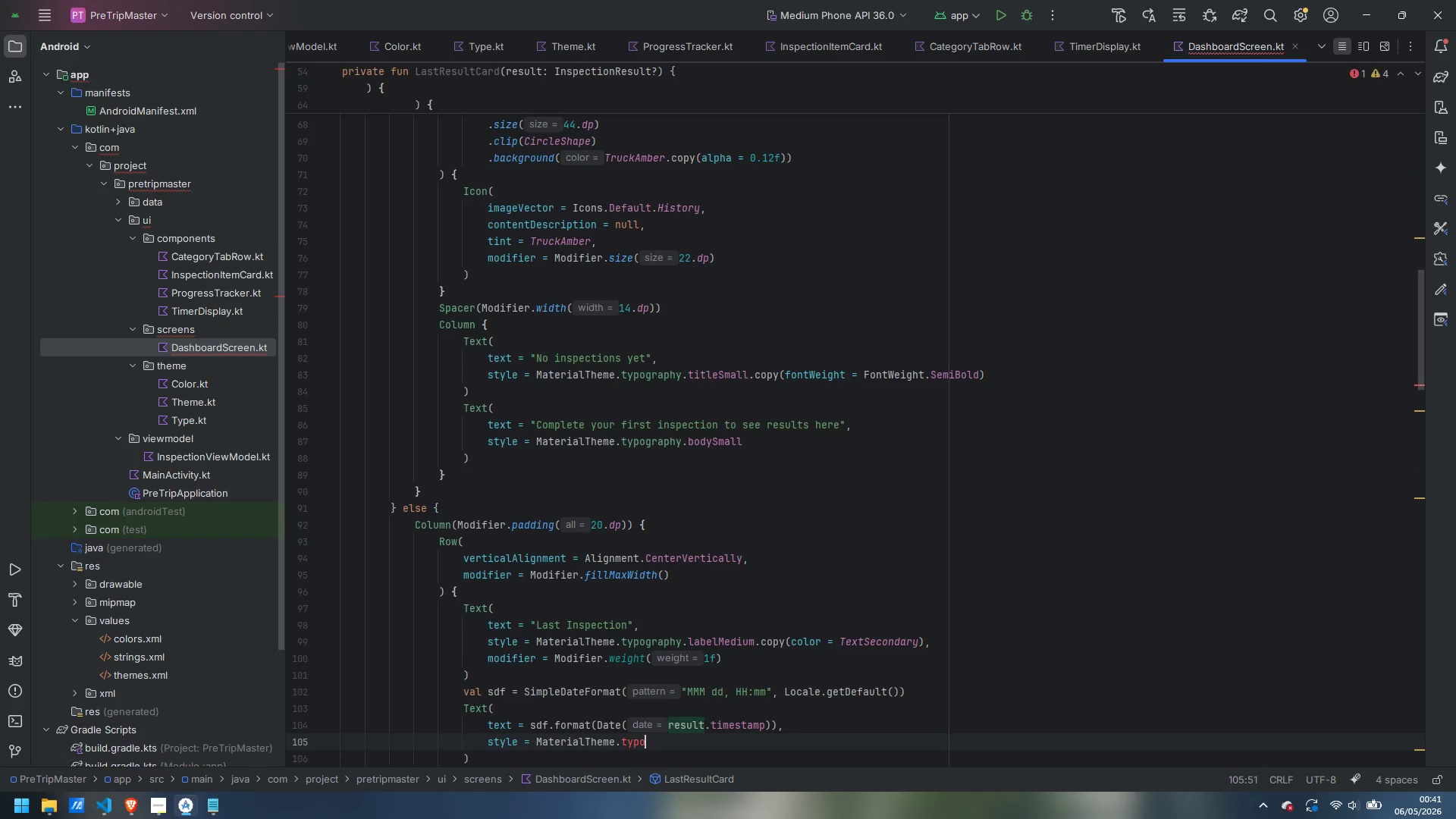 
key(G)
 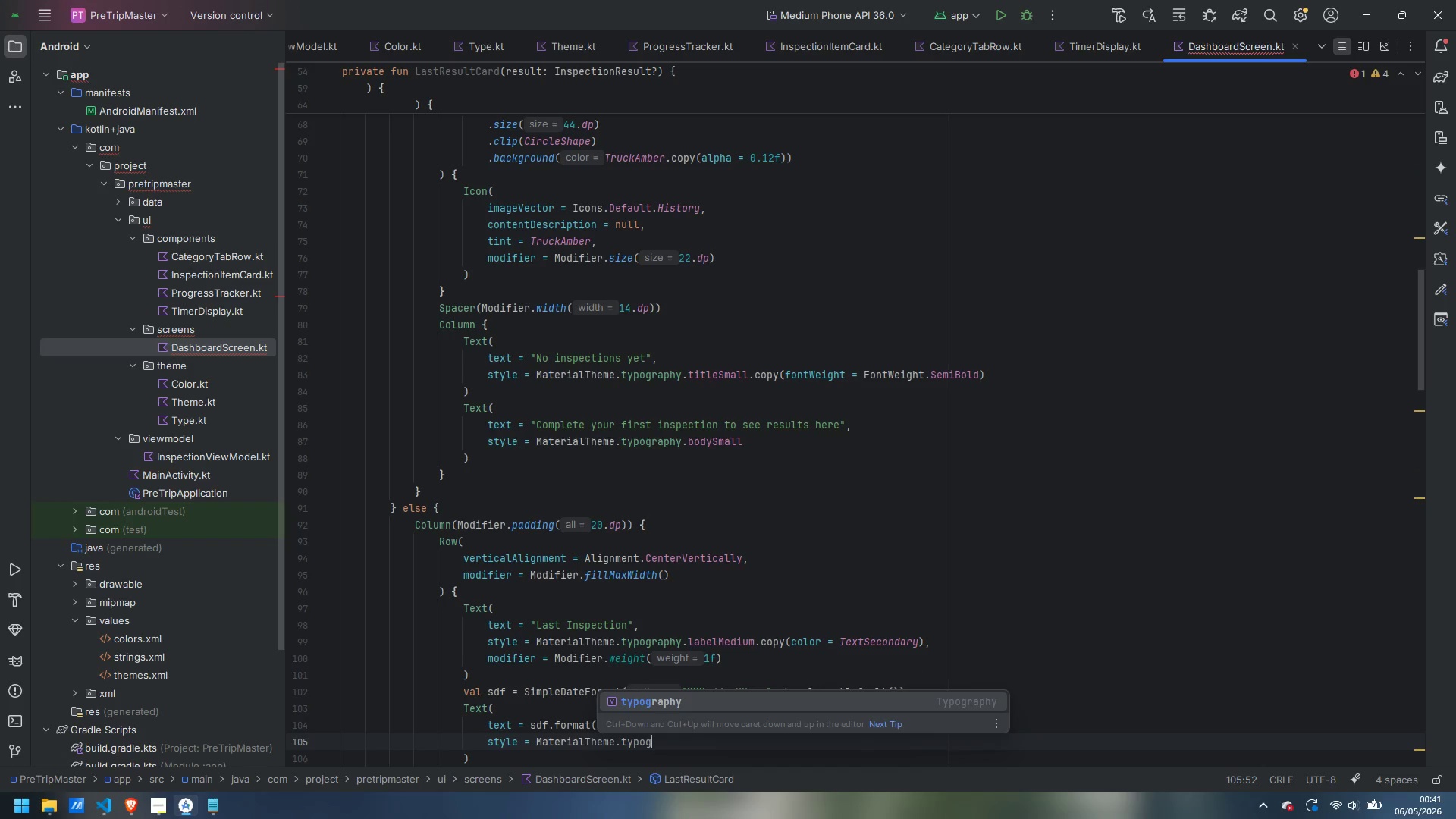 
key(Enter)
 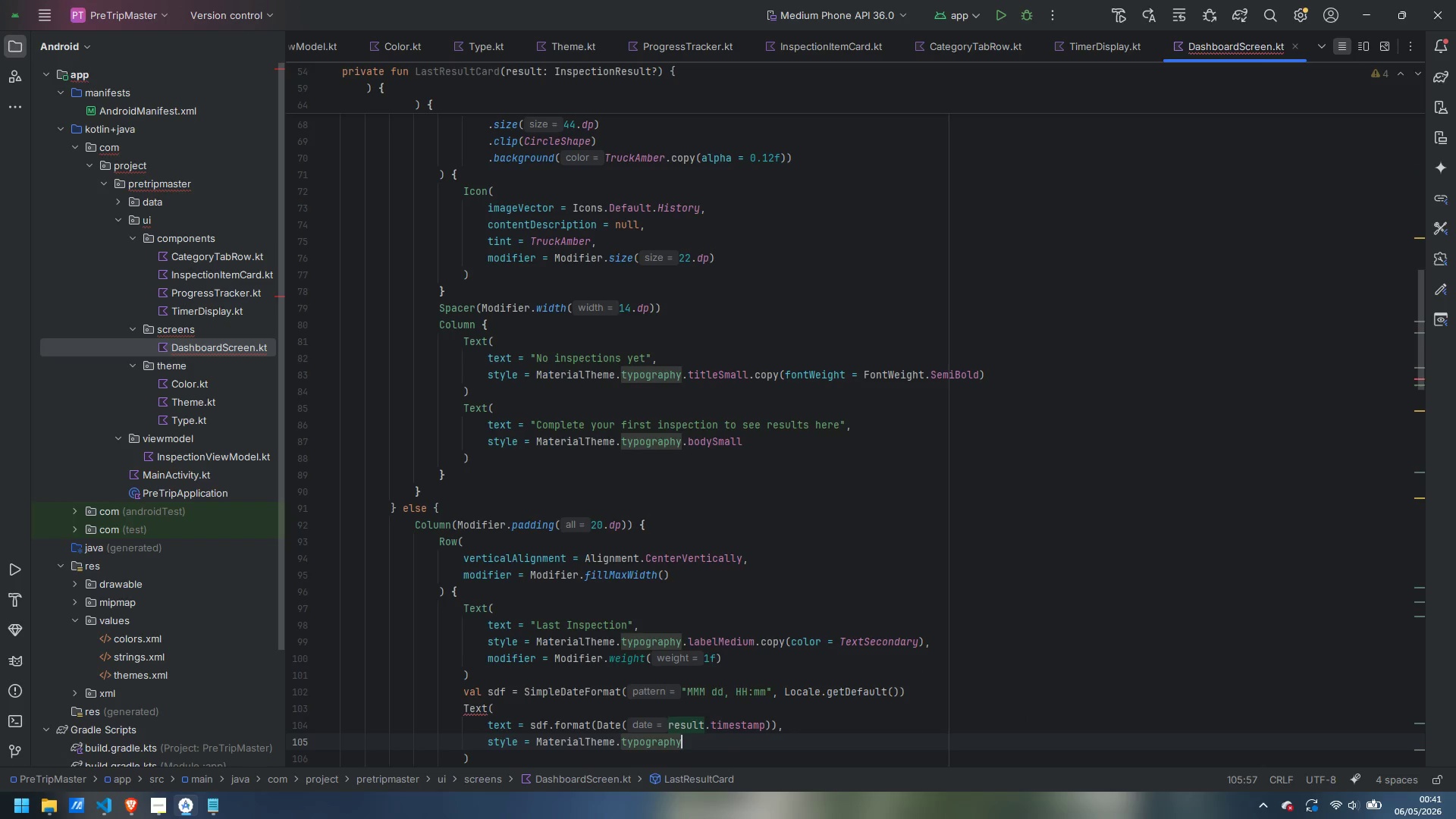 
type(.al)
key(Backspace)
key(Backspace)
type(la)
 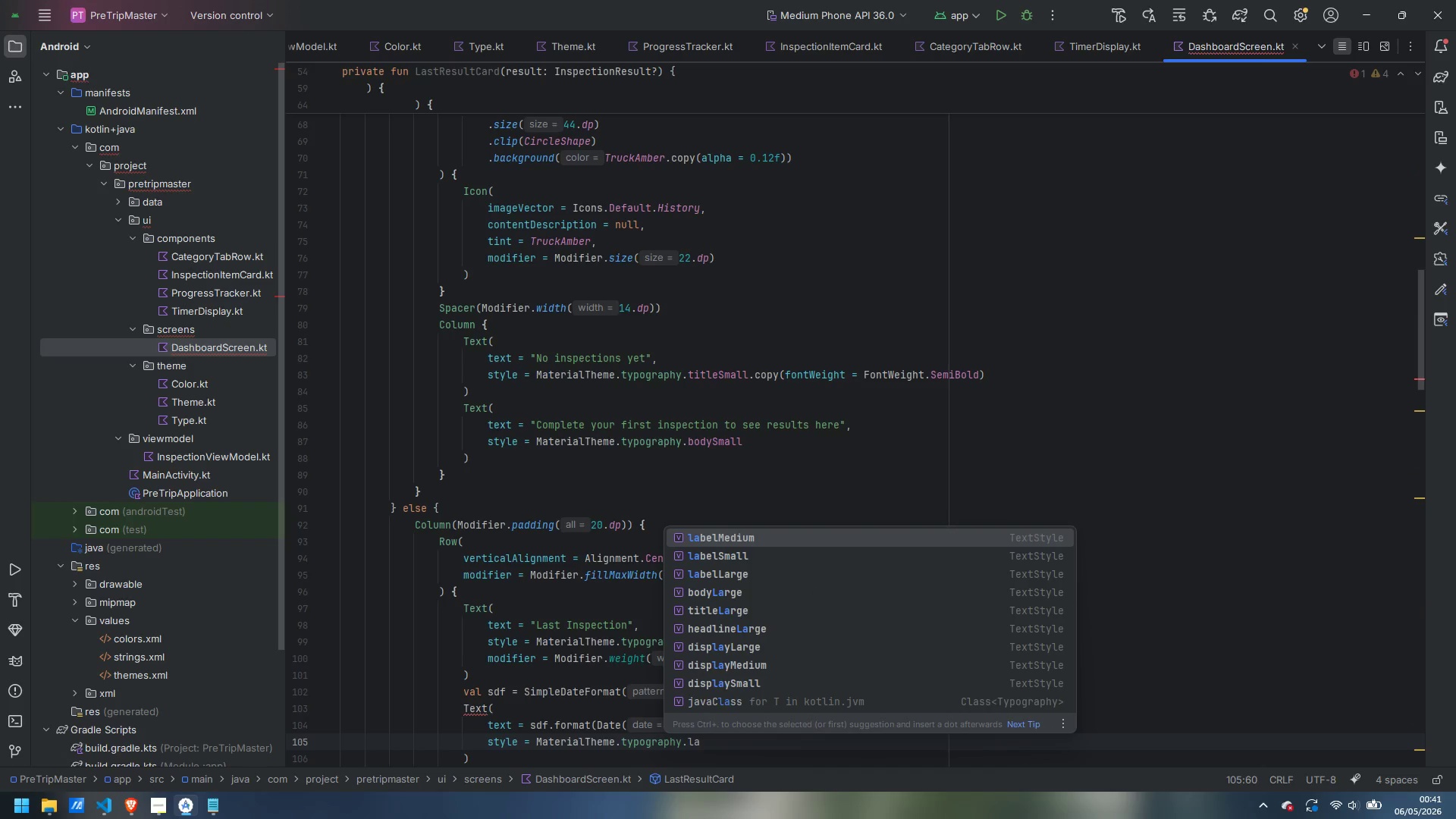 
key(ArrowDown)
 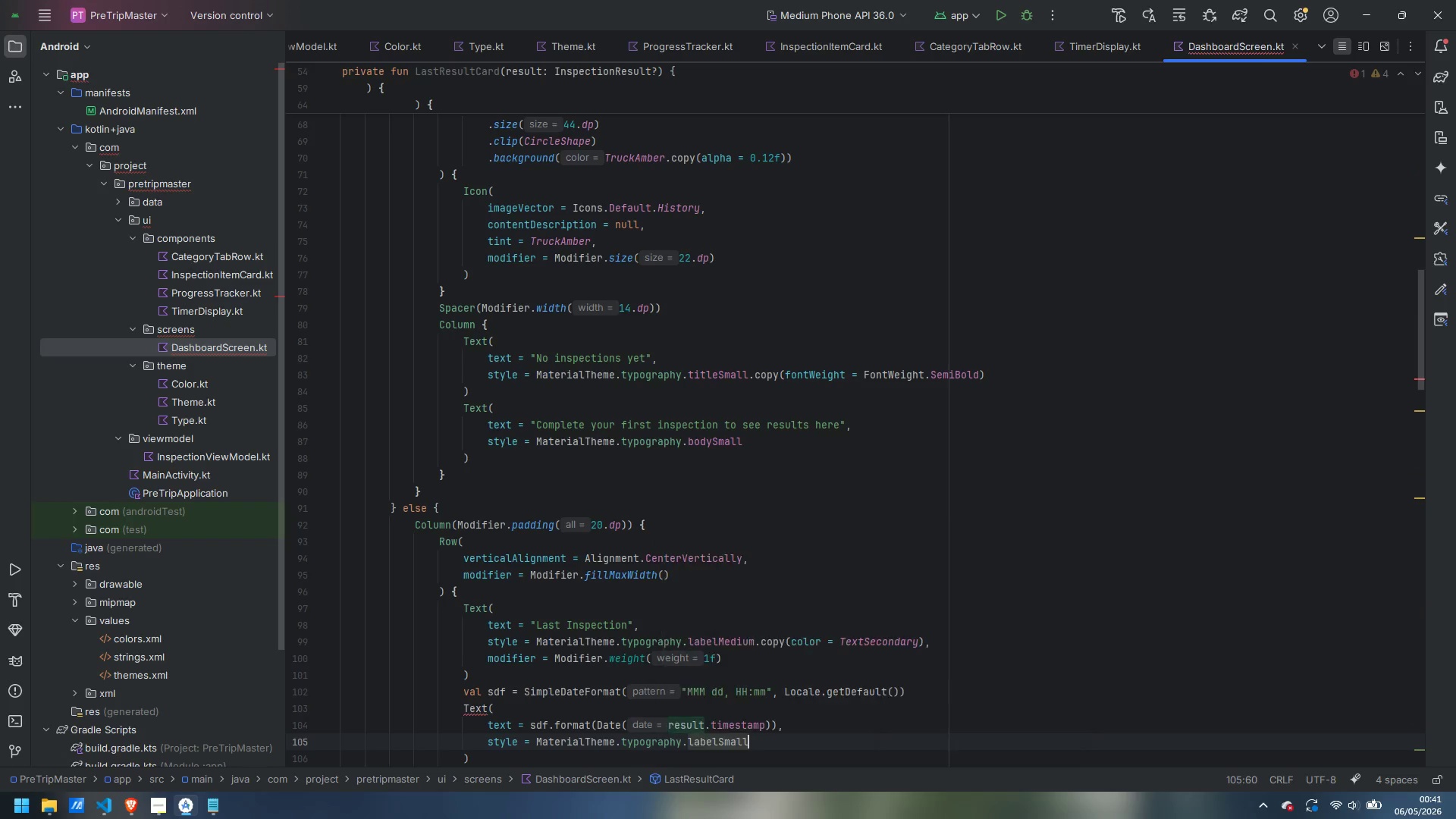 
key(Enter)
 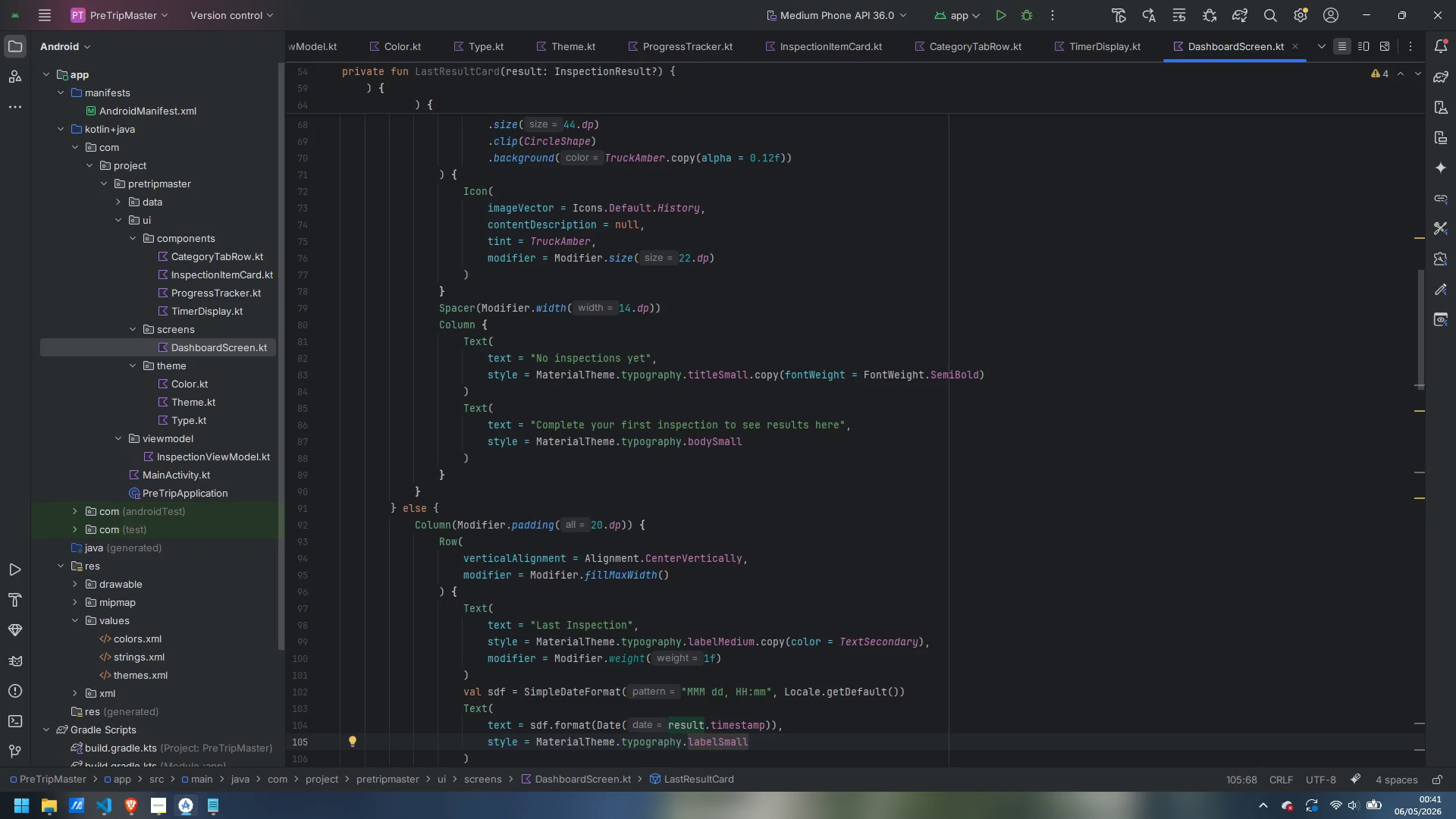 
type(.cop)
 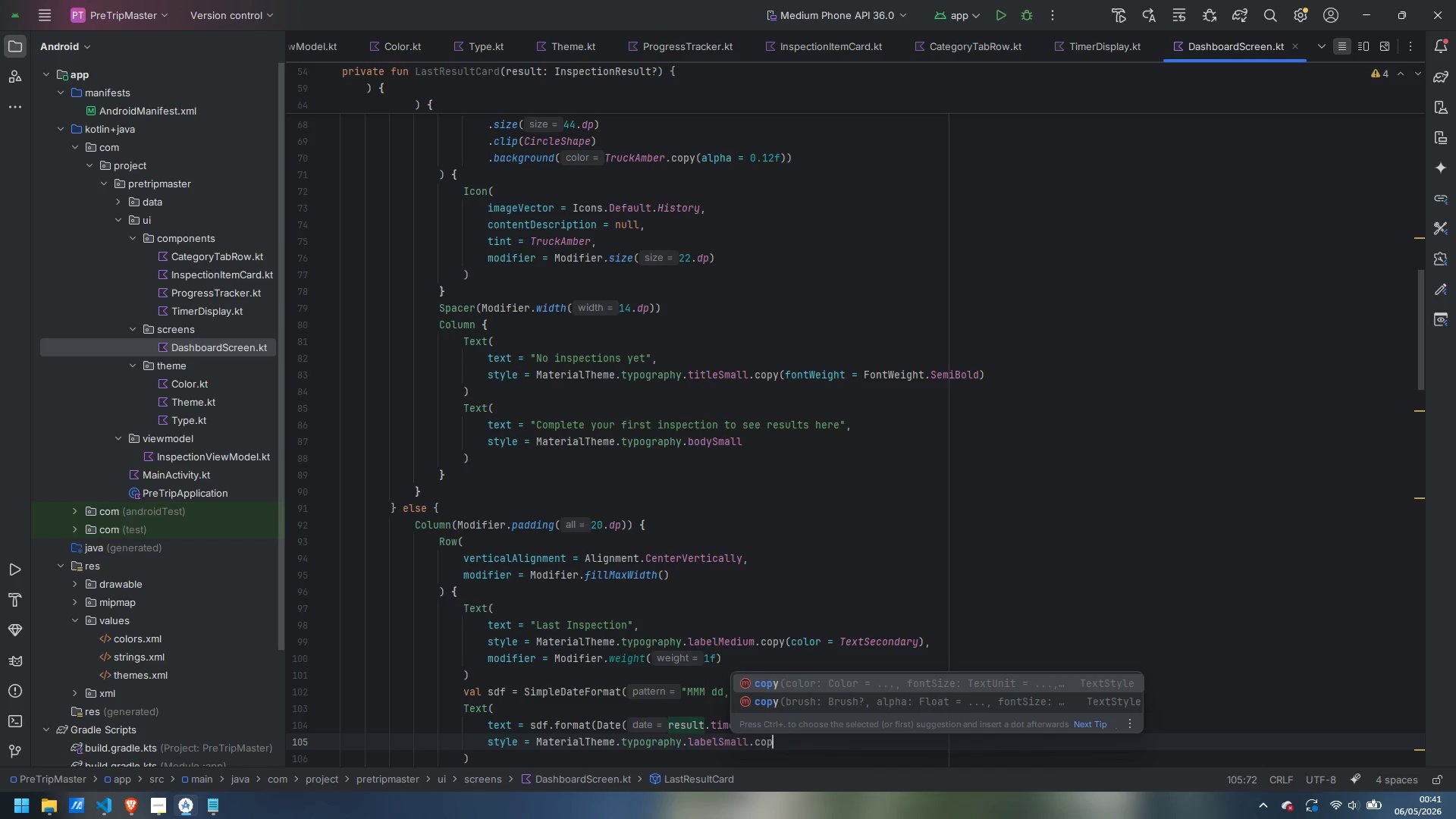 
key(Enter)
 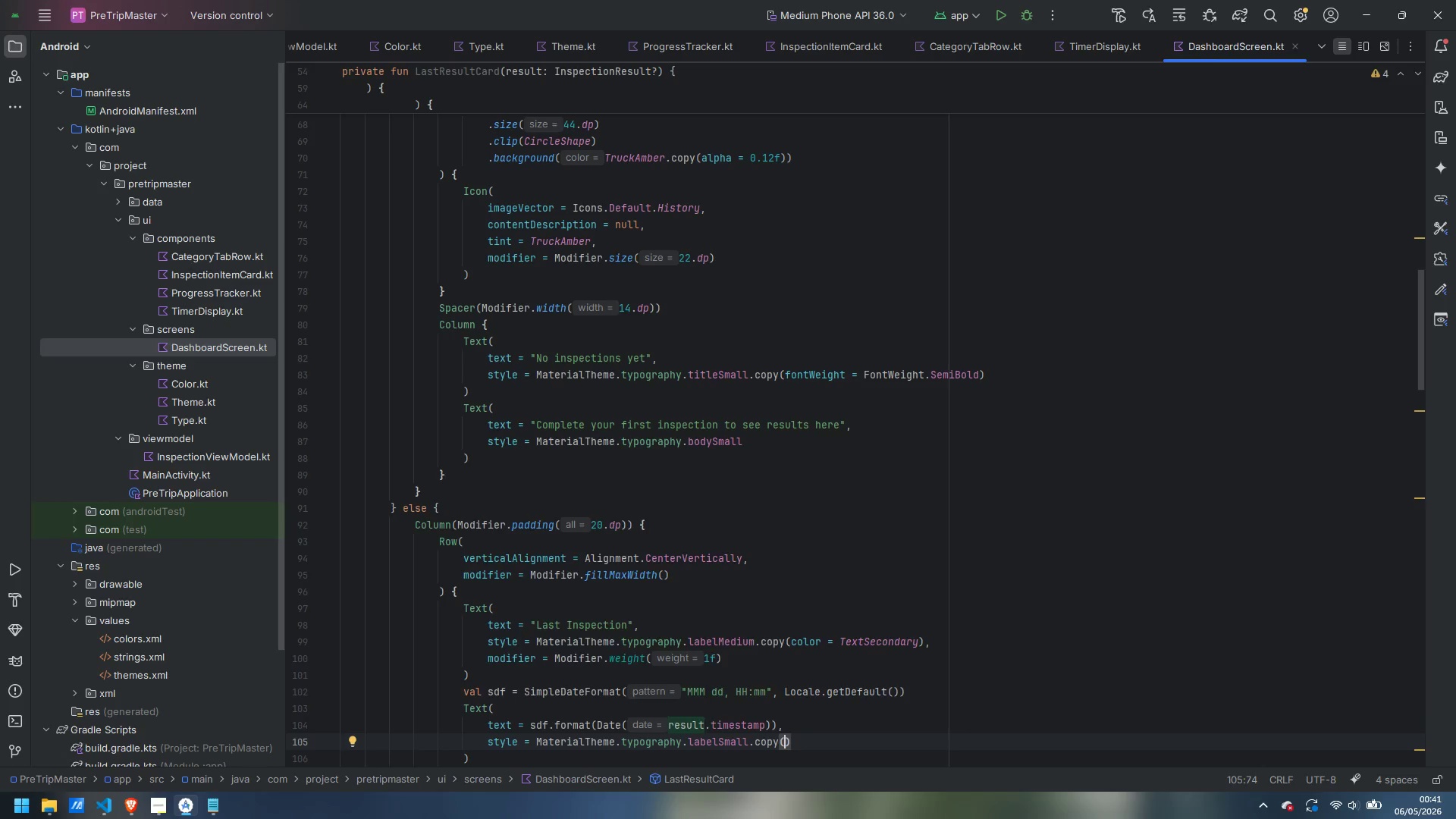 
type(co)
 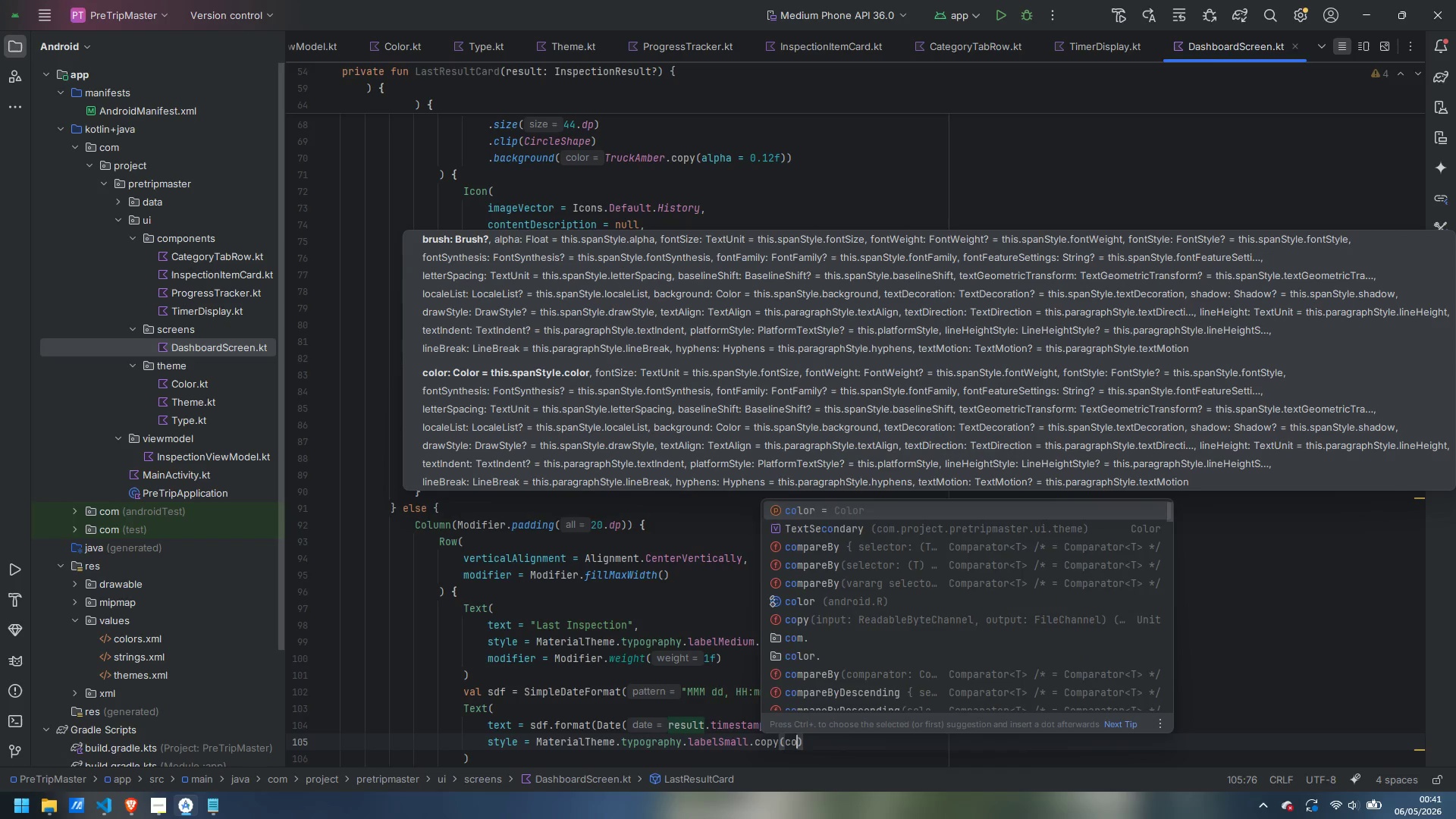 
key(Enter)
 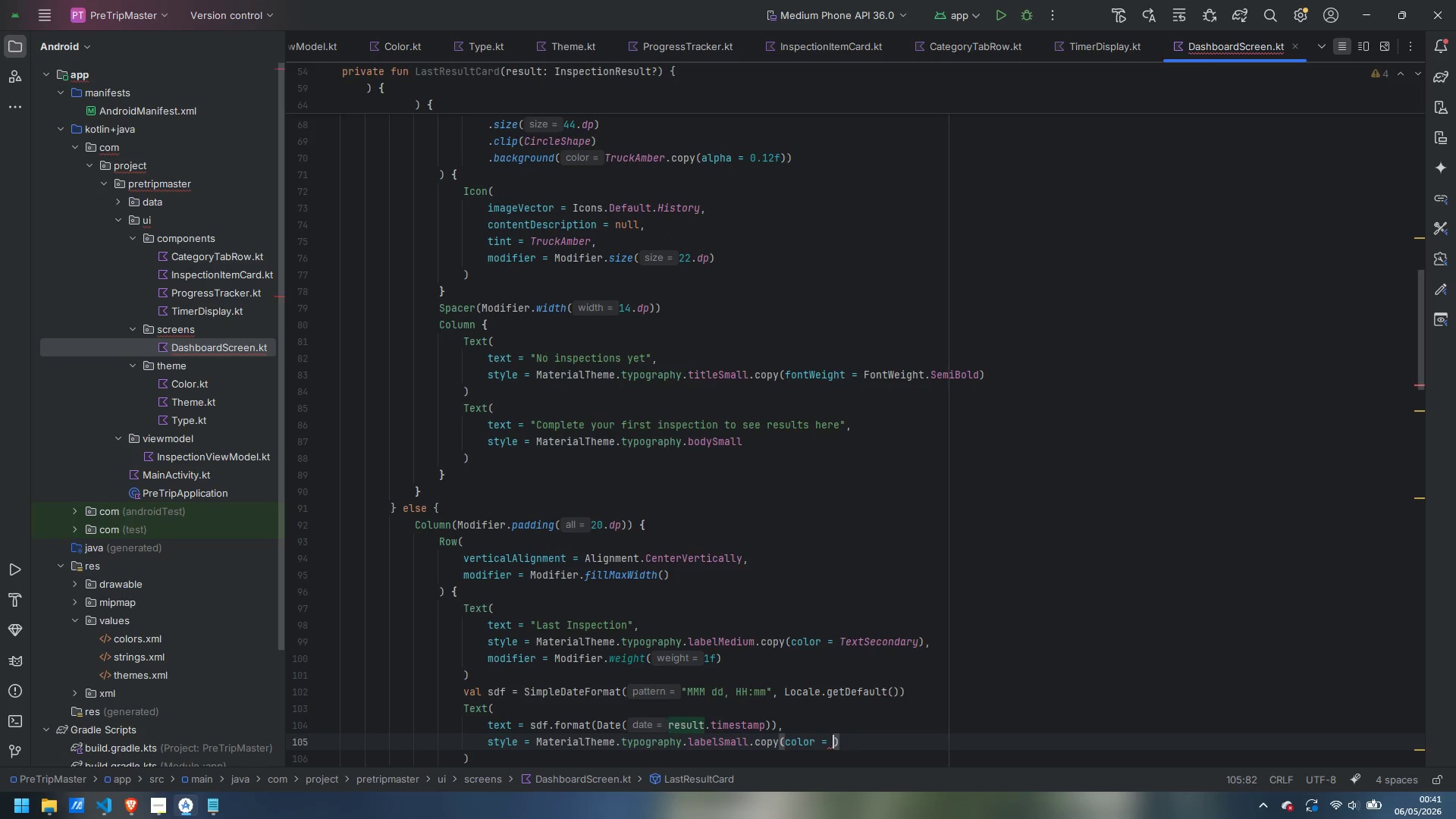 
type(TextS)
 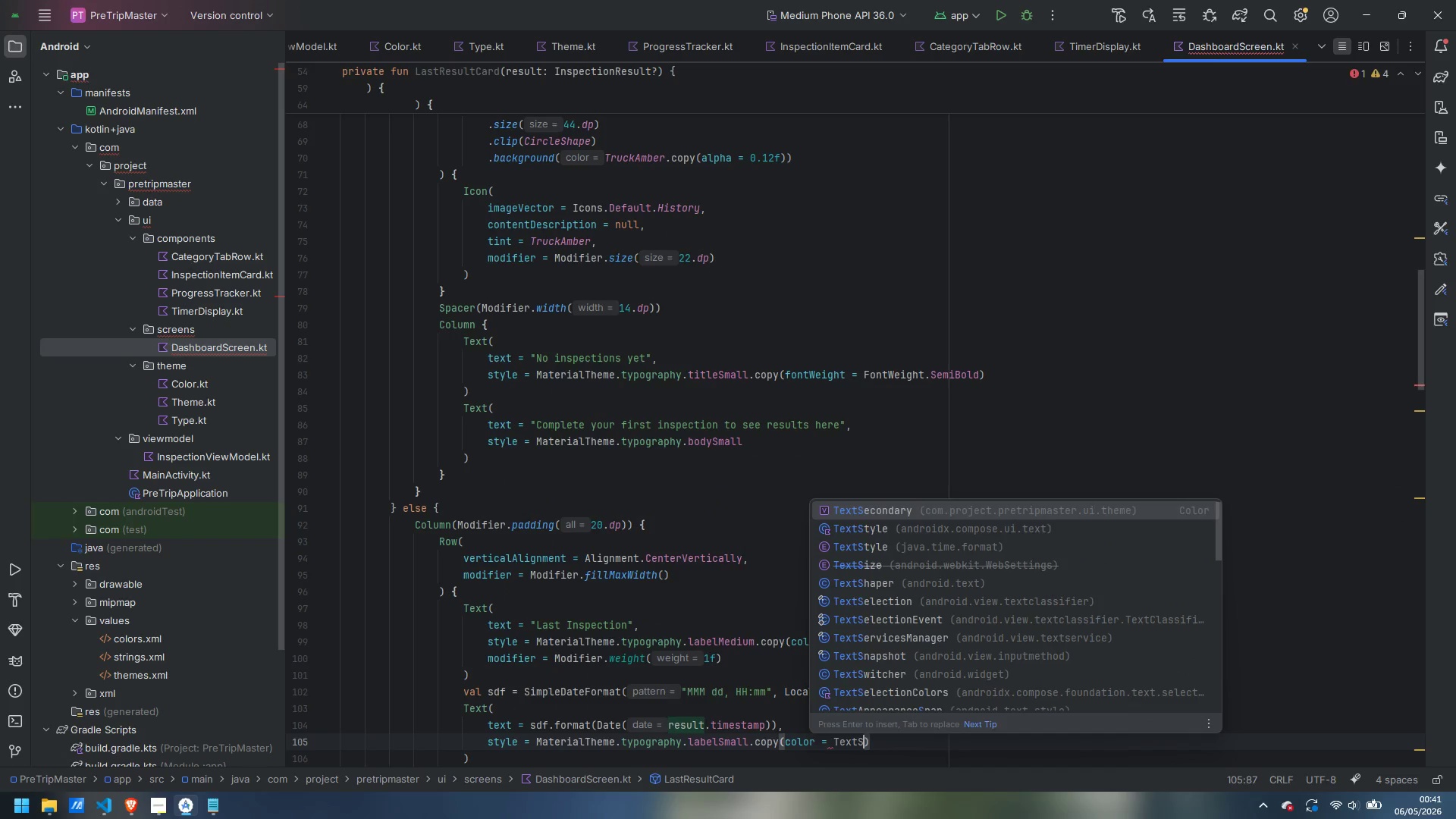 
key(Enter)
 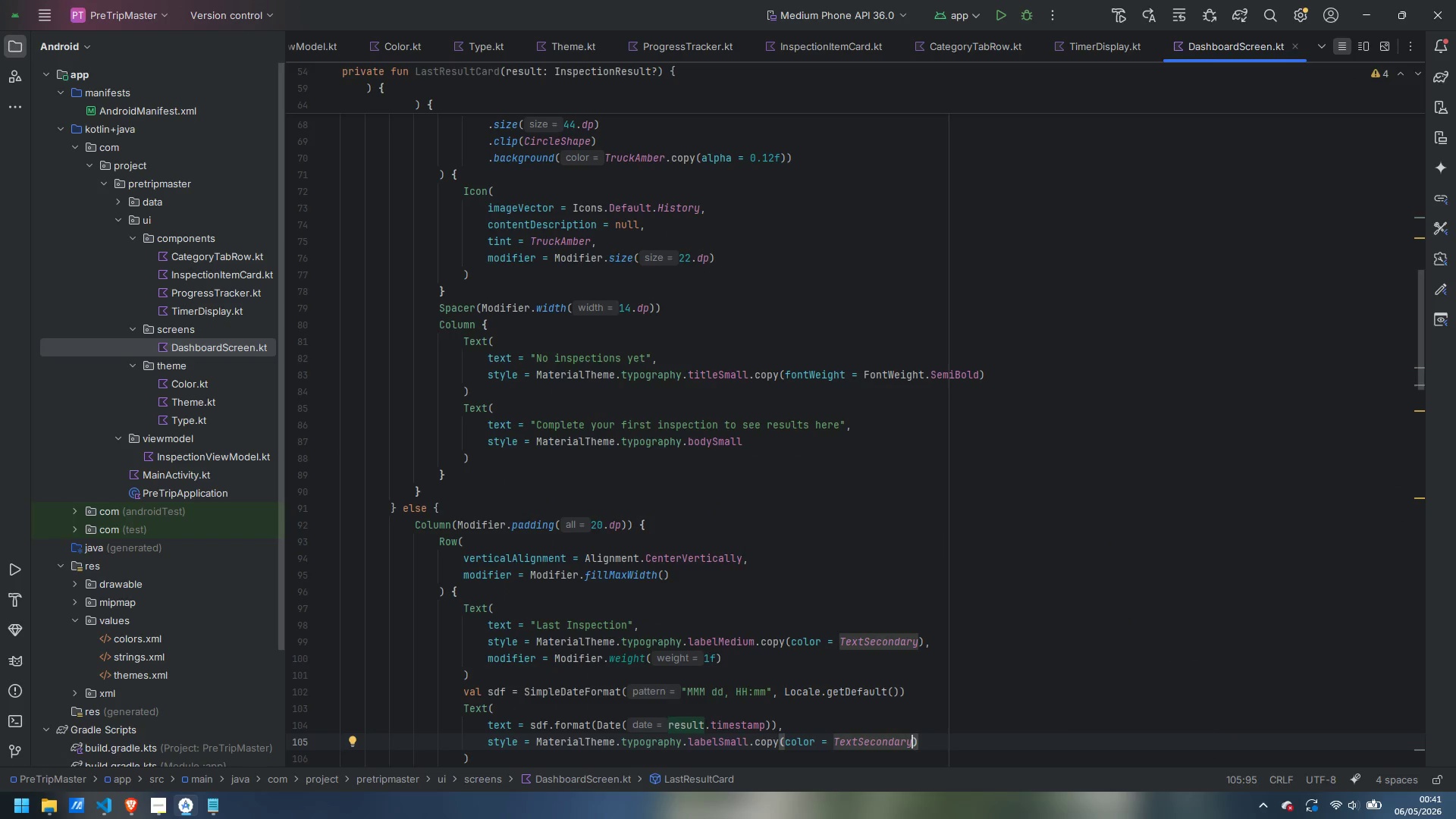 
key(ArrowDown)
 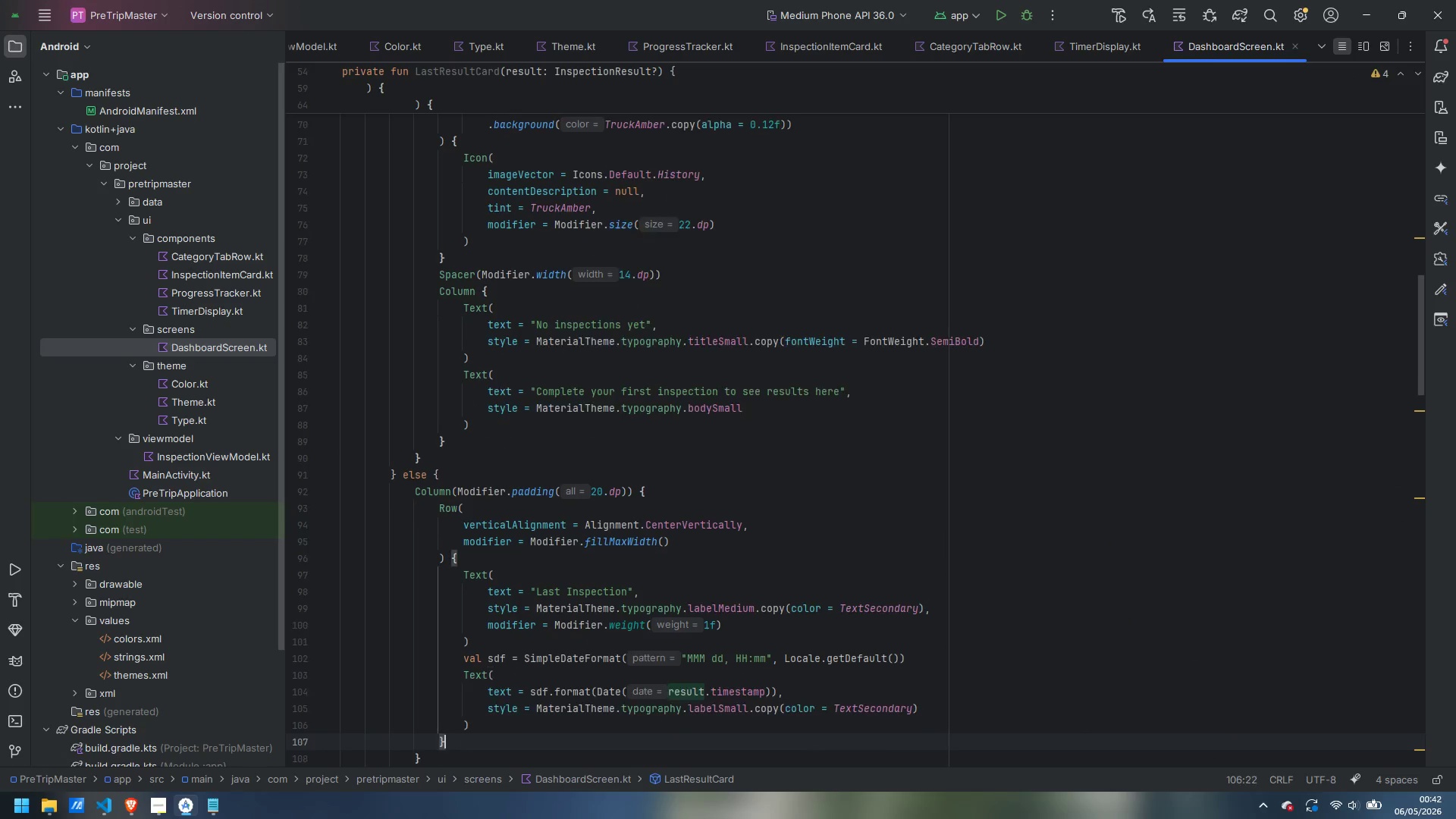 
key(ArrowDown)
 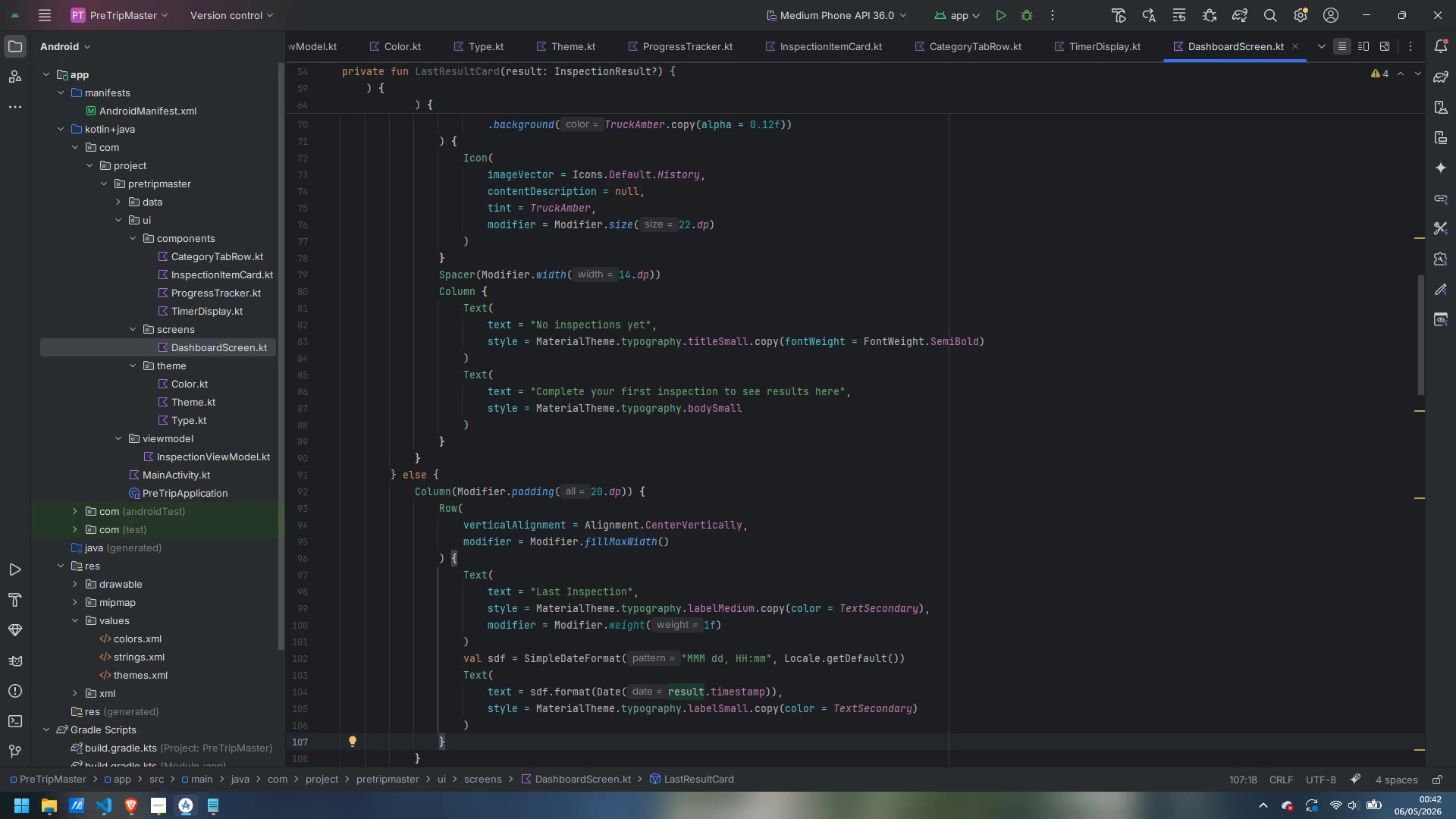 
key(Enter)
 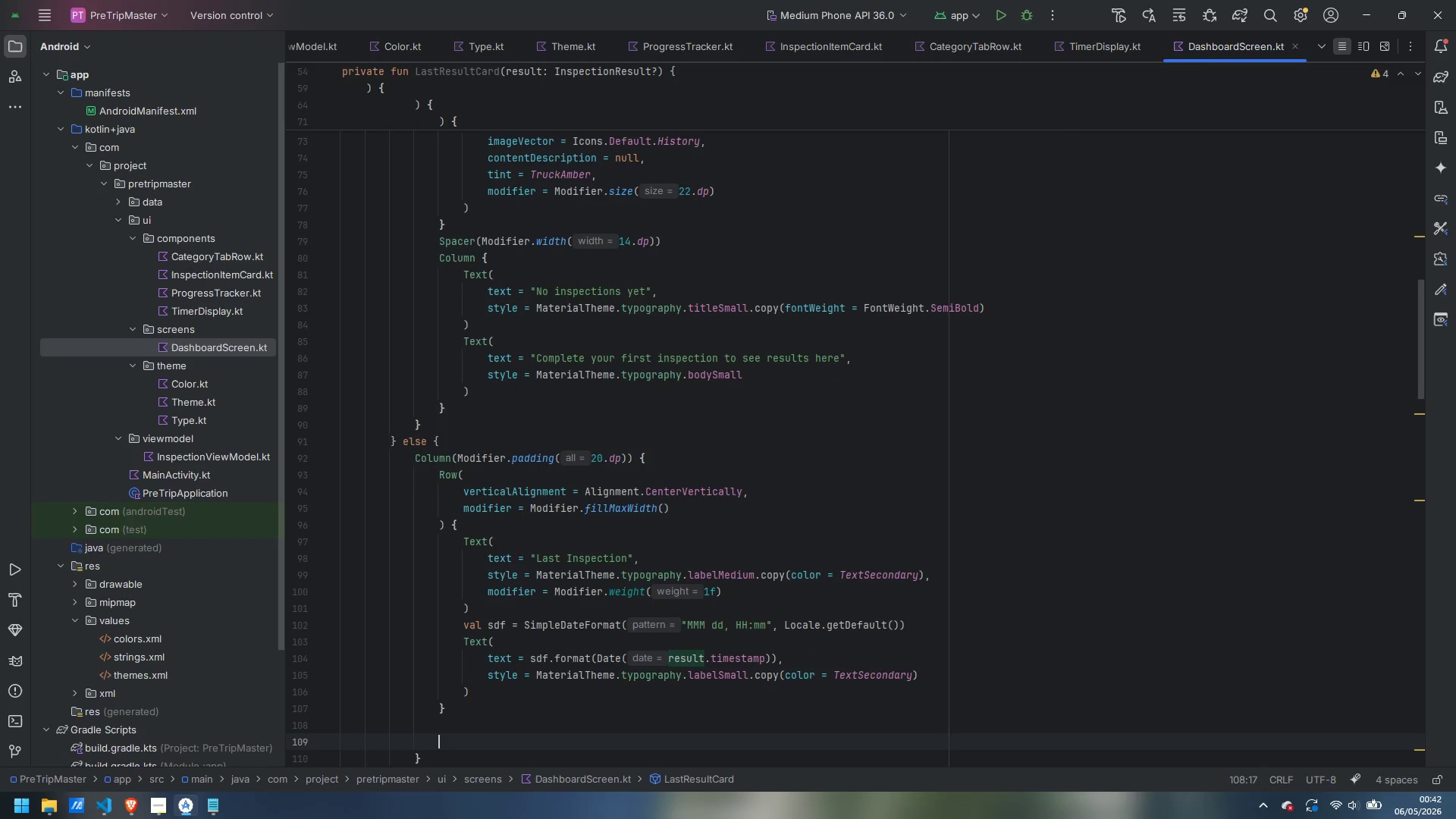 
key(Enter)
 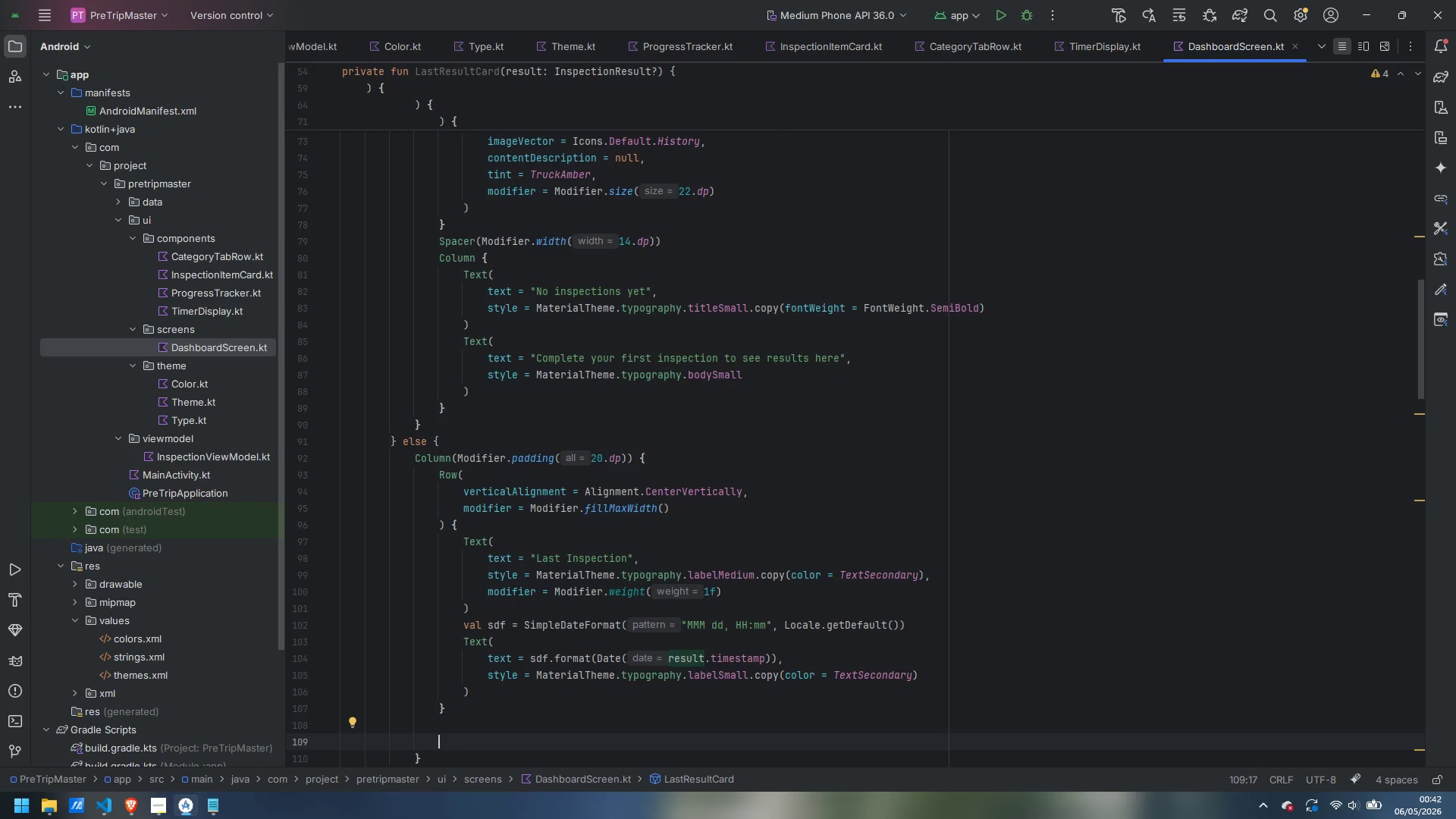 
type(Spacer(Modifier.height(14.dp)
 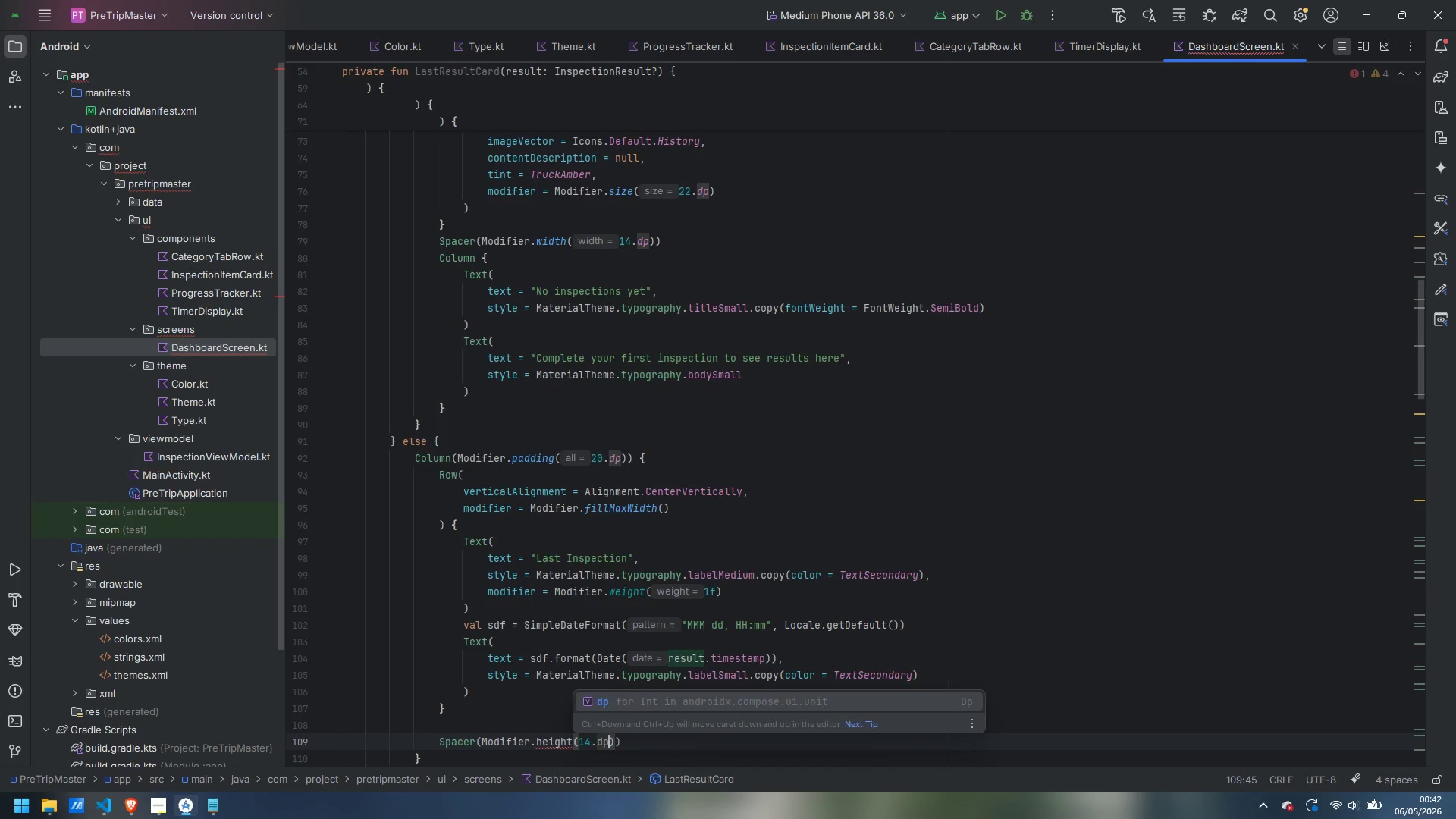 
key(ArrowRight)
 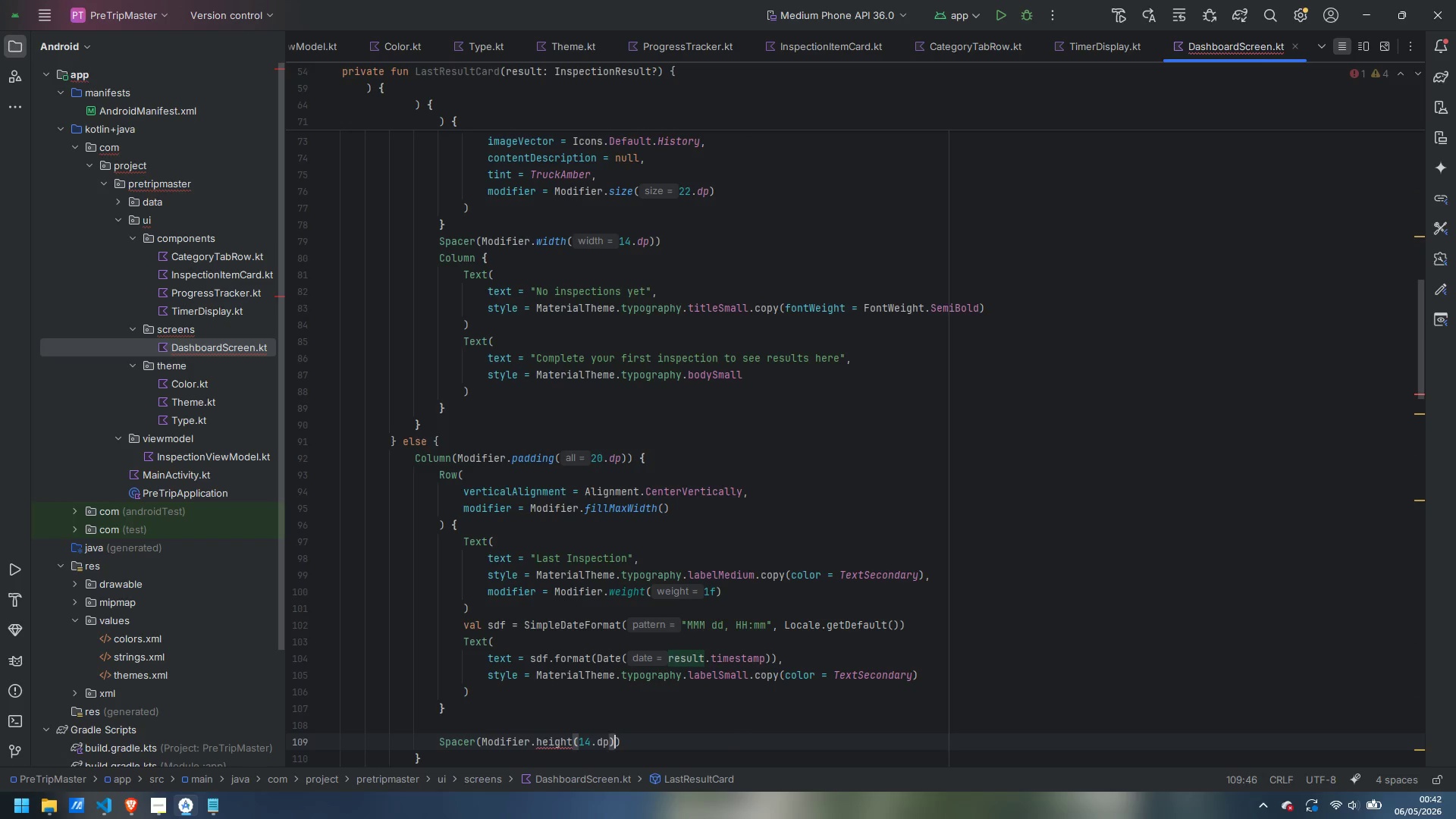 
key(ArrowRight)
 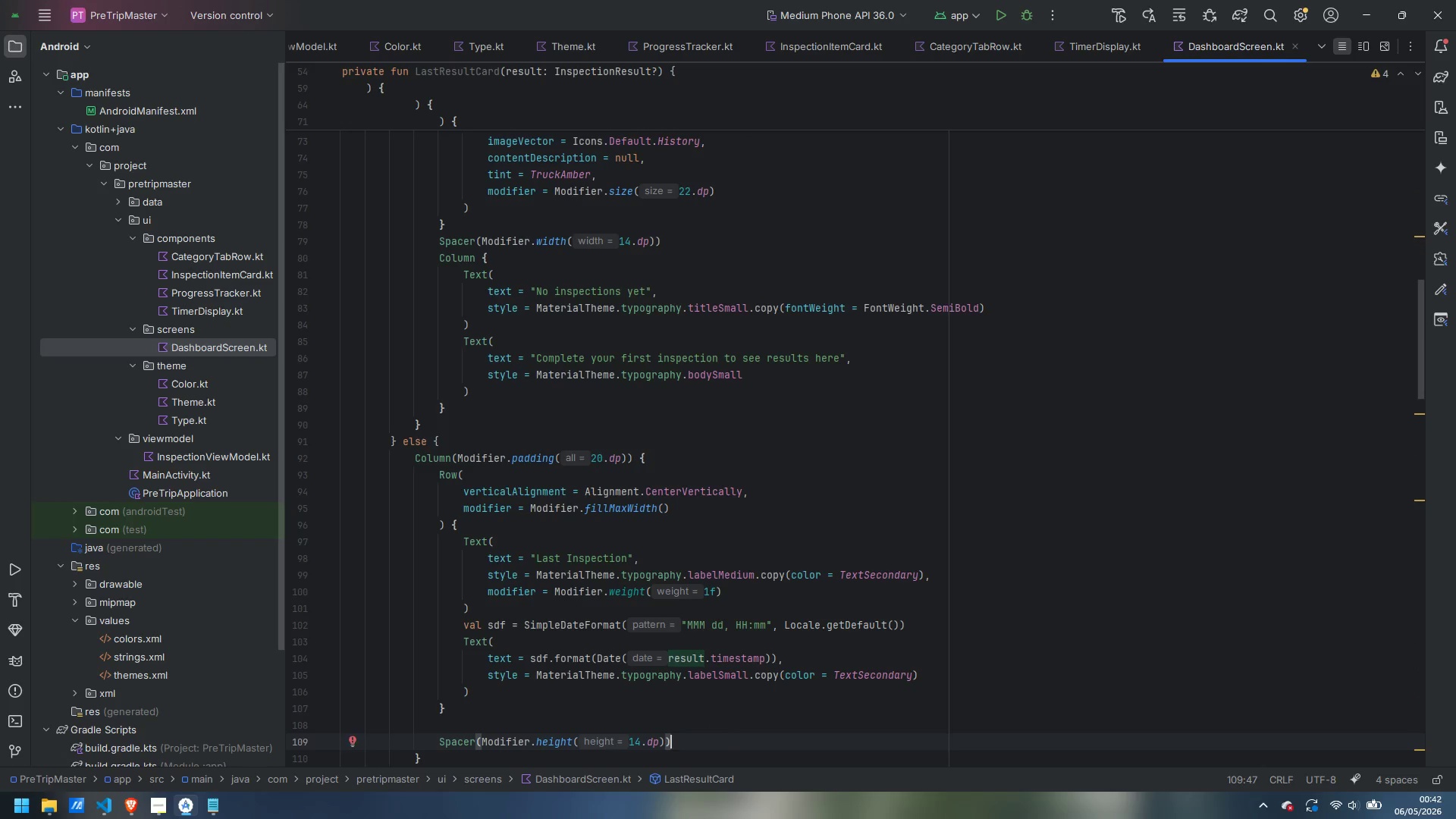 
key(Enter)
 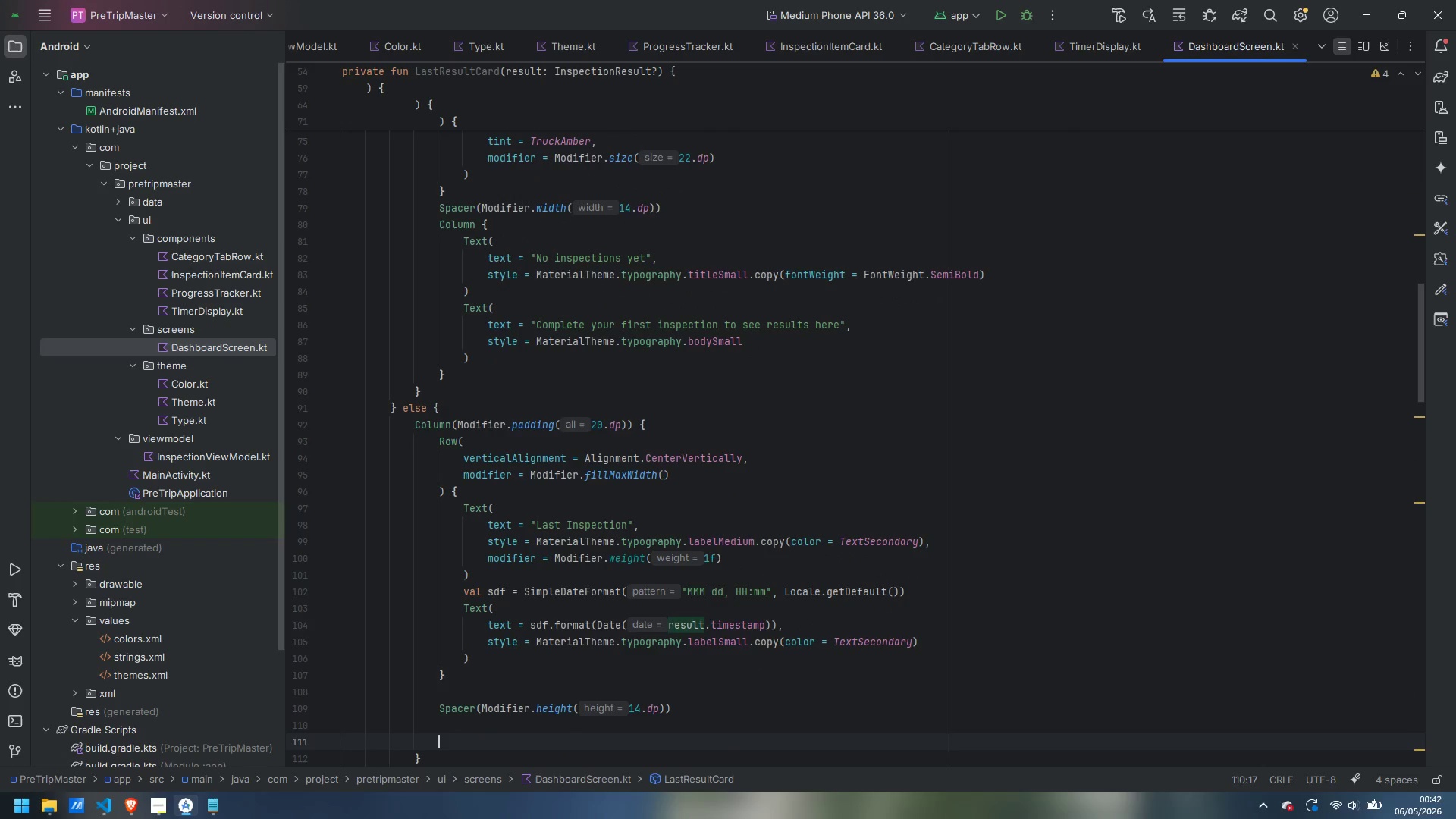 
key(Enter)
 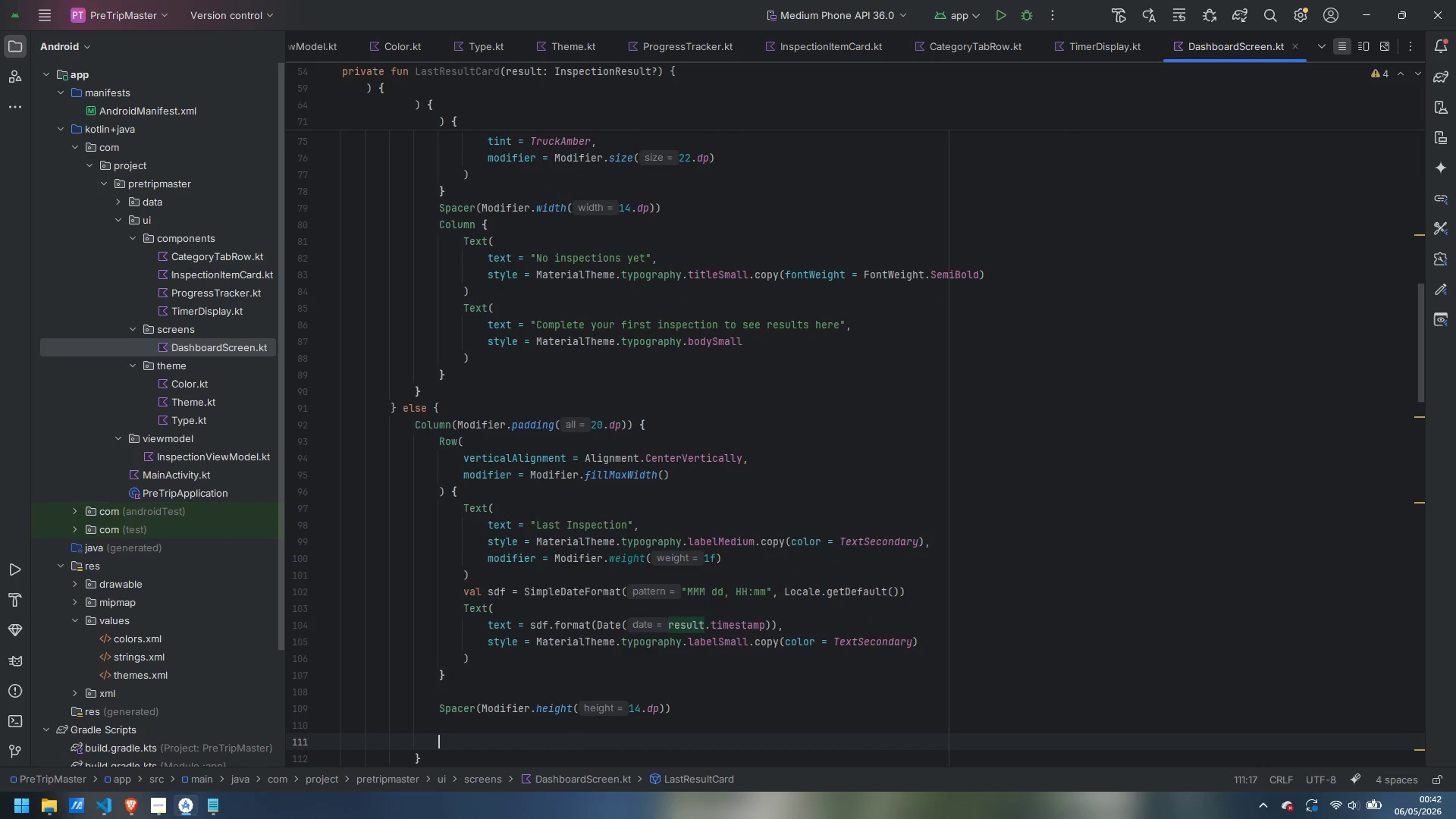 
type(Row()
 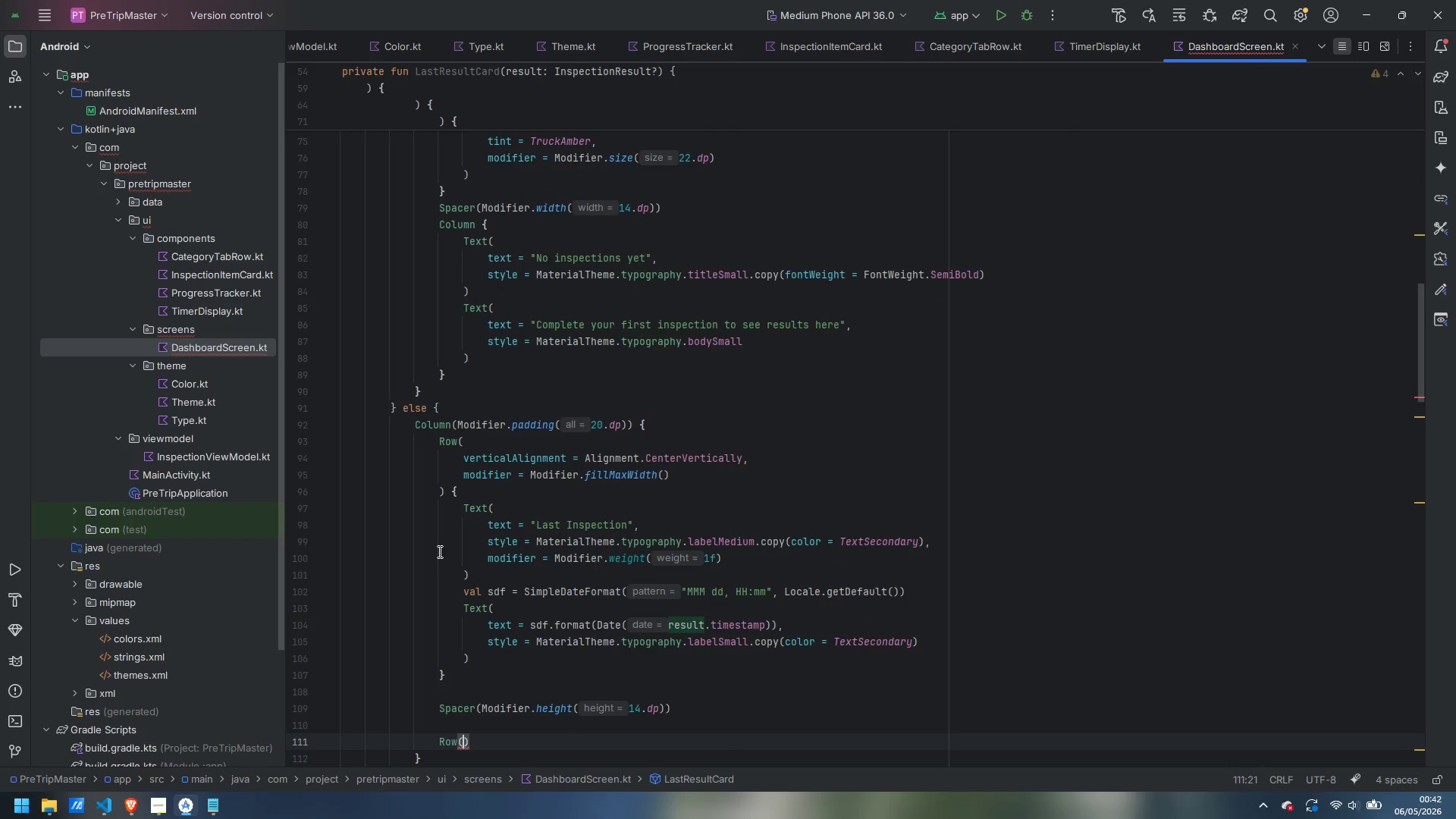 
key(Enter)
 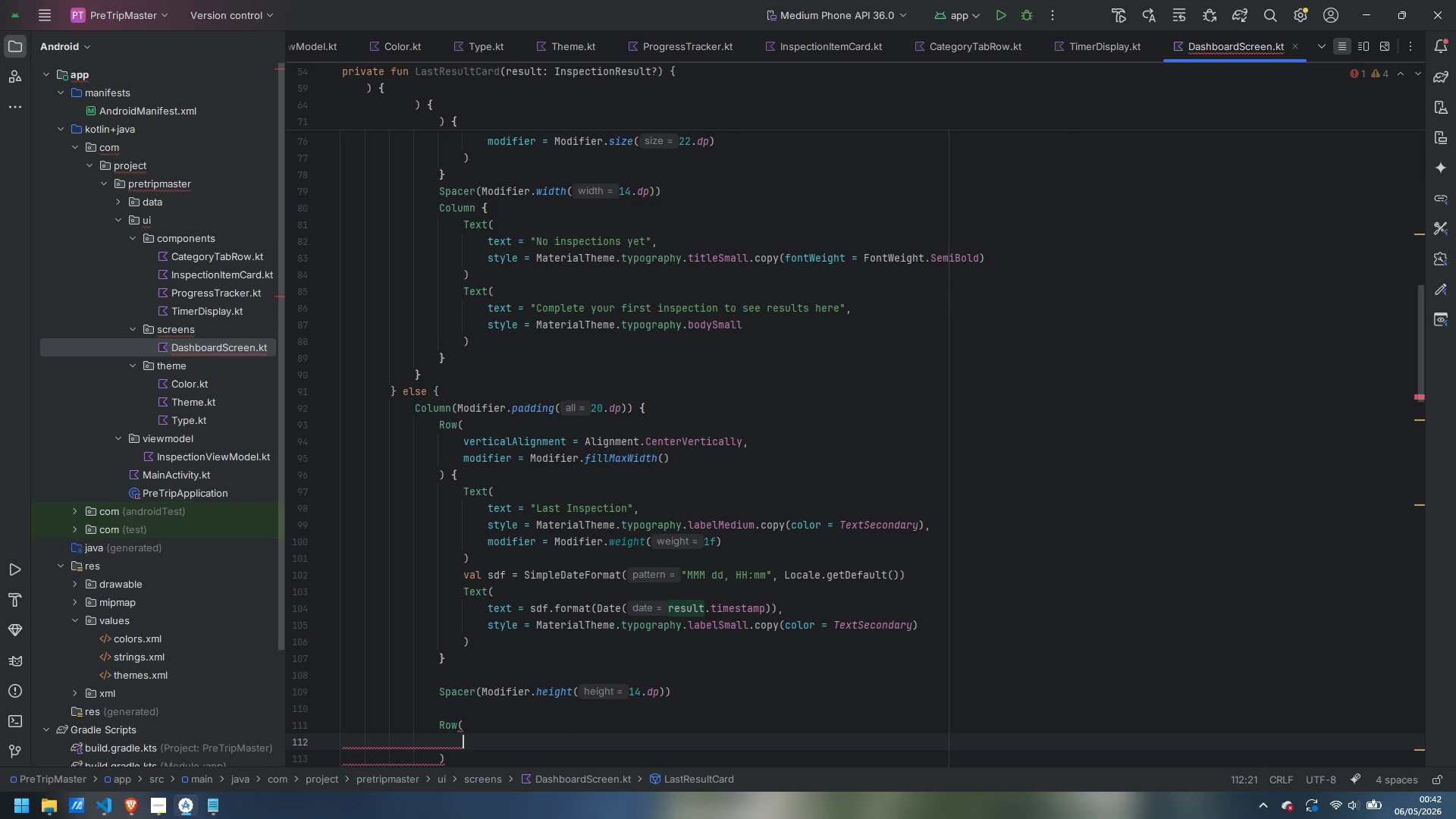 
type(vertica)
 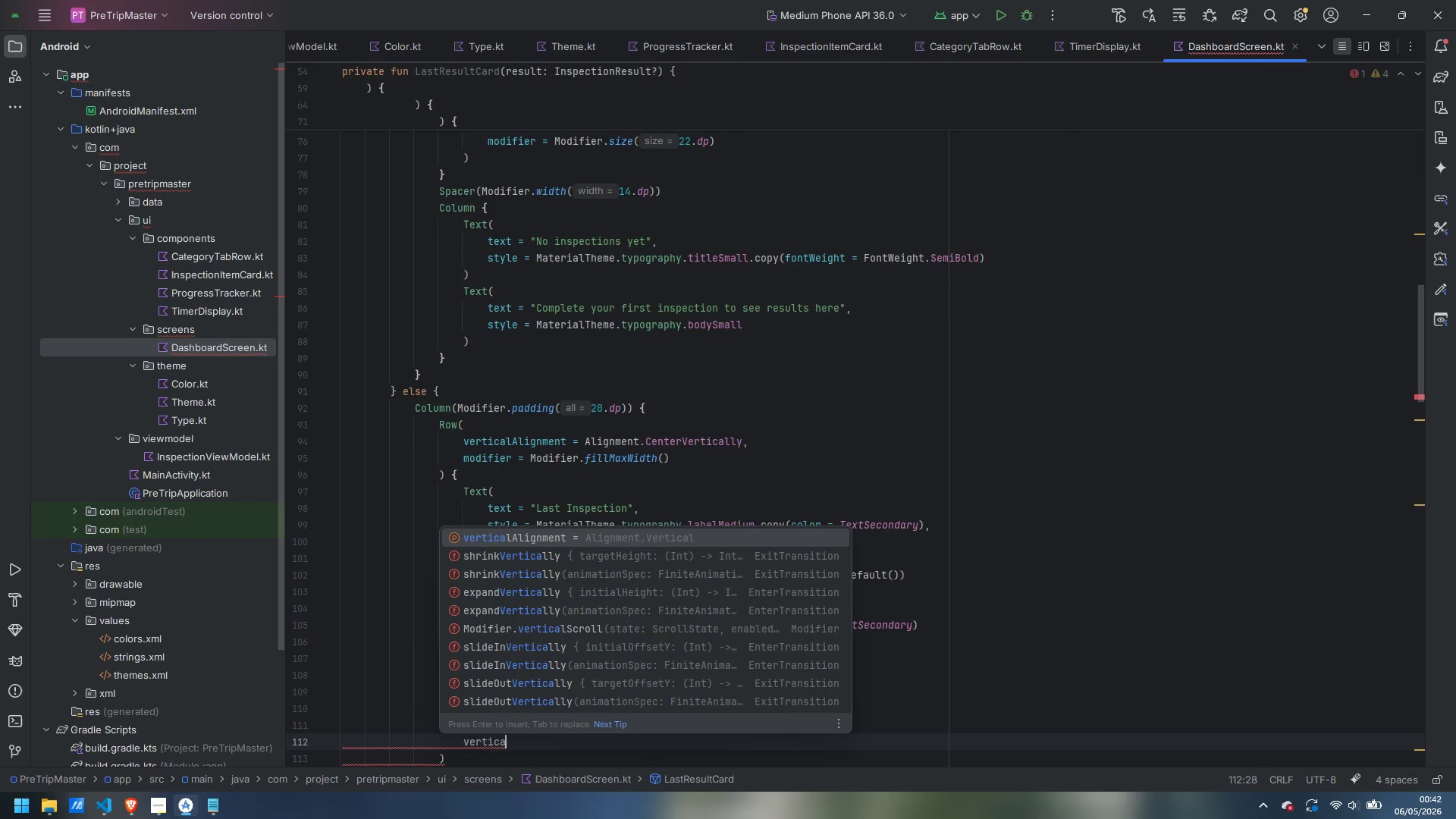 
key(Enter)
 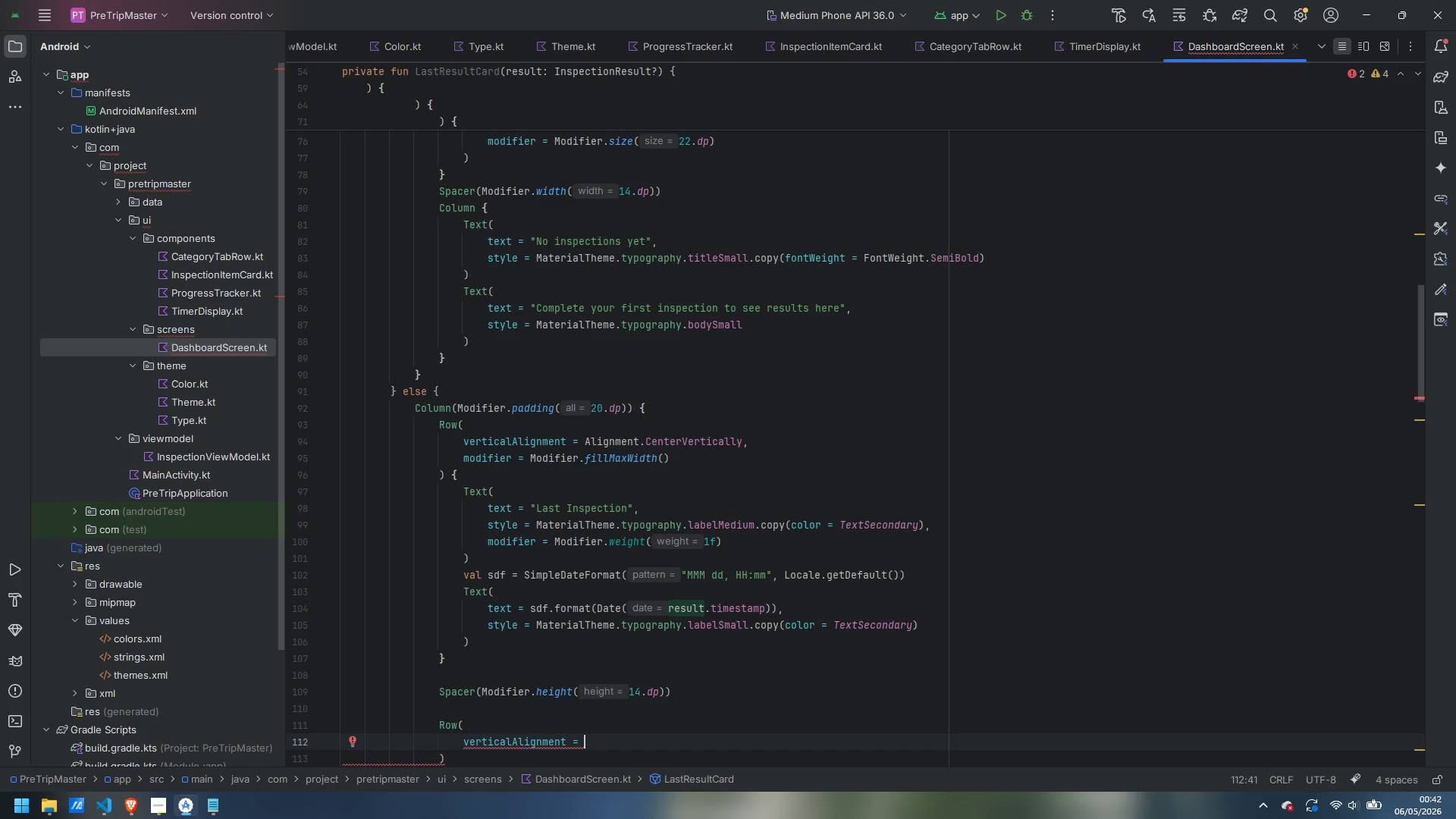 
wait(6.44)
 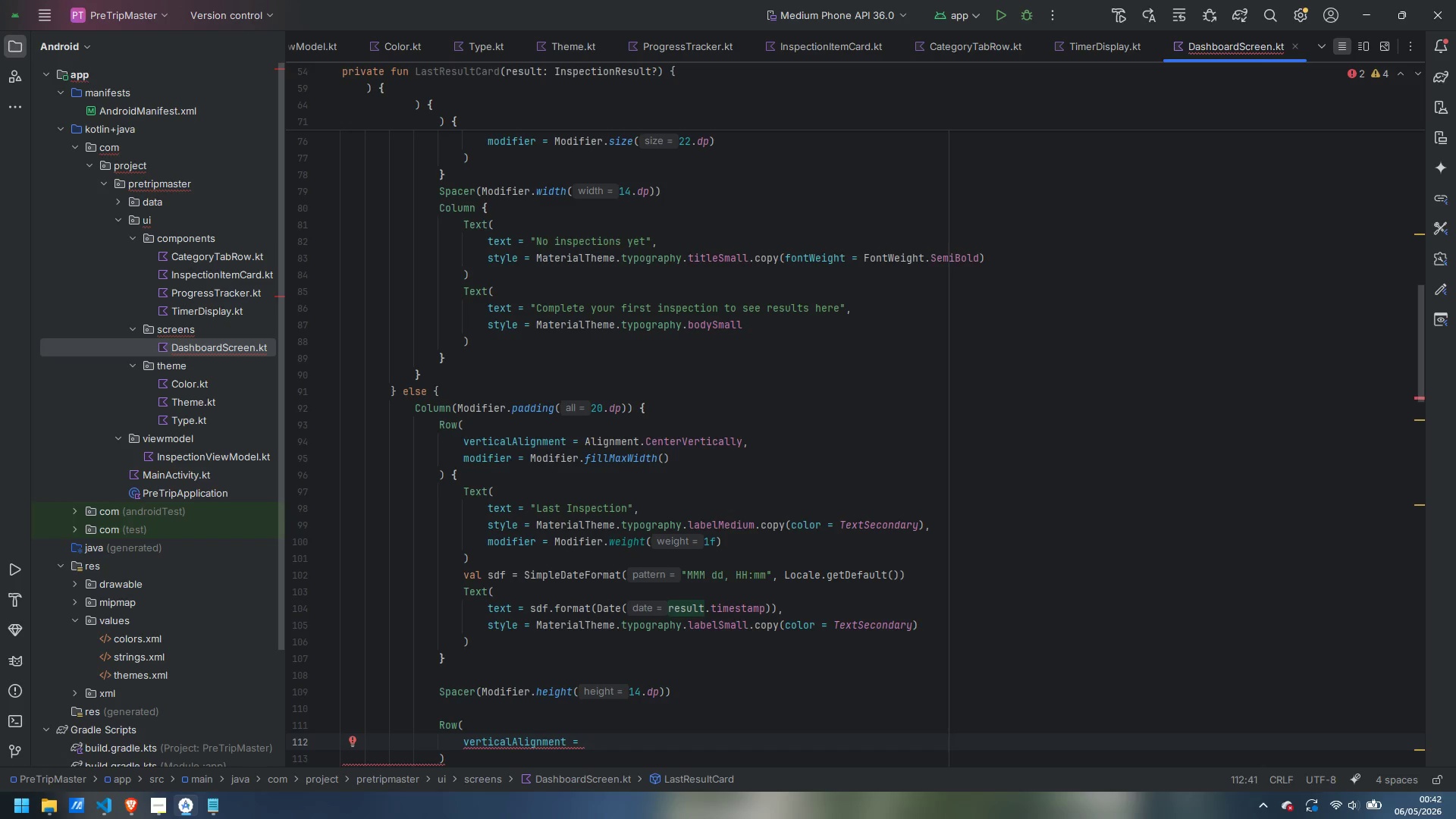 
type(Alignment.CenterVer)
 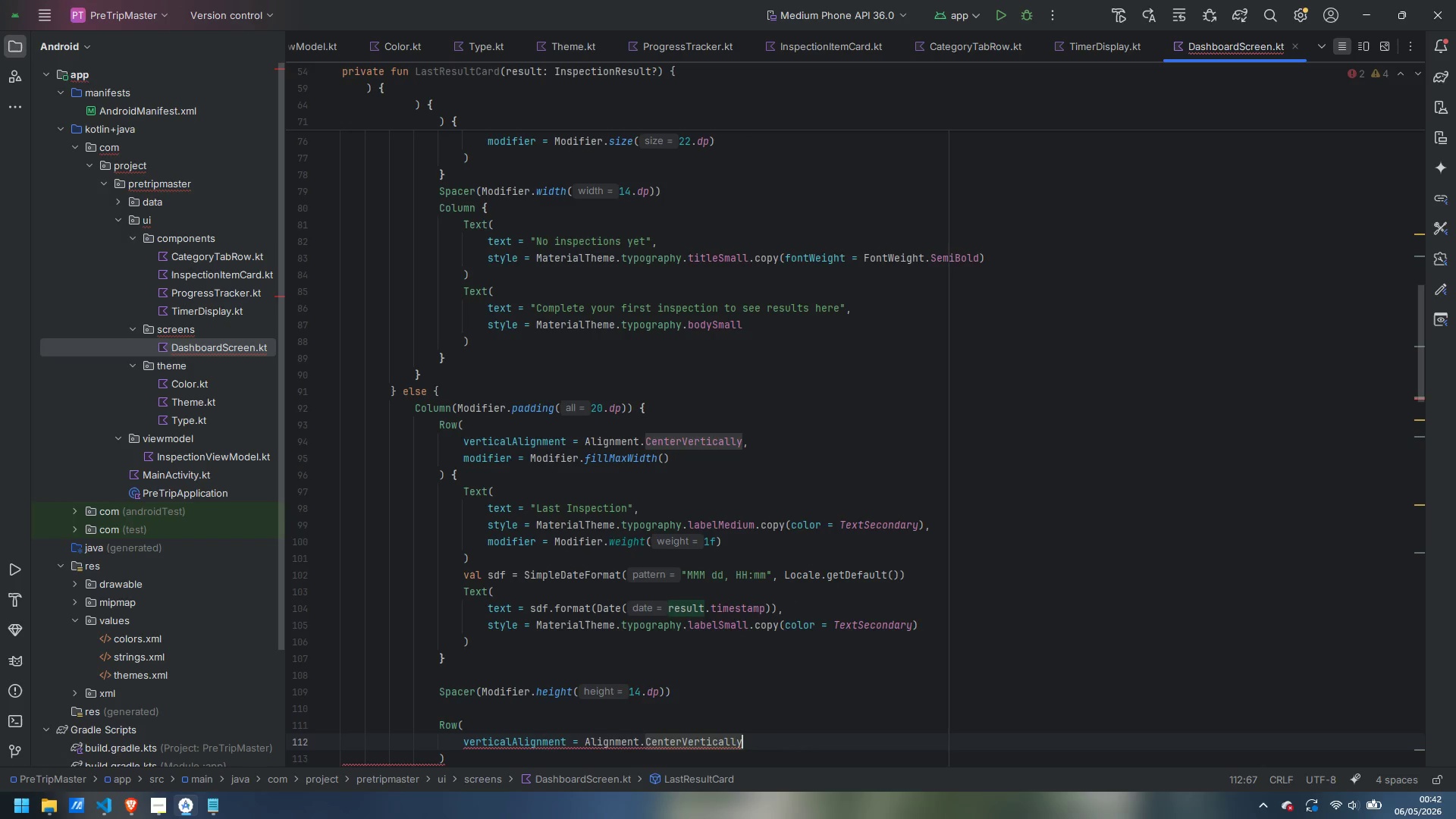 
 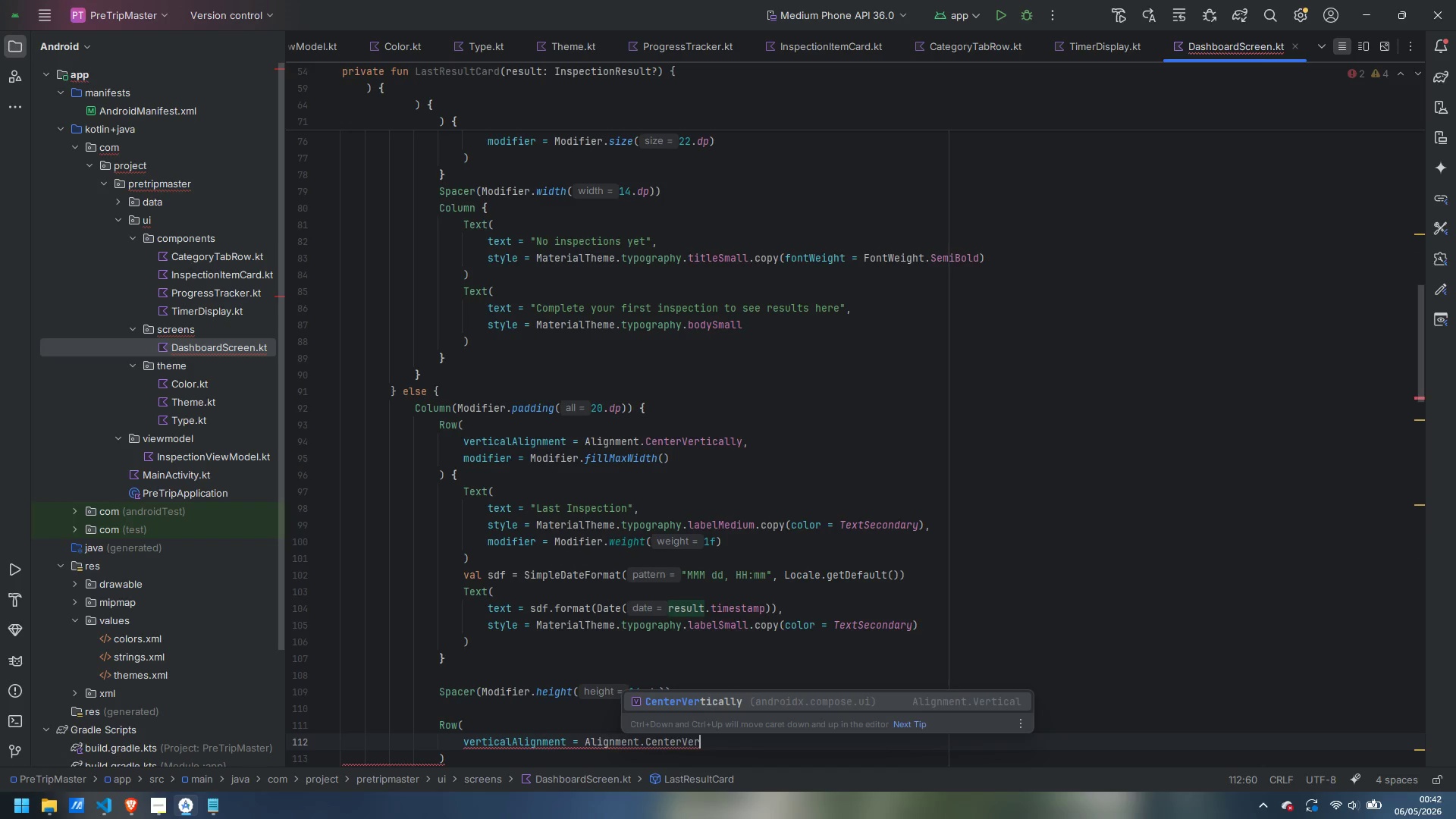 
key(Enter)
 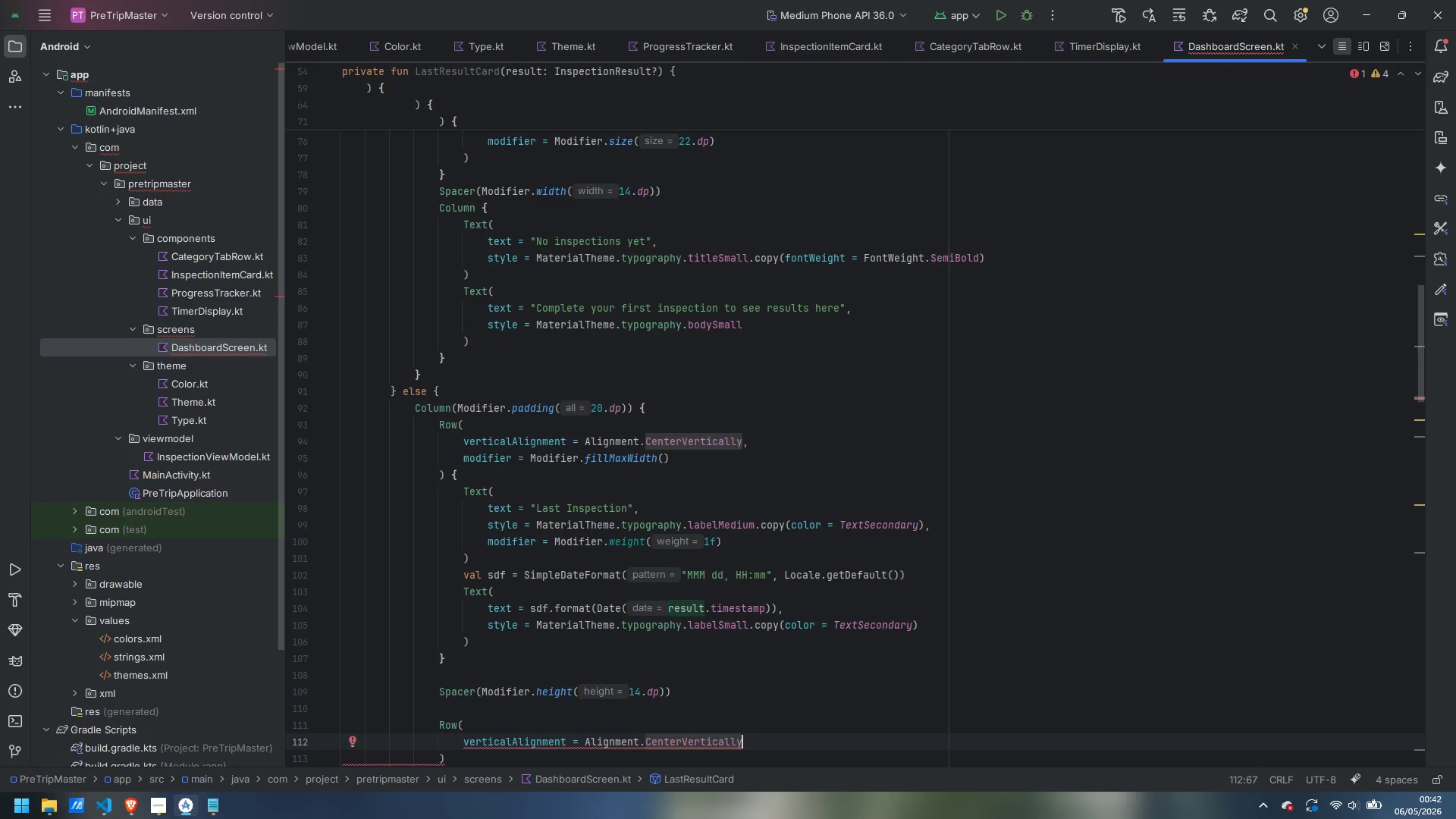 
key(Comma)
 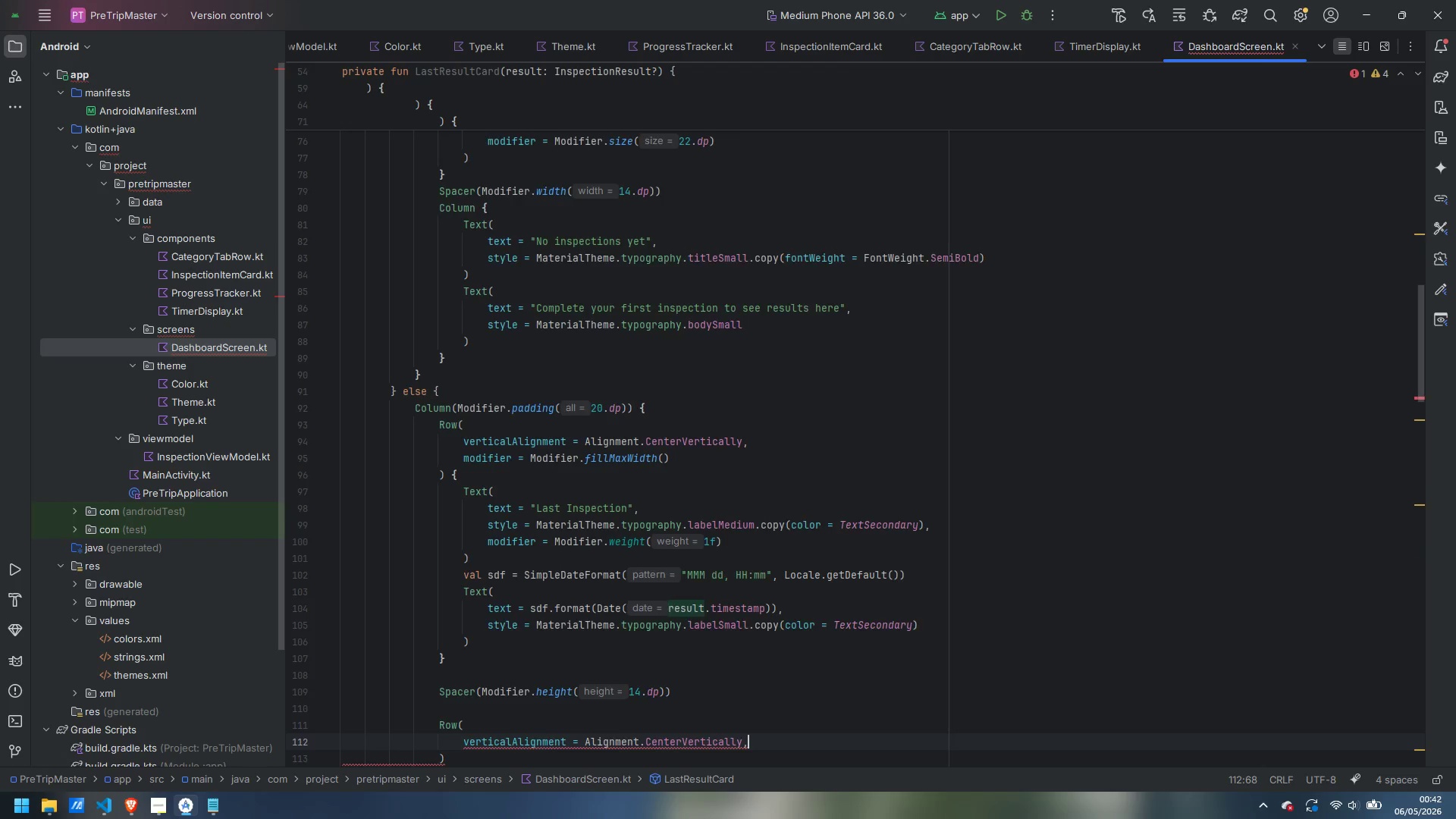 
key(Enter)
 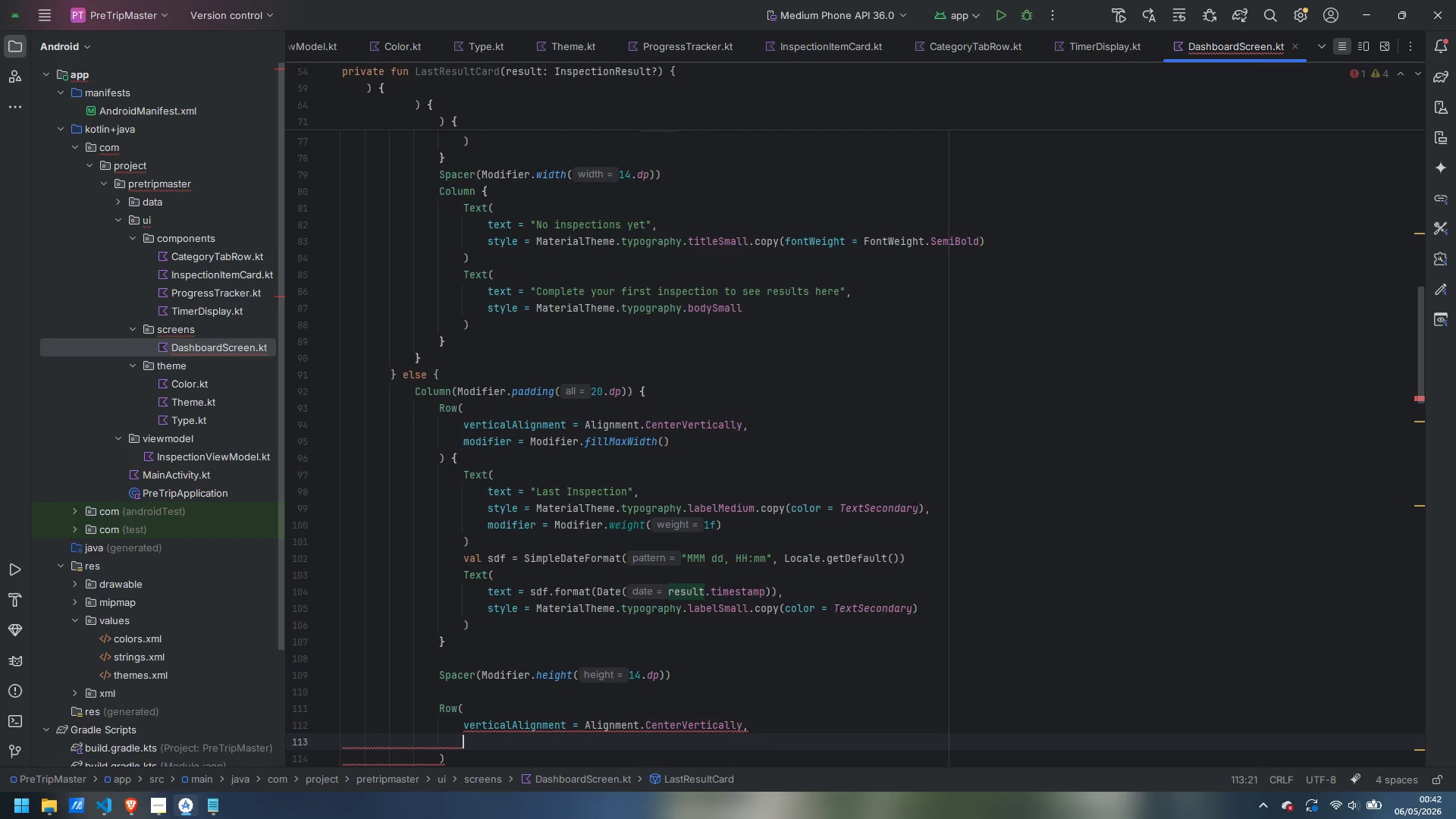 
type(hori)
 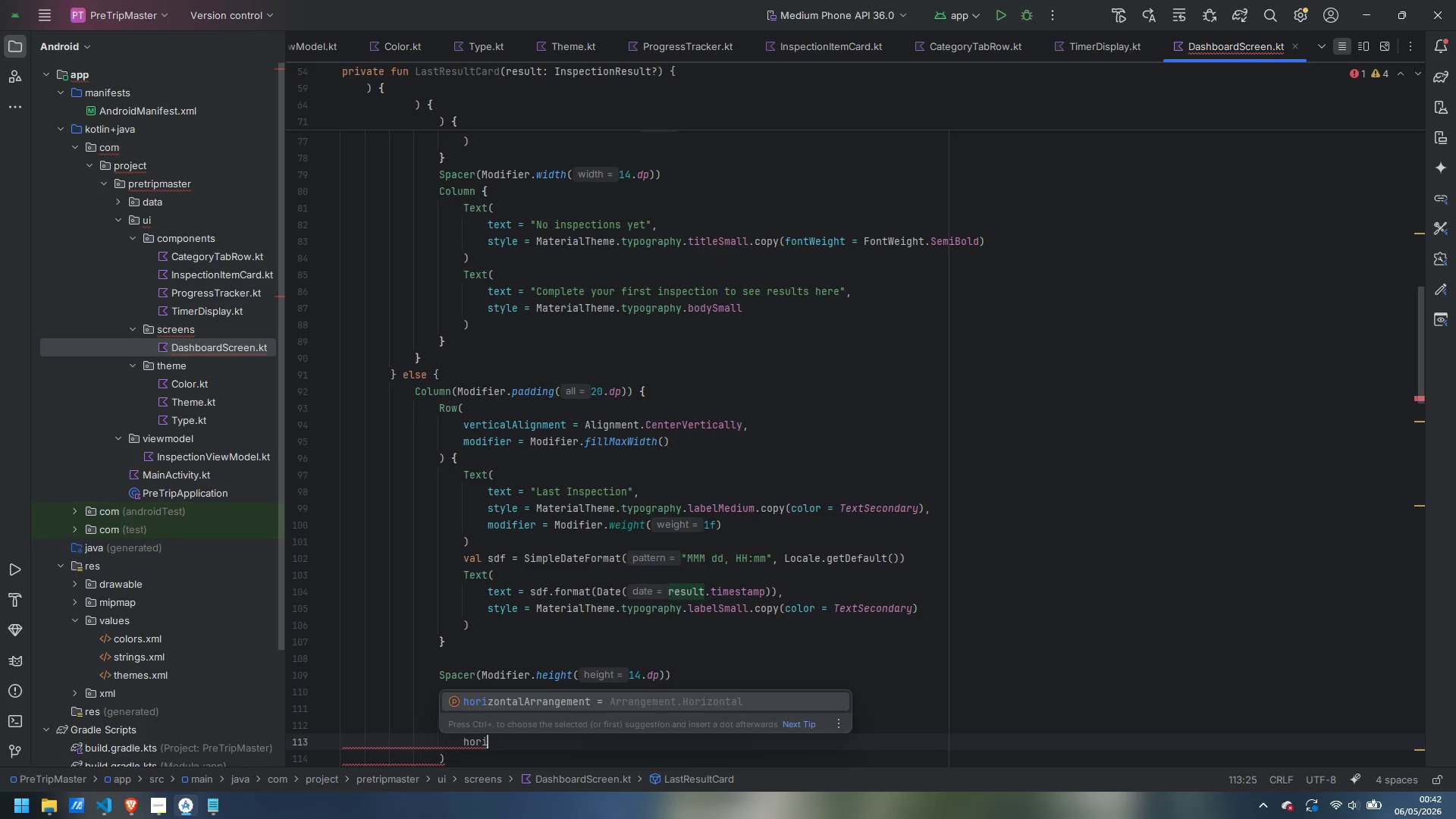 
key(Enter)
 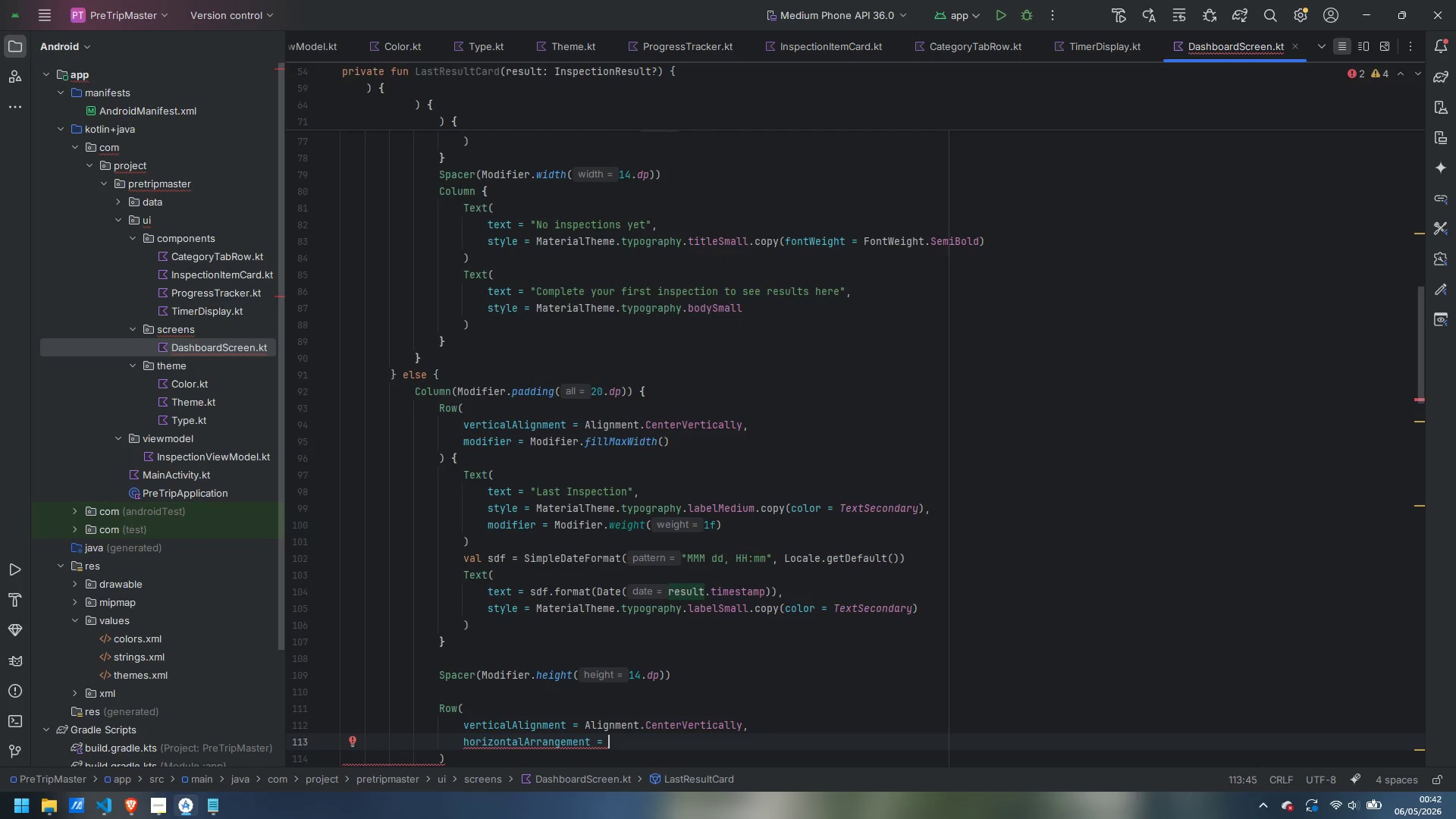 
type(Arra)
 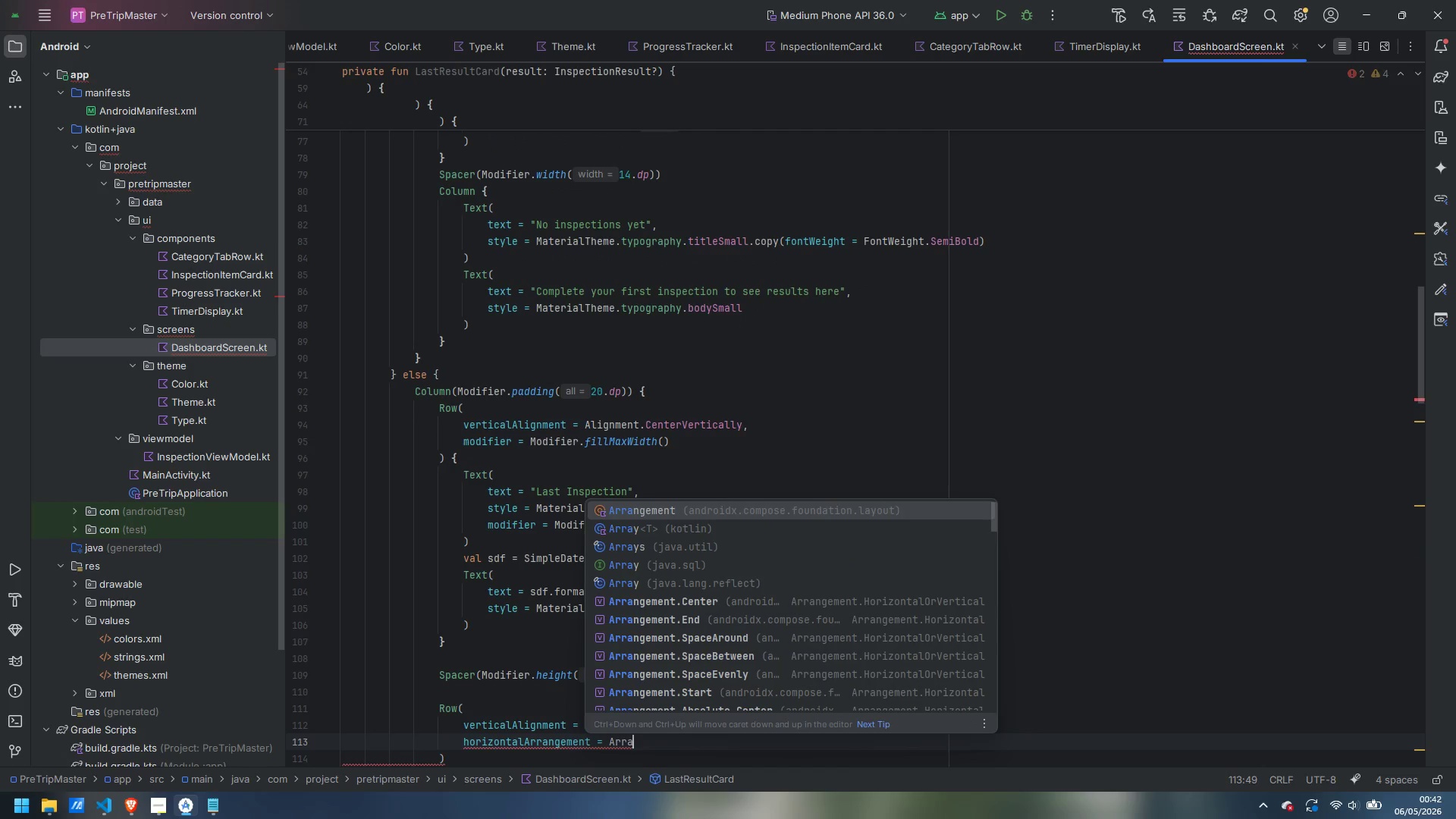 
key(Enter)
 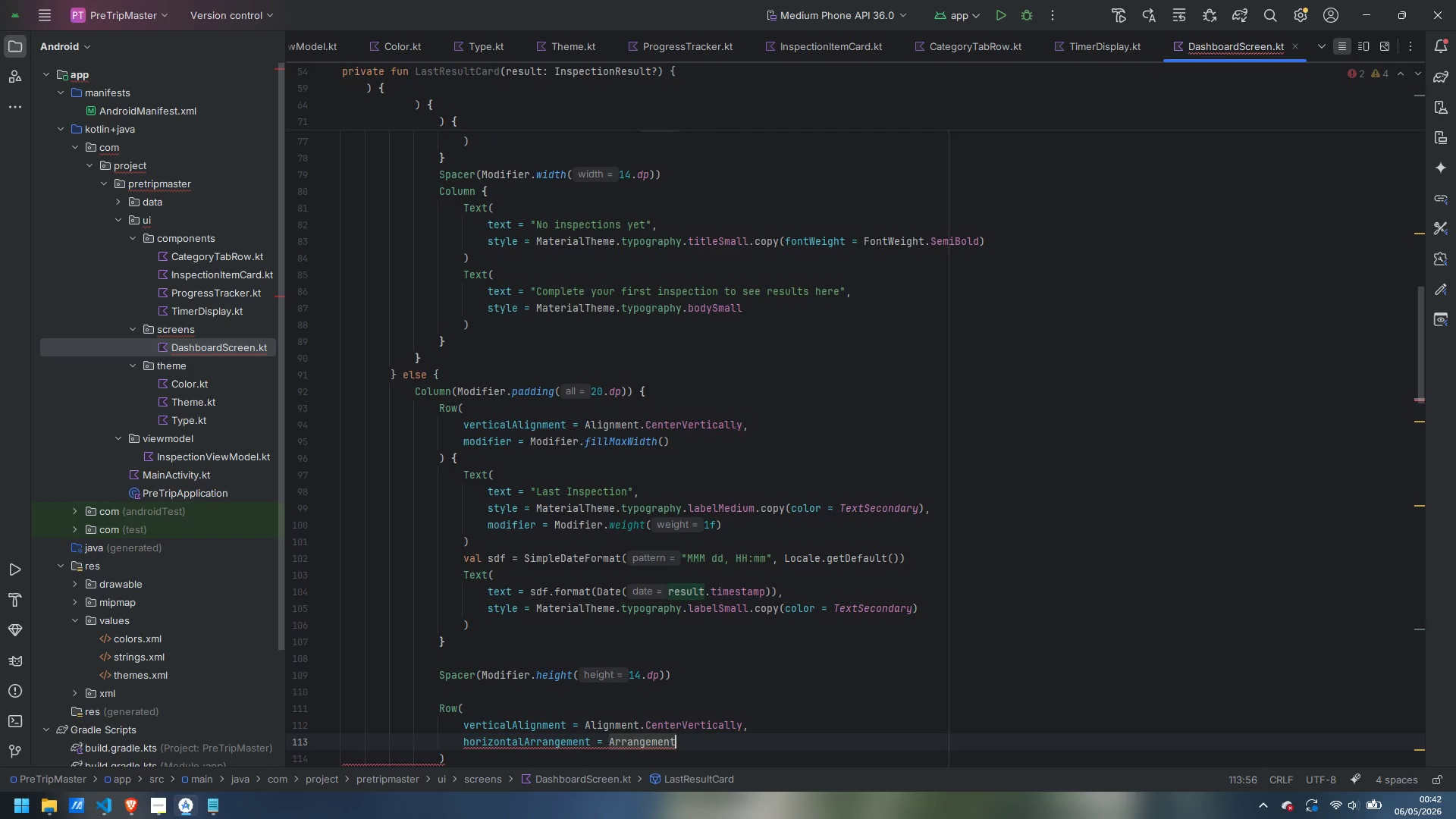 
type(.space)
 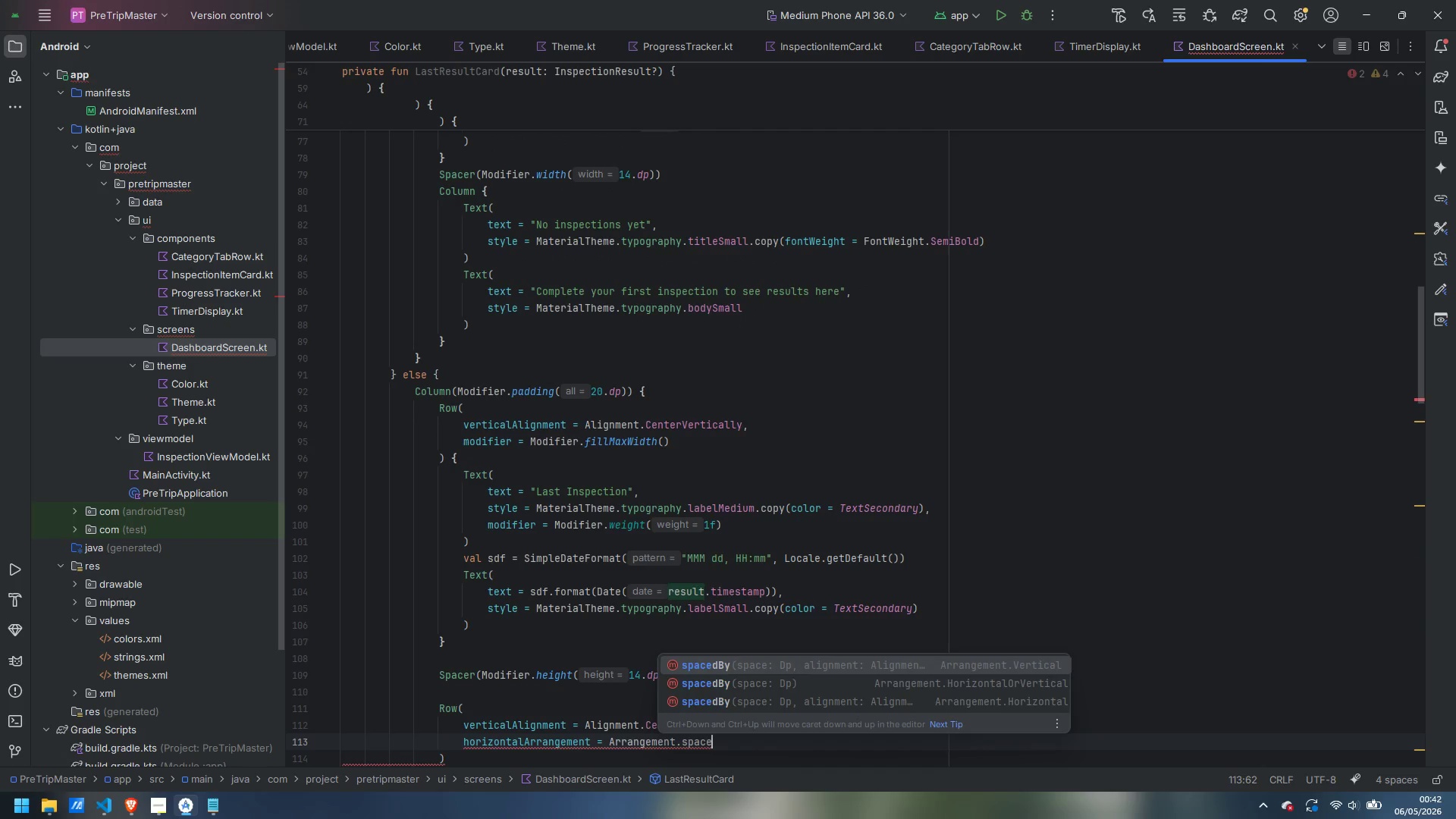 
key(Enter)
 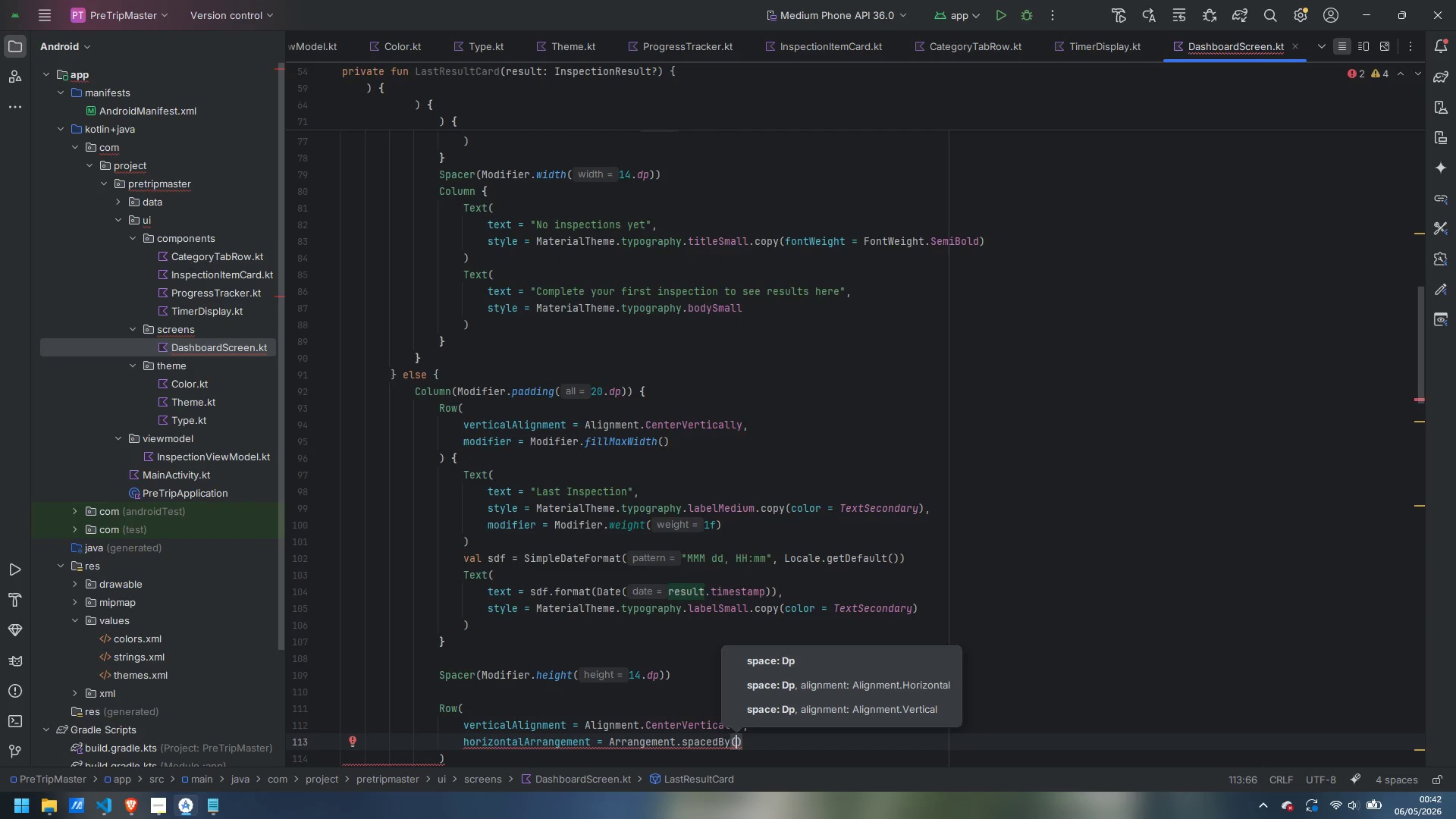 
type(165)
key(Backspace)
type(.dp)
 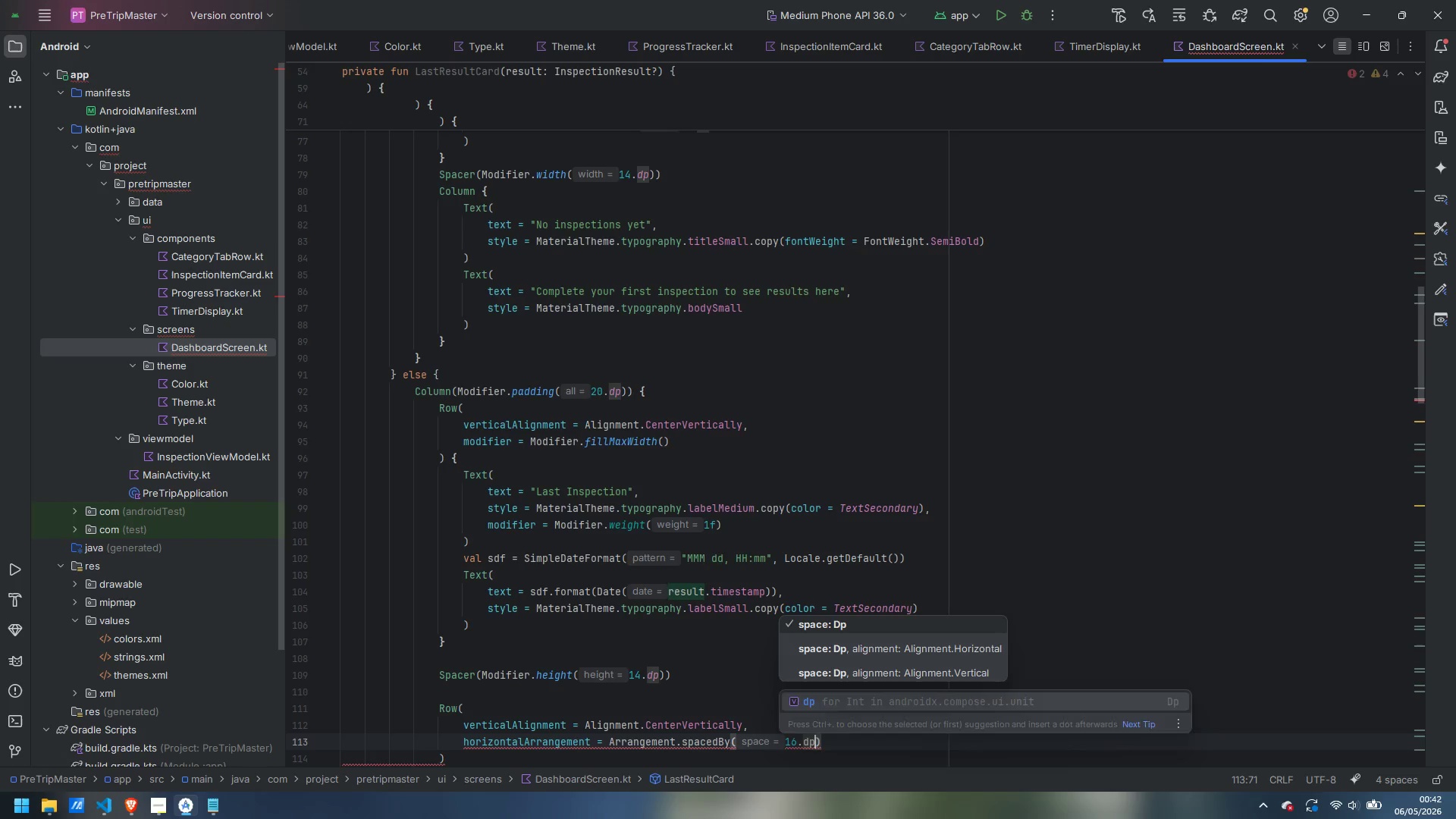 
key(Enter)
 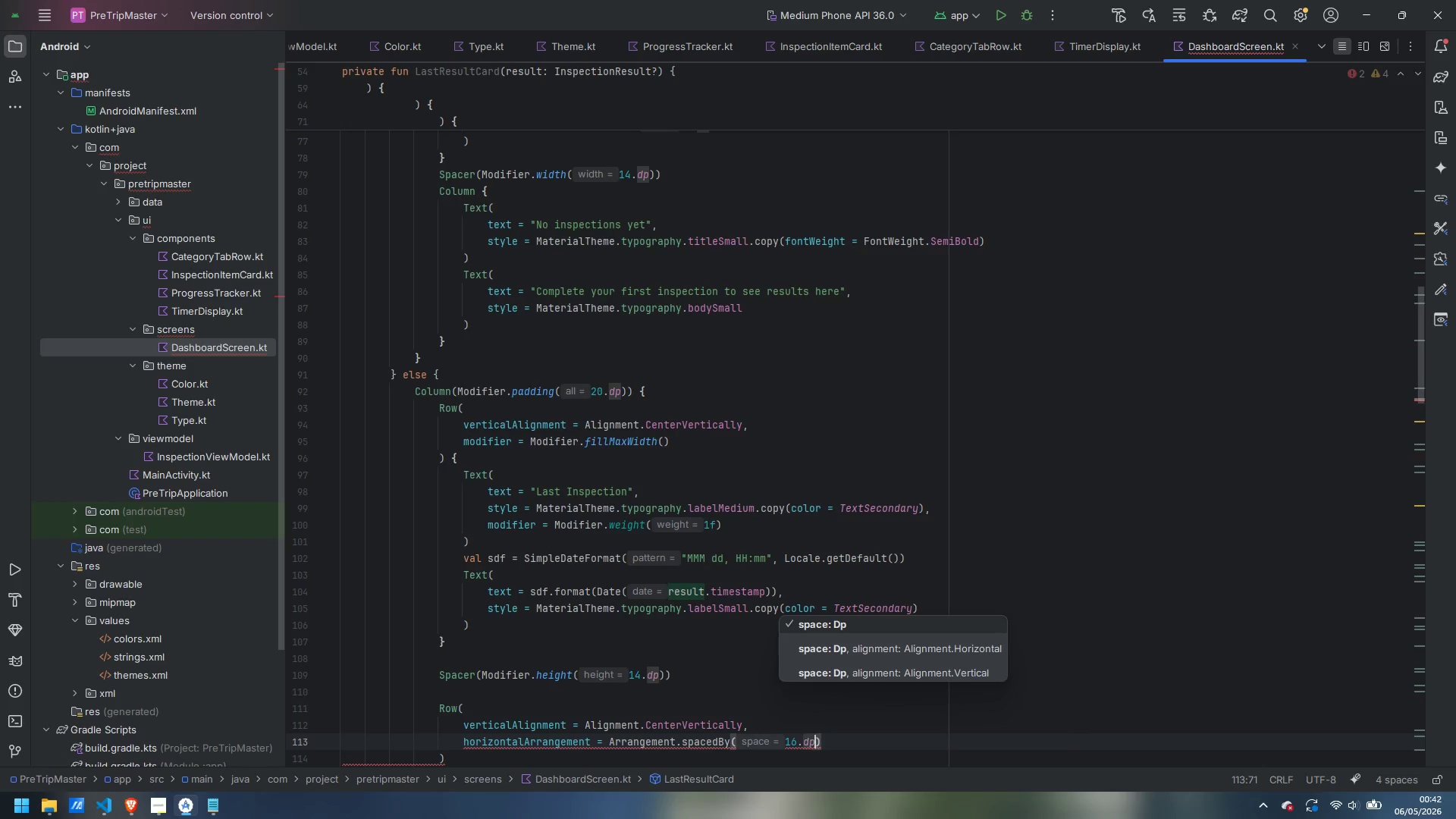 
key(ArrowRight)
 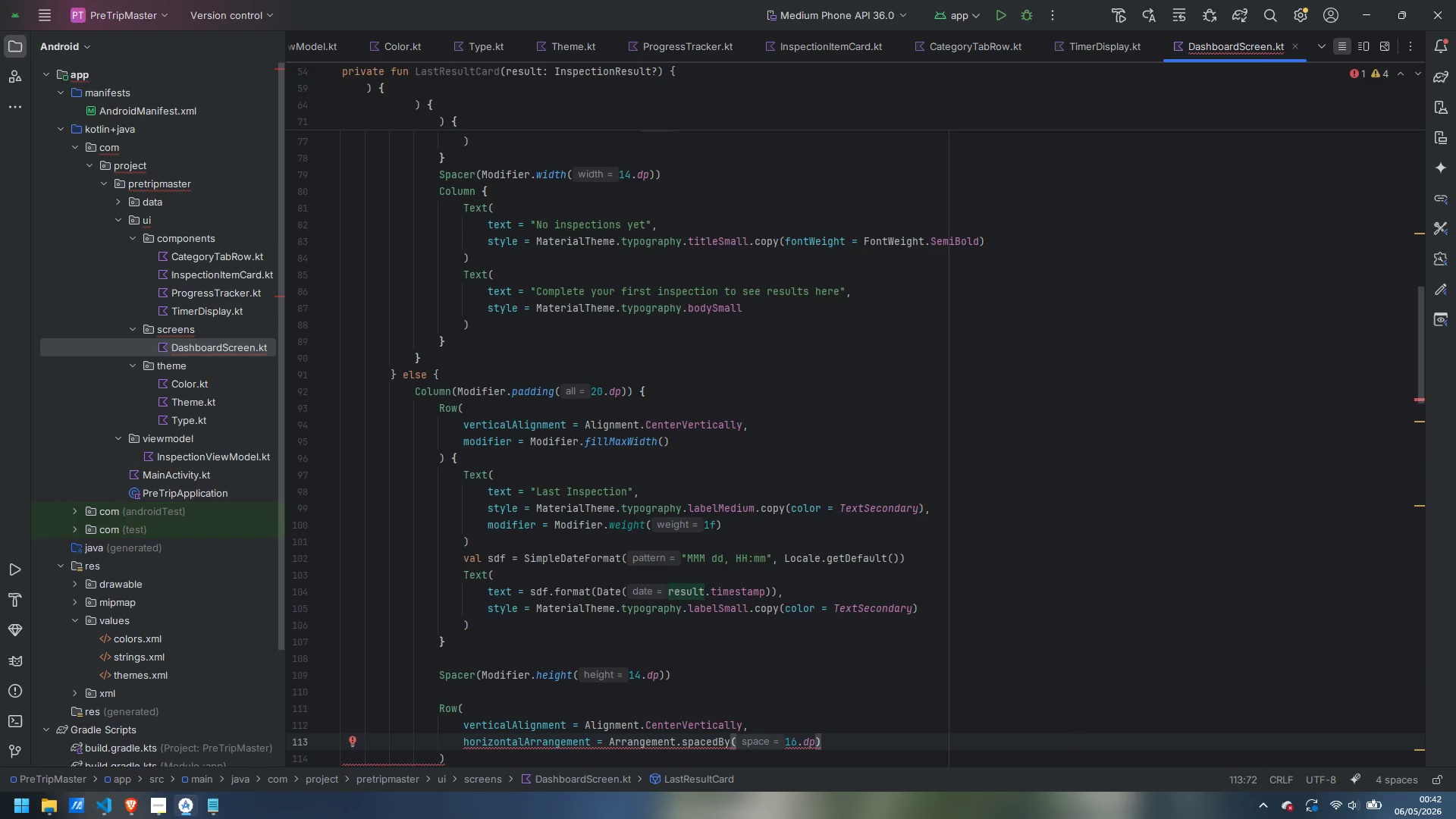 
key(ArrowDown)
 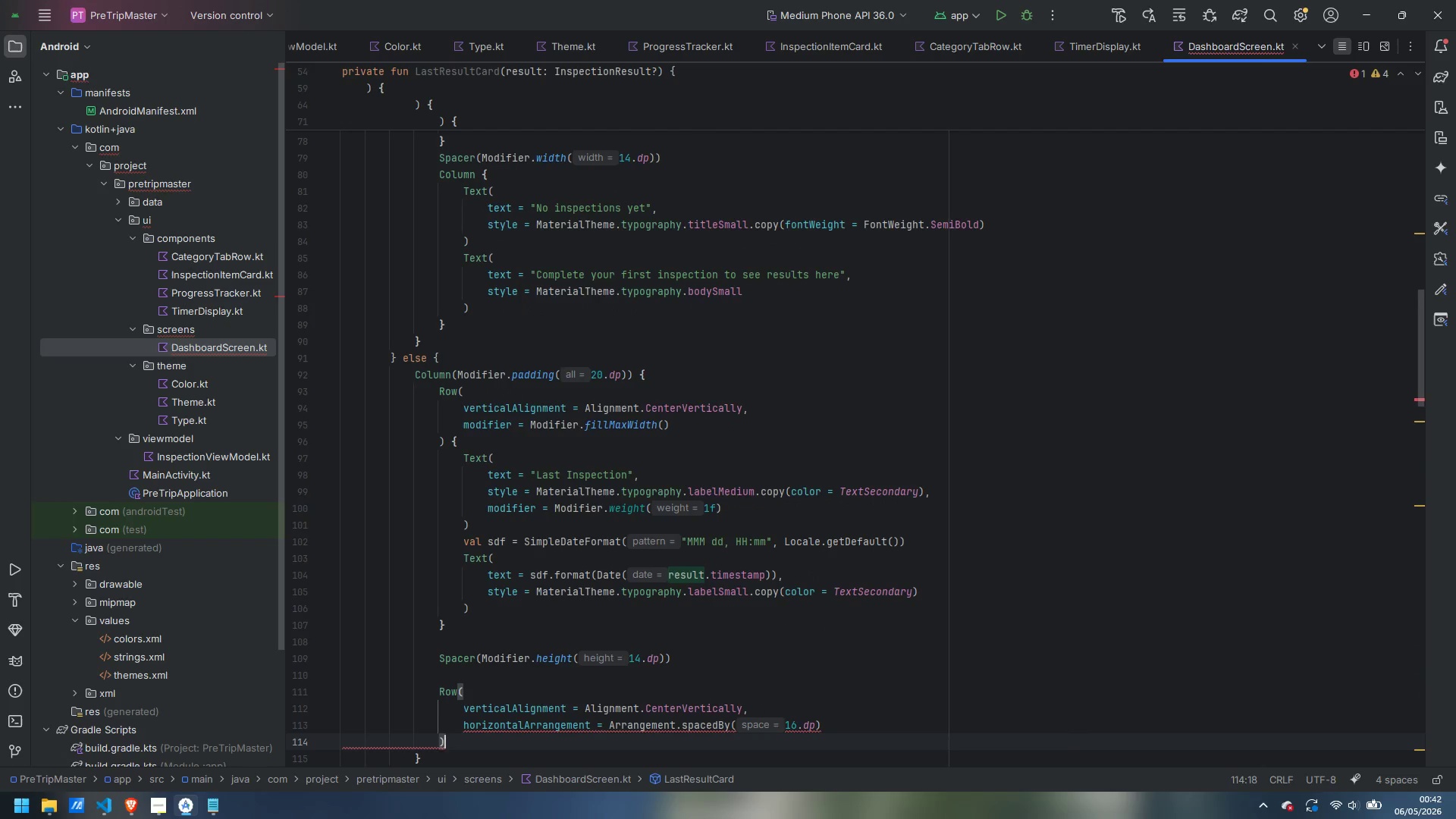 
key(Space)
 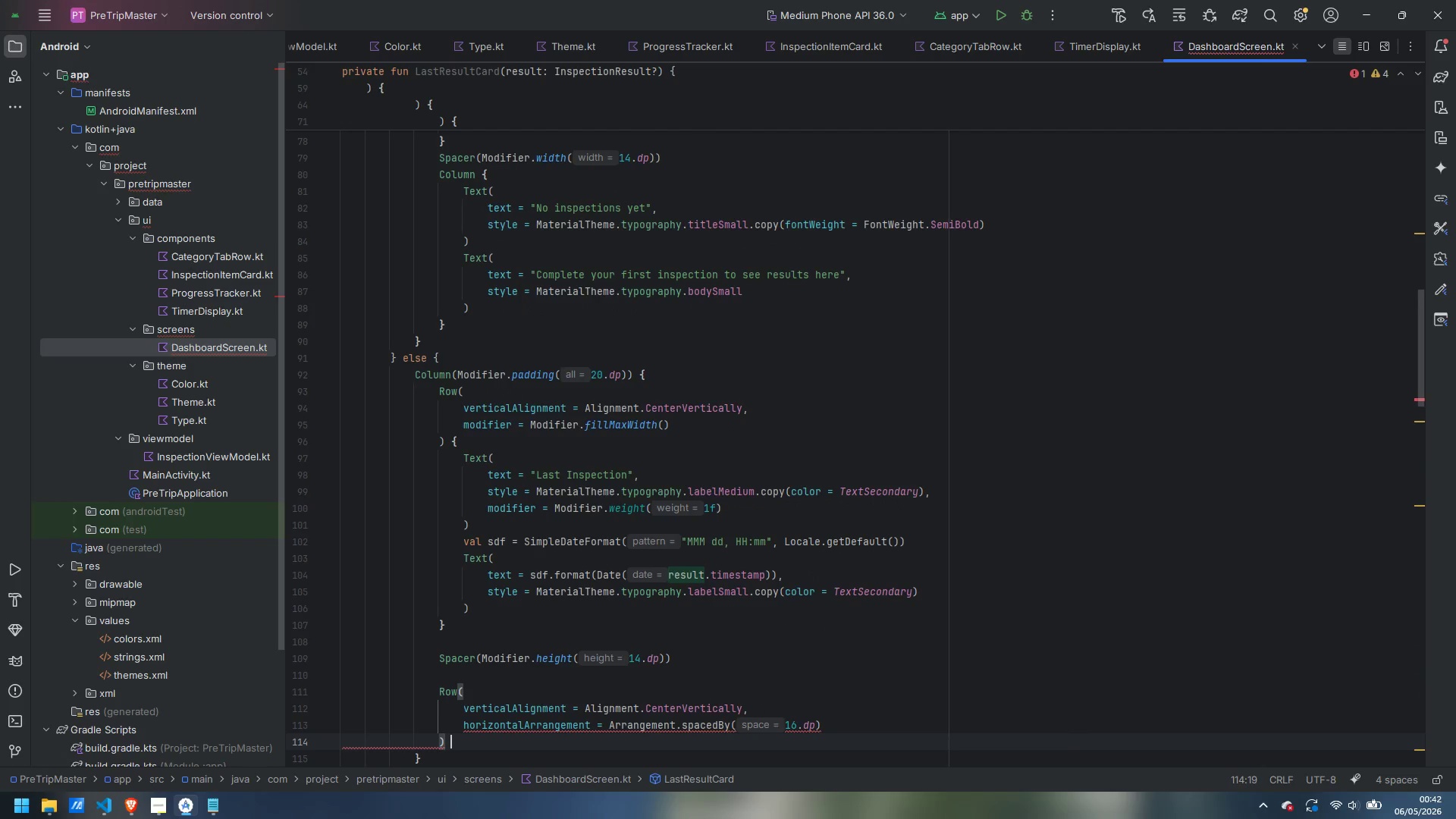 
key(Shift+BracketLeft)
 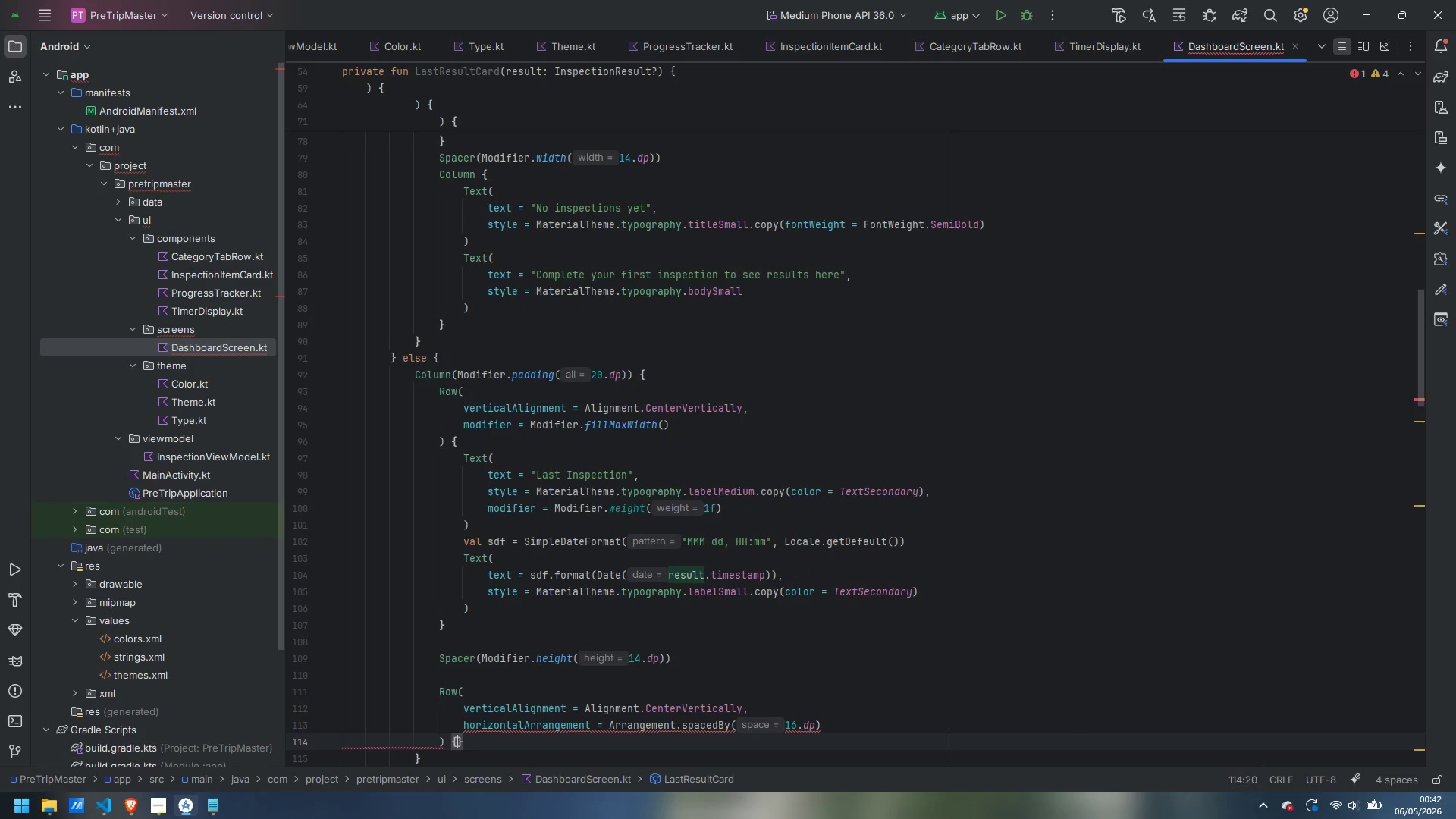 
key(Enter)
 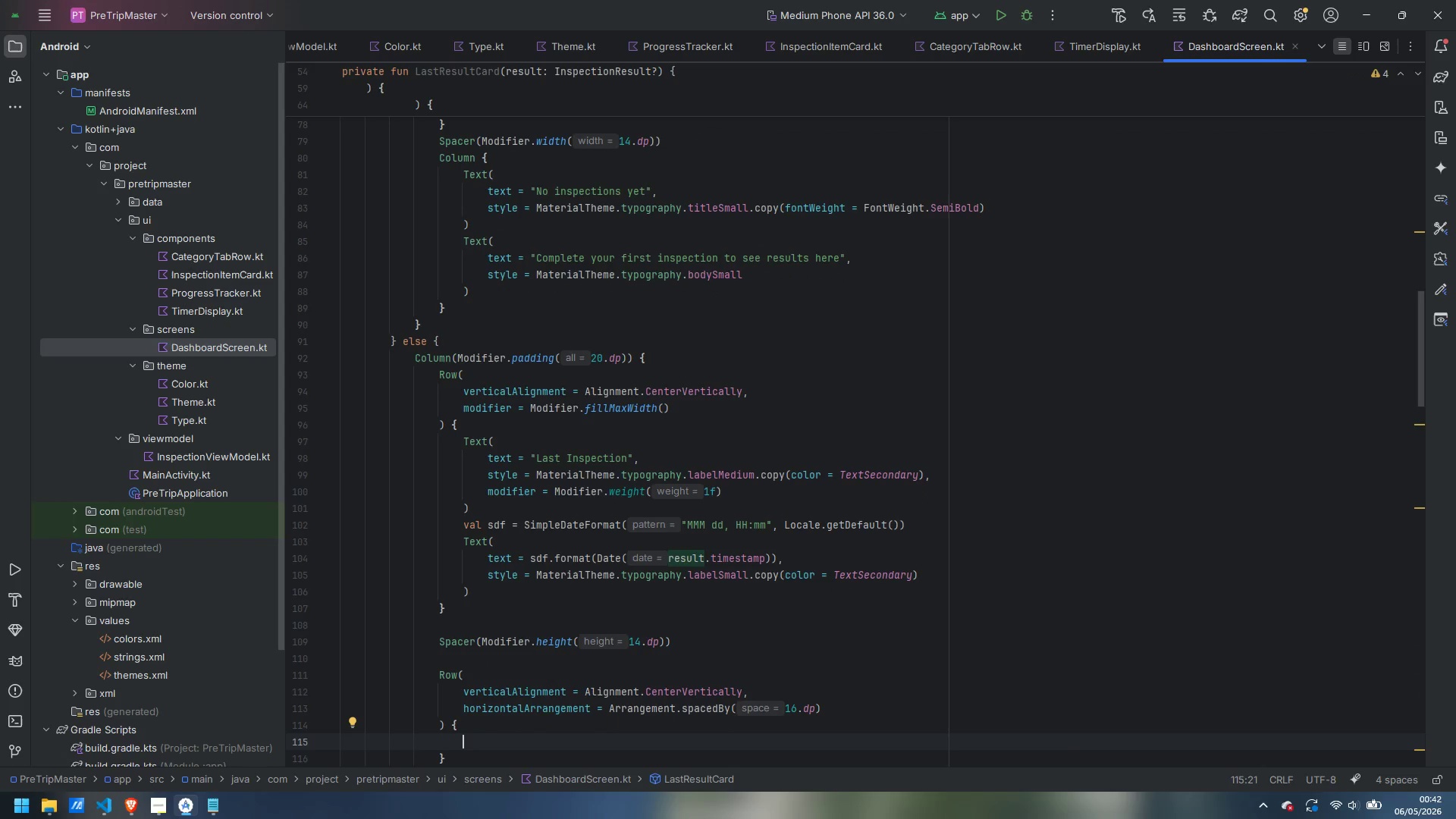 
type(Circula)
 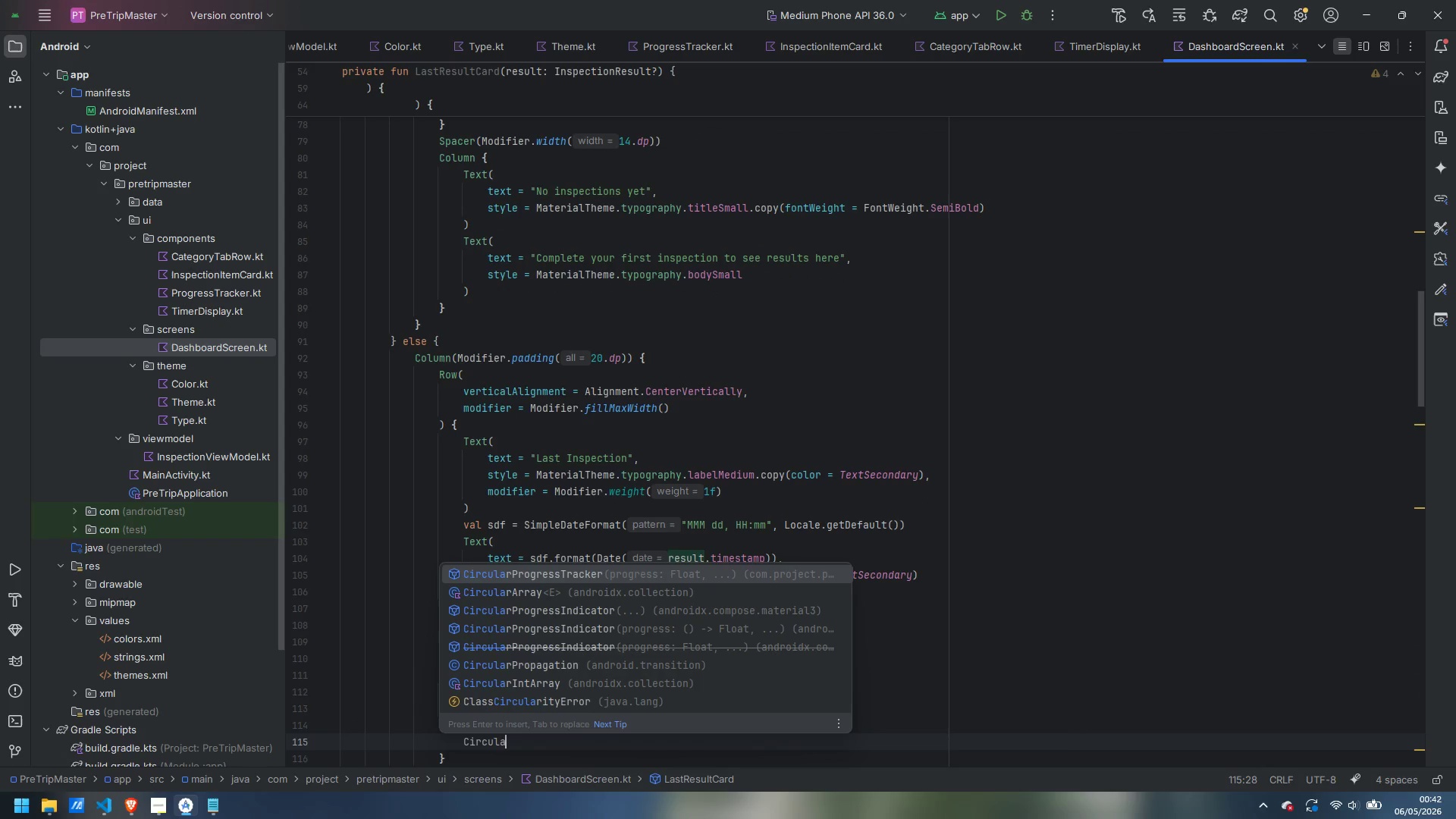 
key(Enter)
 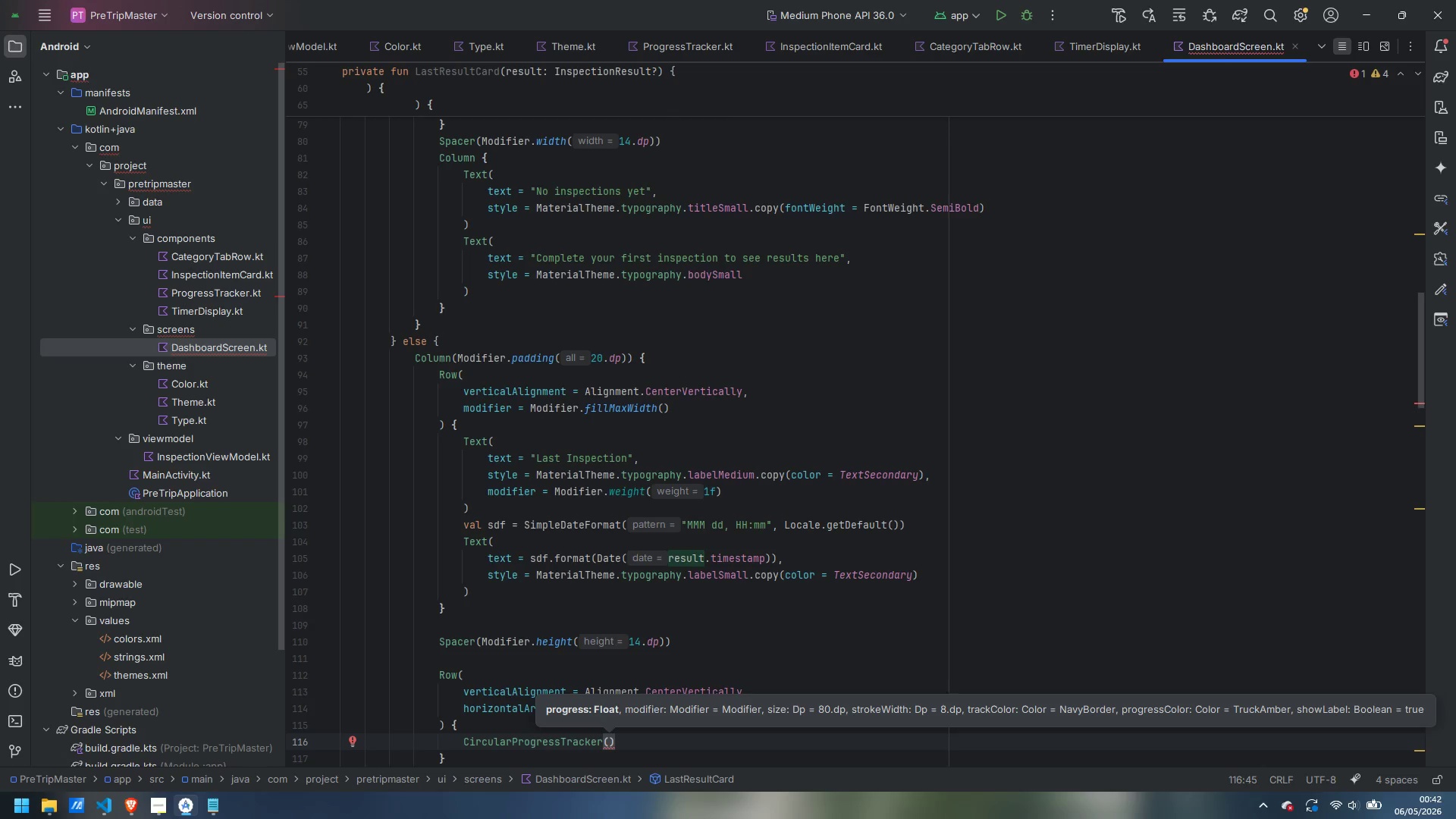 
type(progress)
 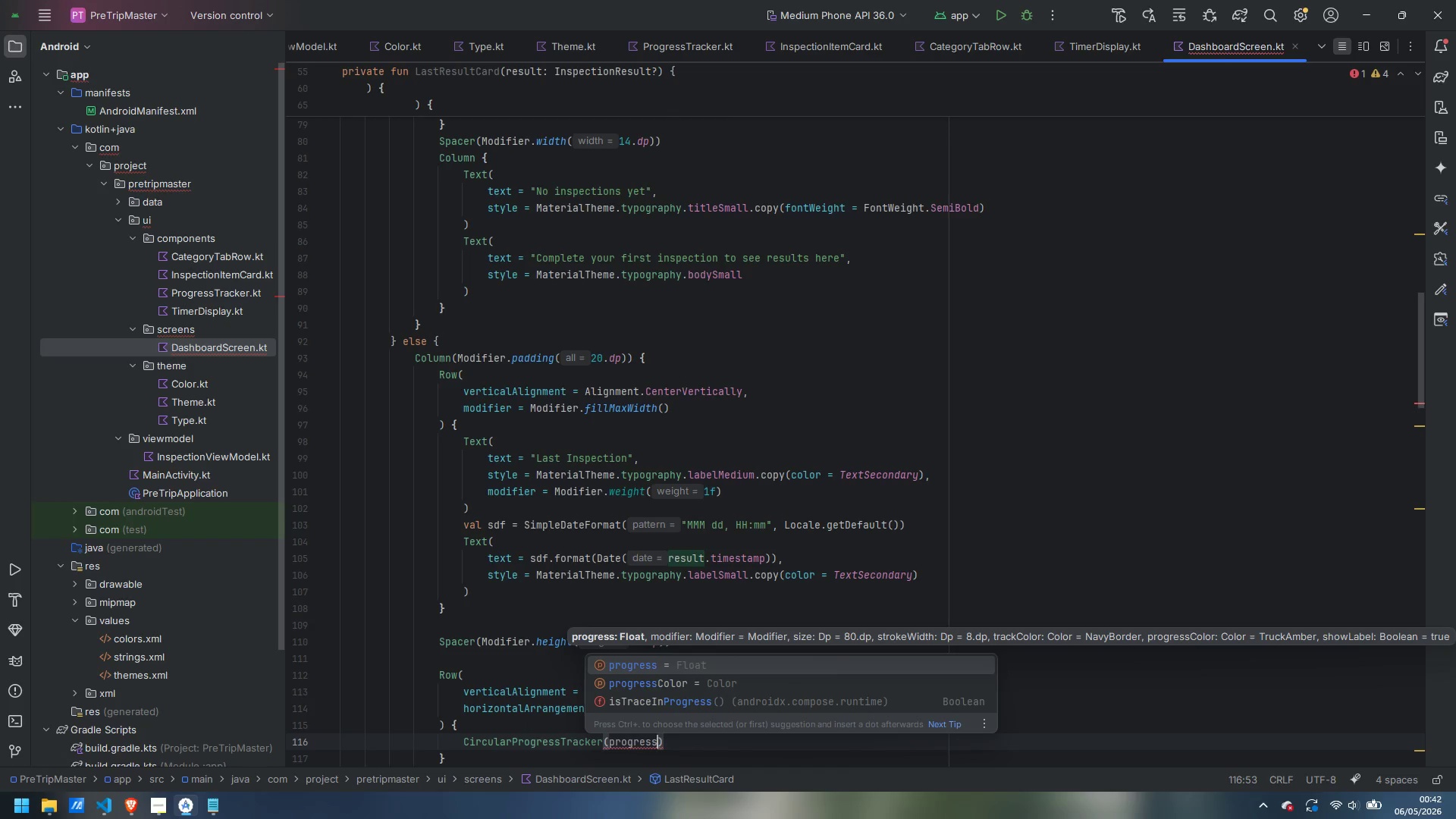 
key(Control+Backspace)
 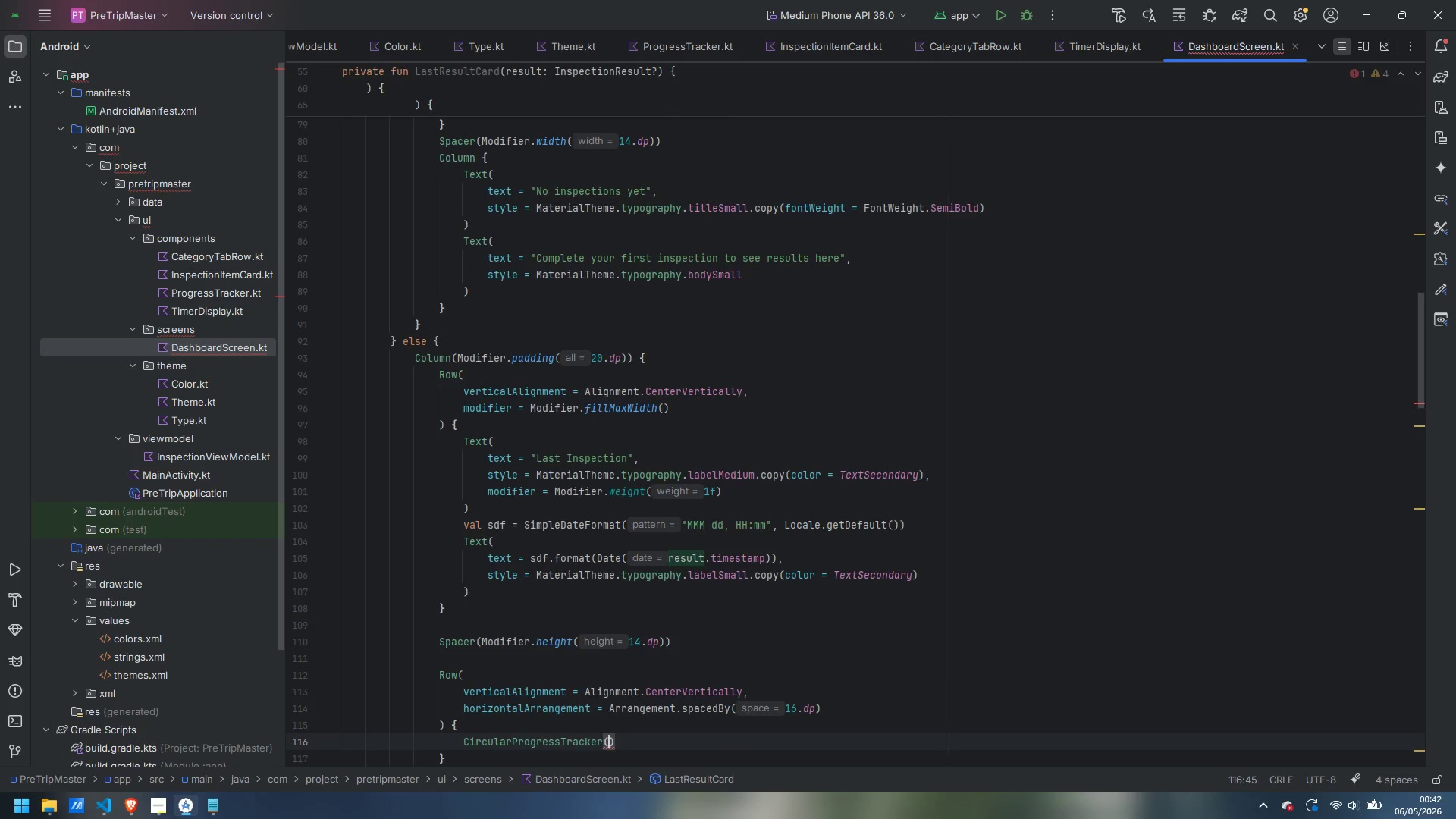 
key(Enter)
 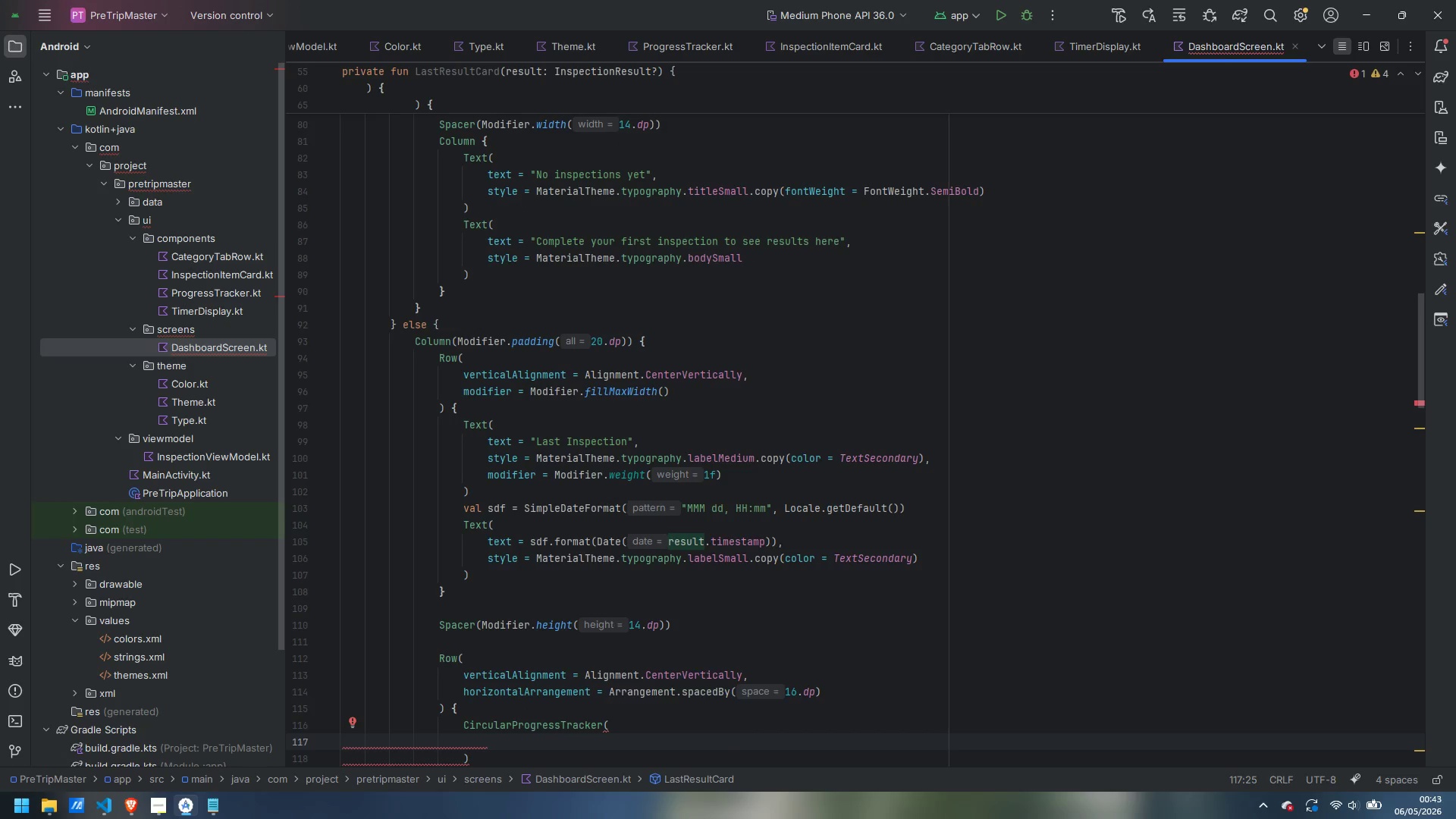 
type(progr)
 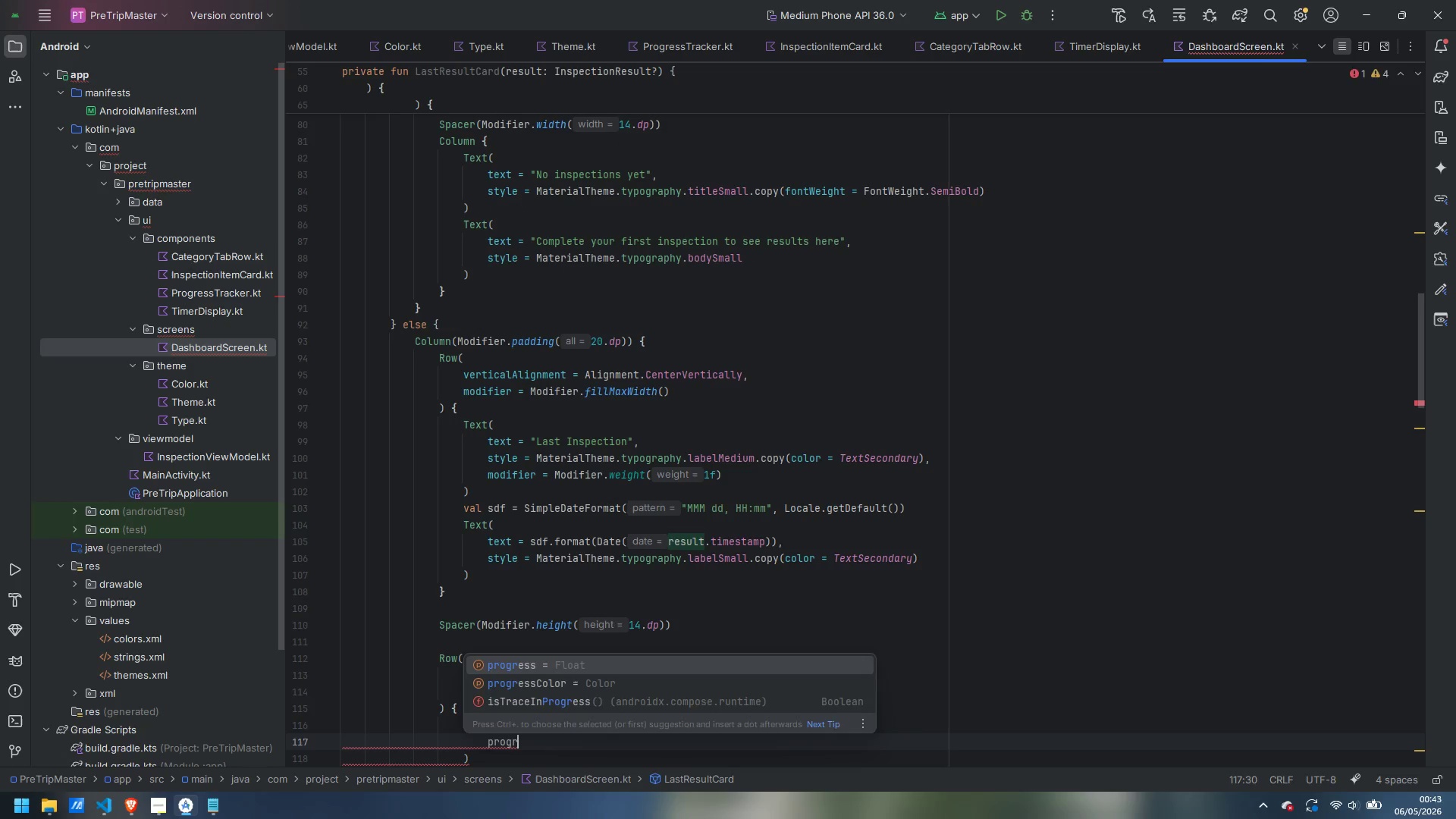 
key(Enter)
 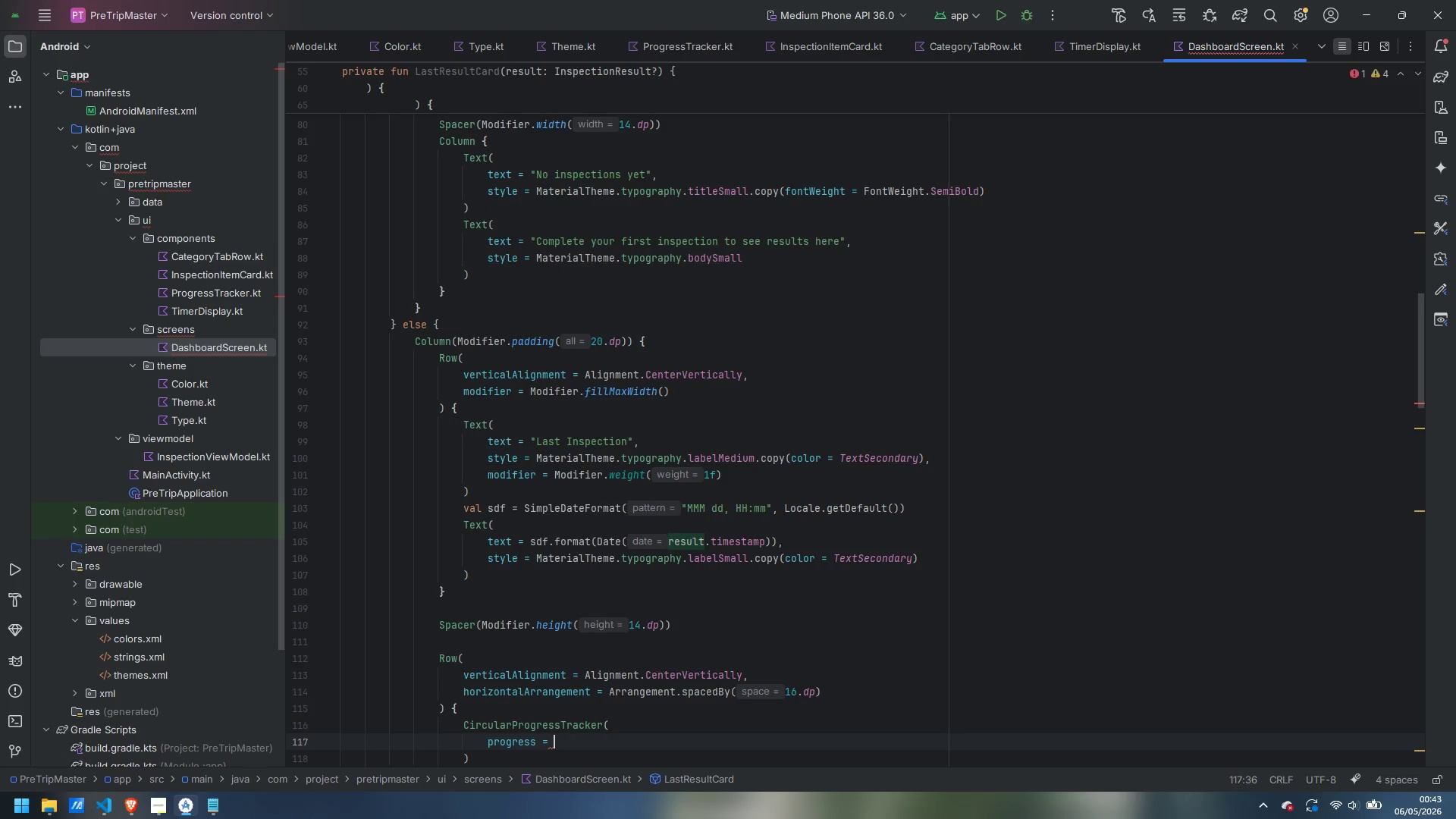 
type(res)
 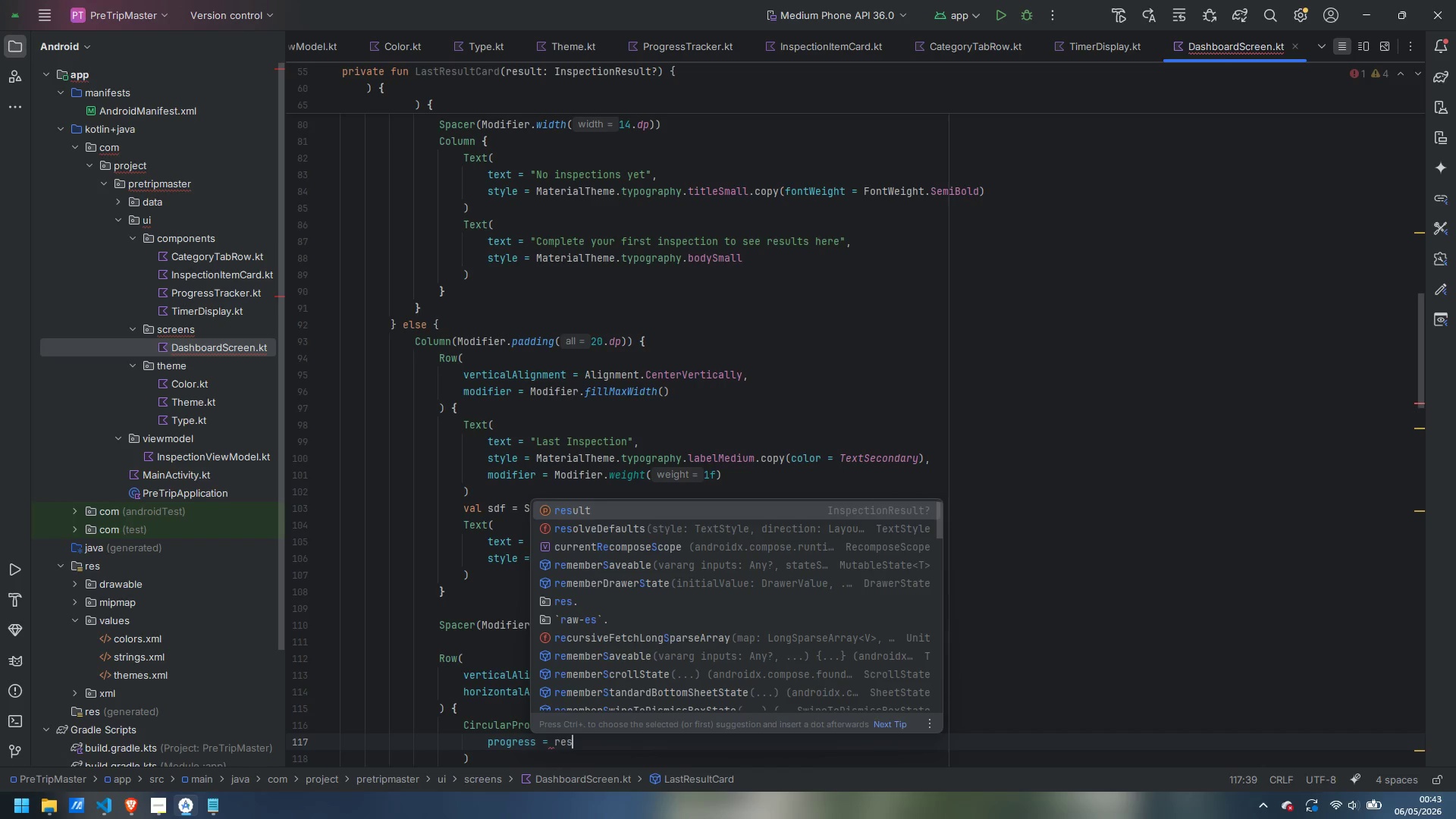 
key(Enter)
 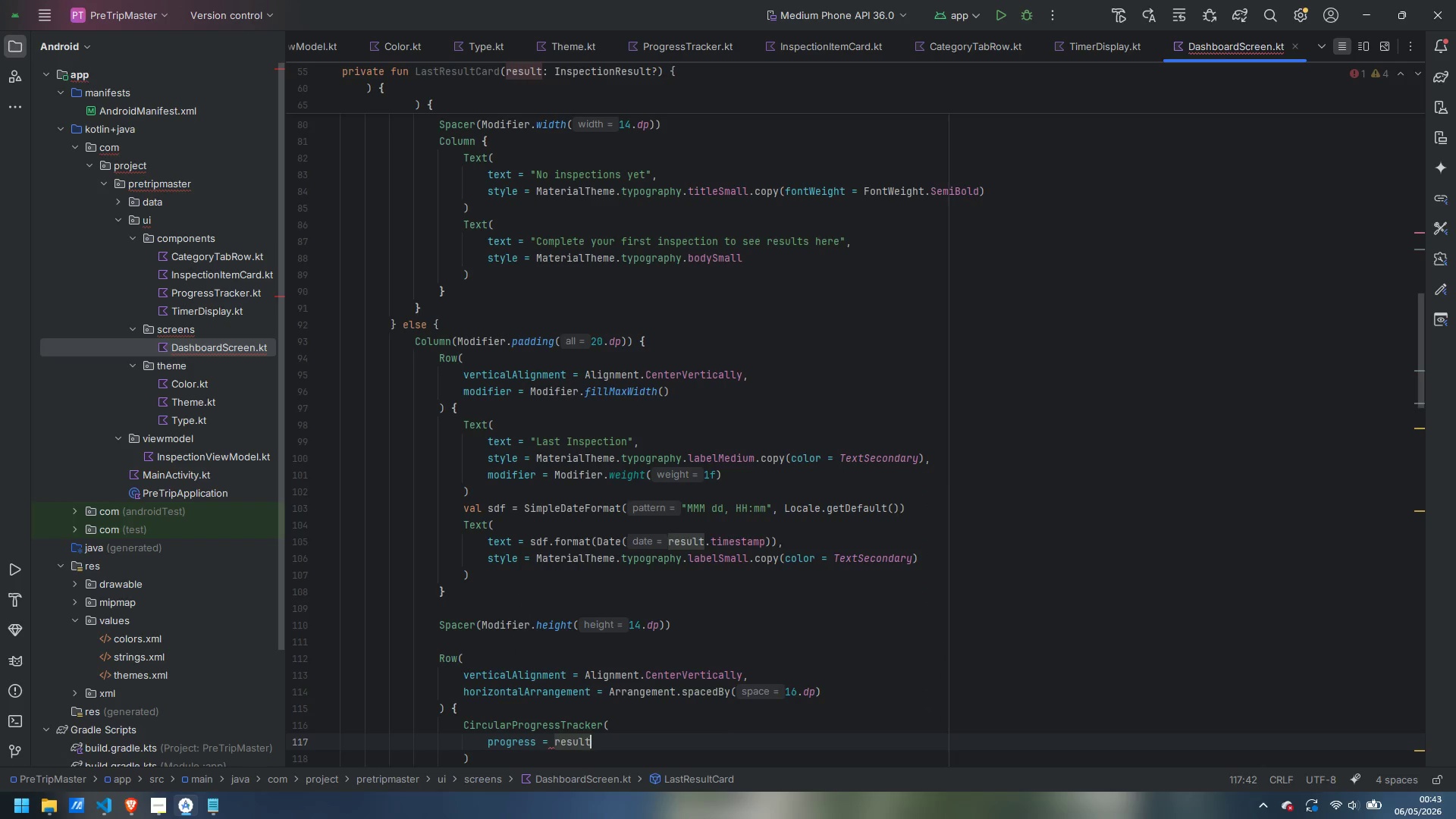 
type(.sc)
 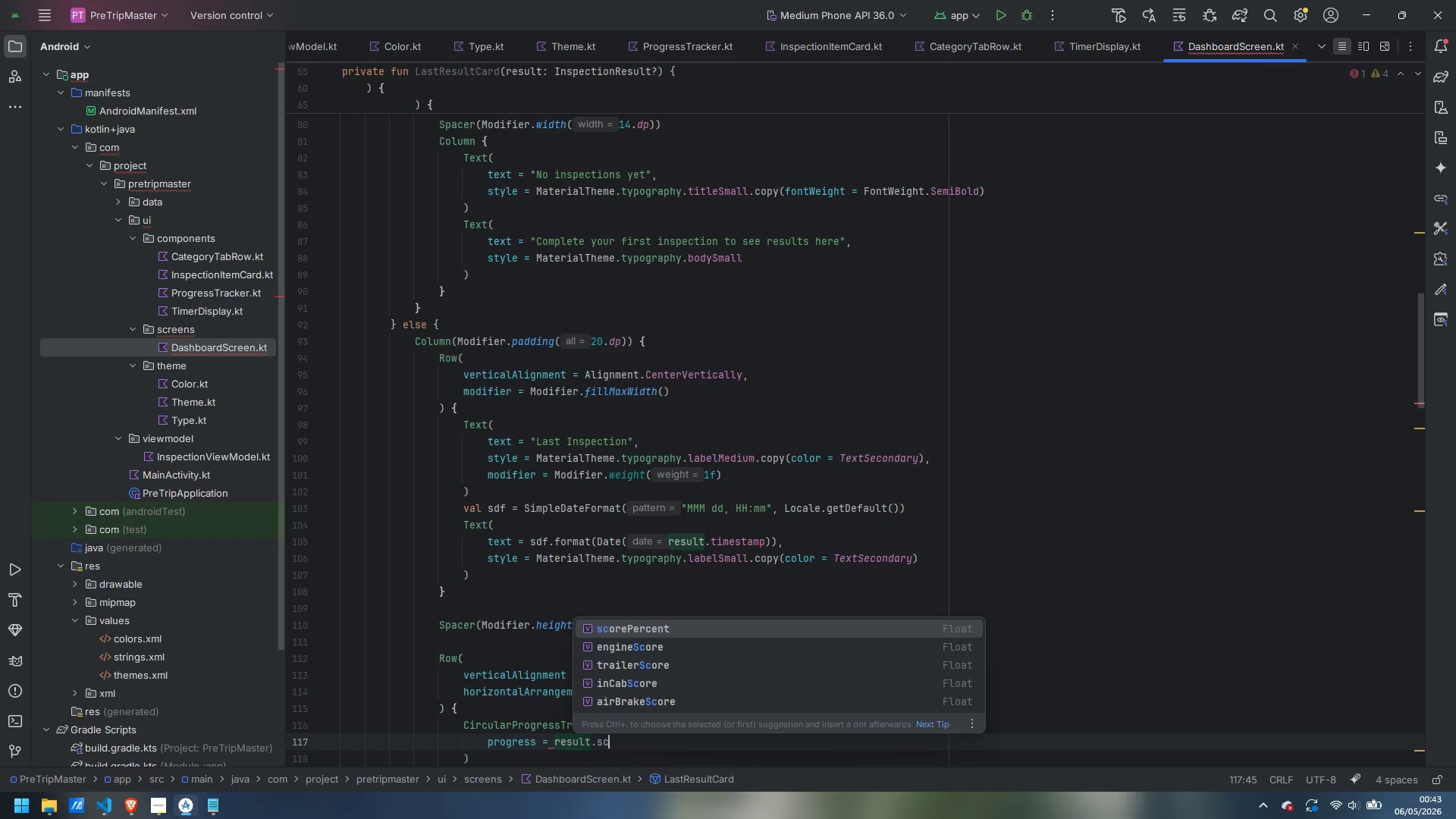 
key(Enter)
 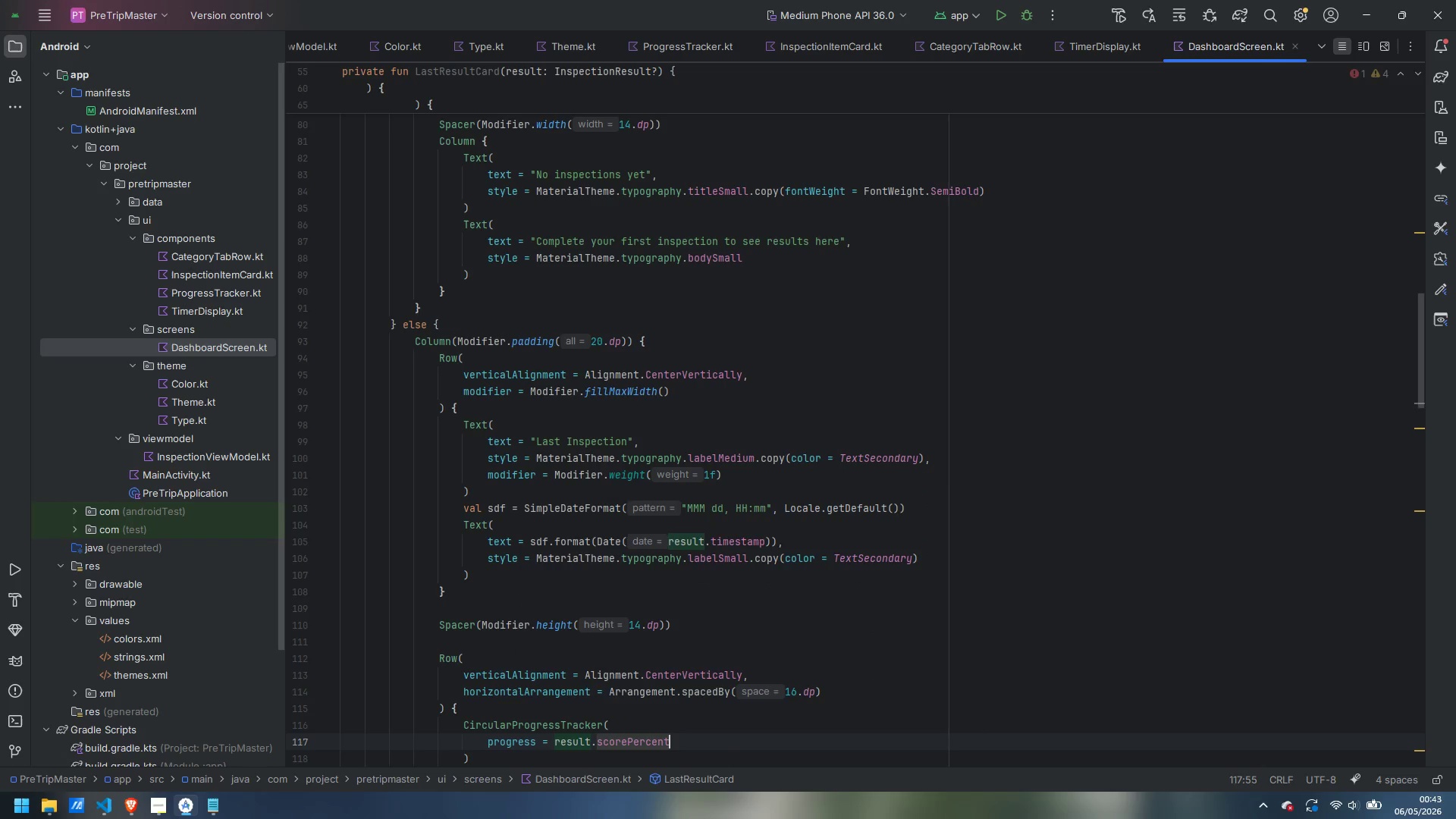 
type( / 100f,)
 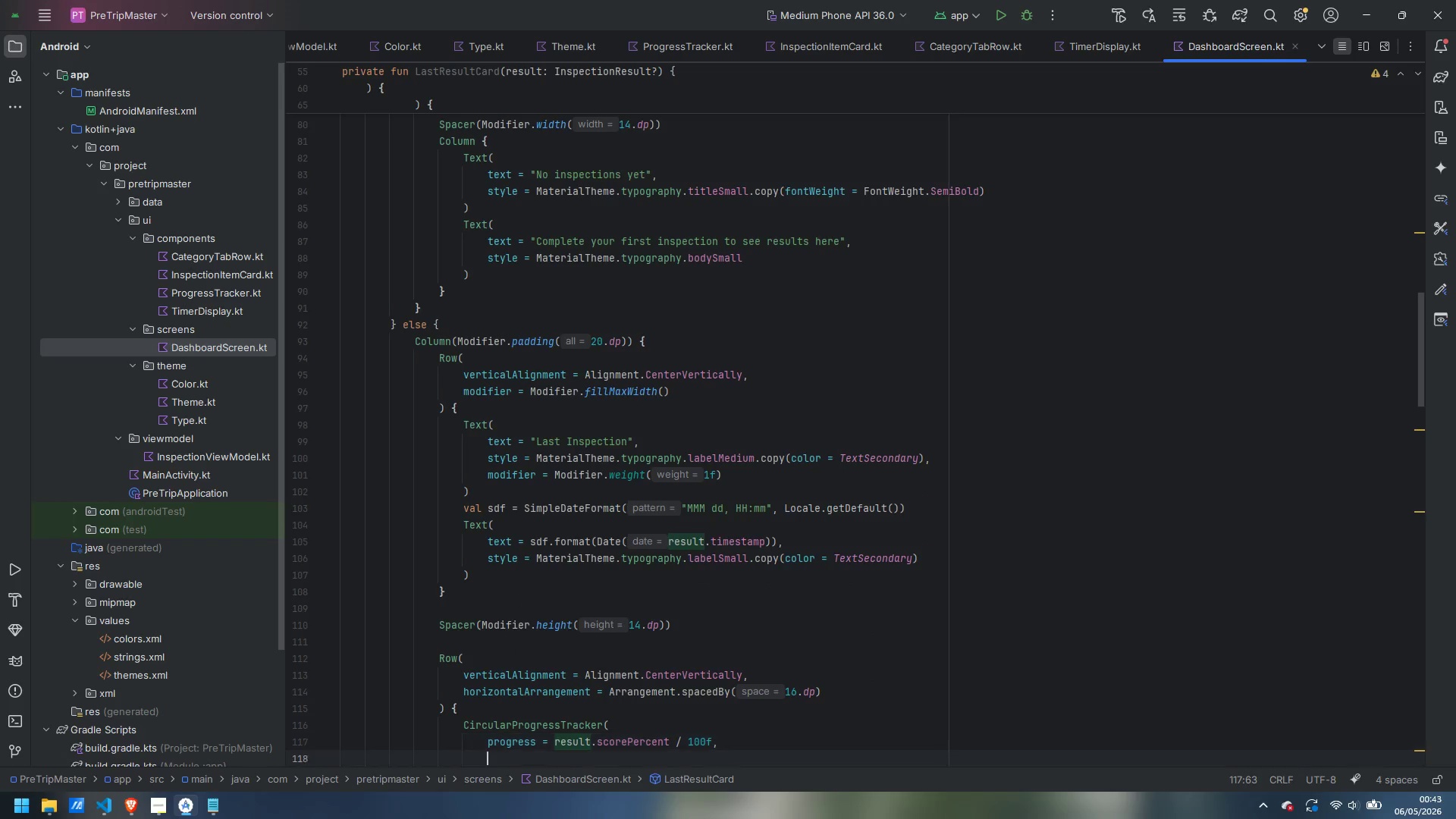 
key(Enter)
 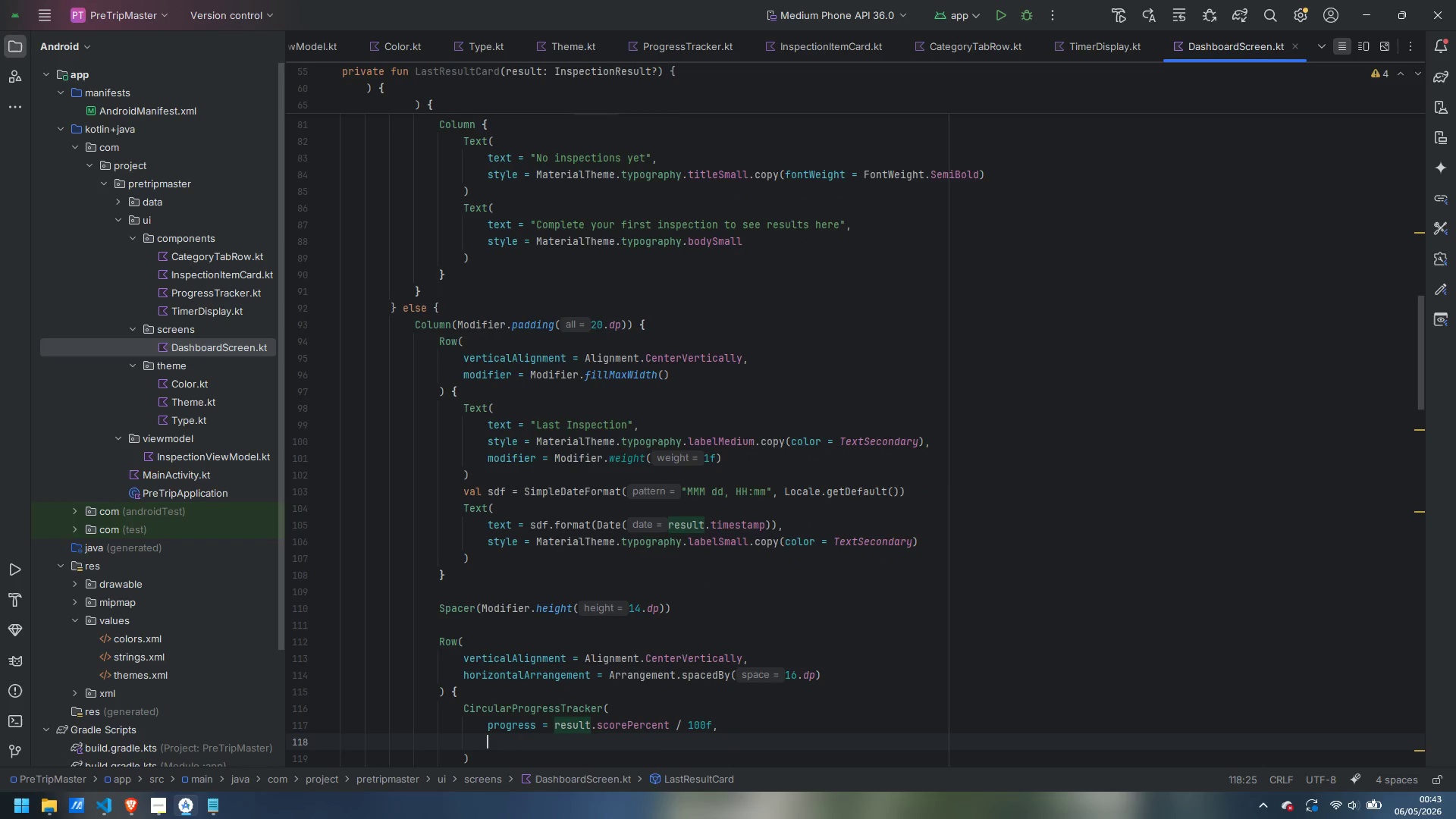 
type(size = 72.dp,)
 